 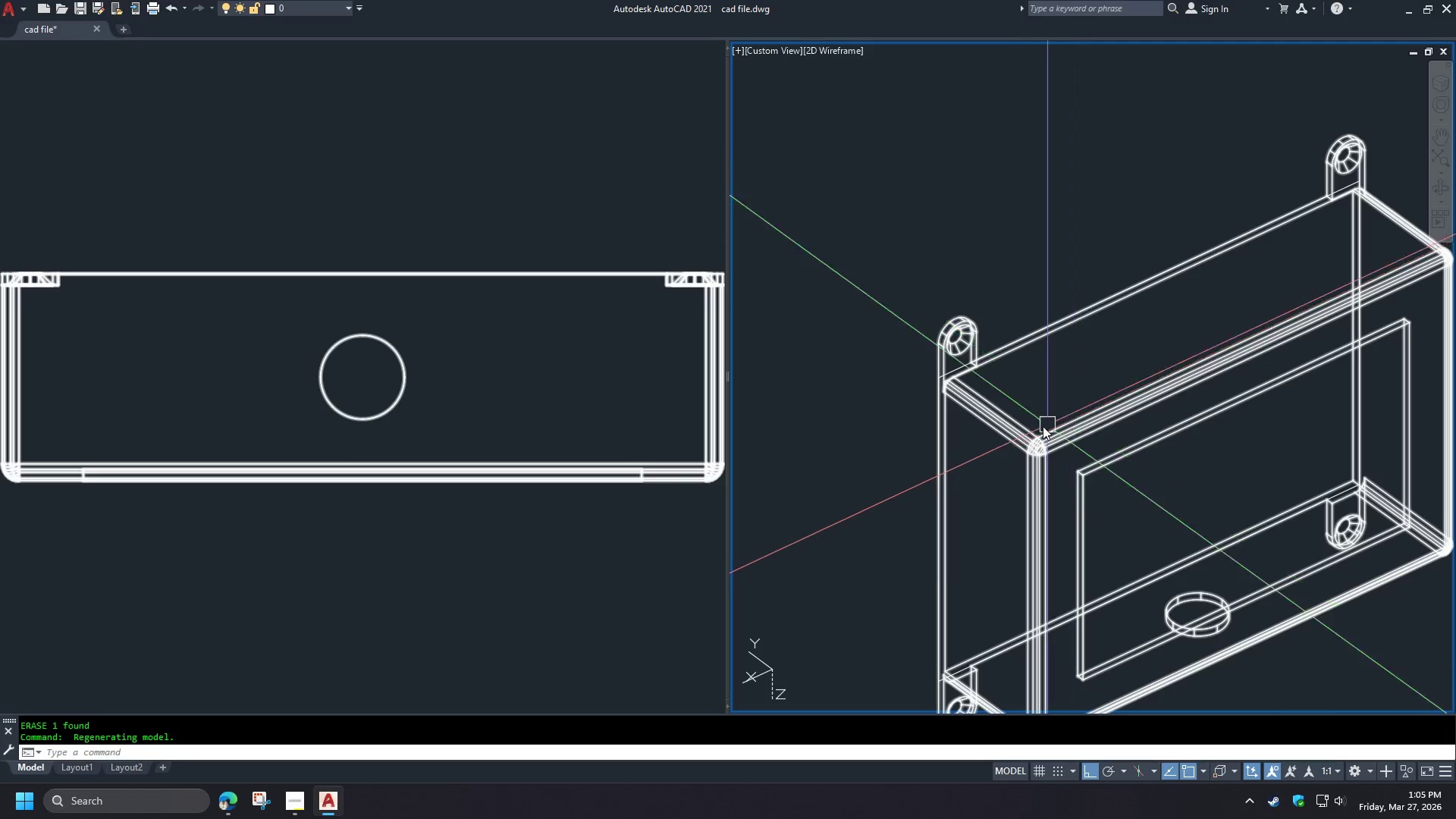 
hold_key(key=ShiftLeft, duration=1.5)
 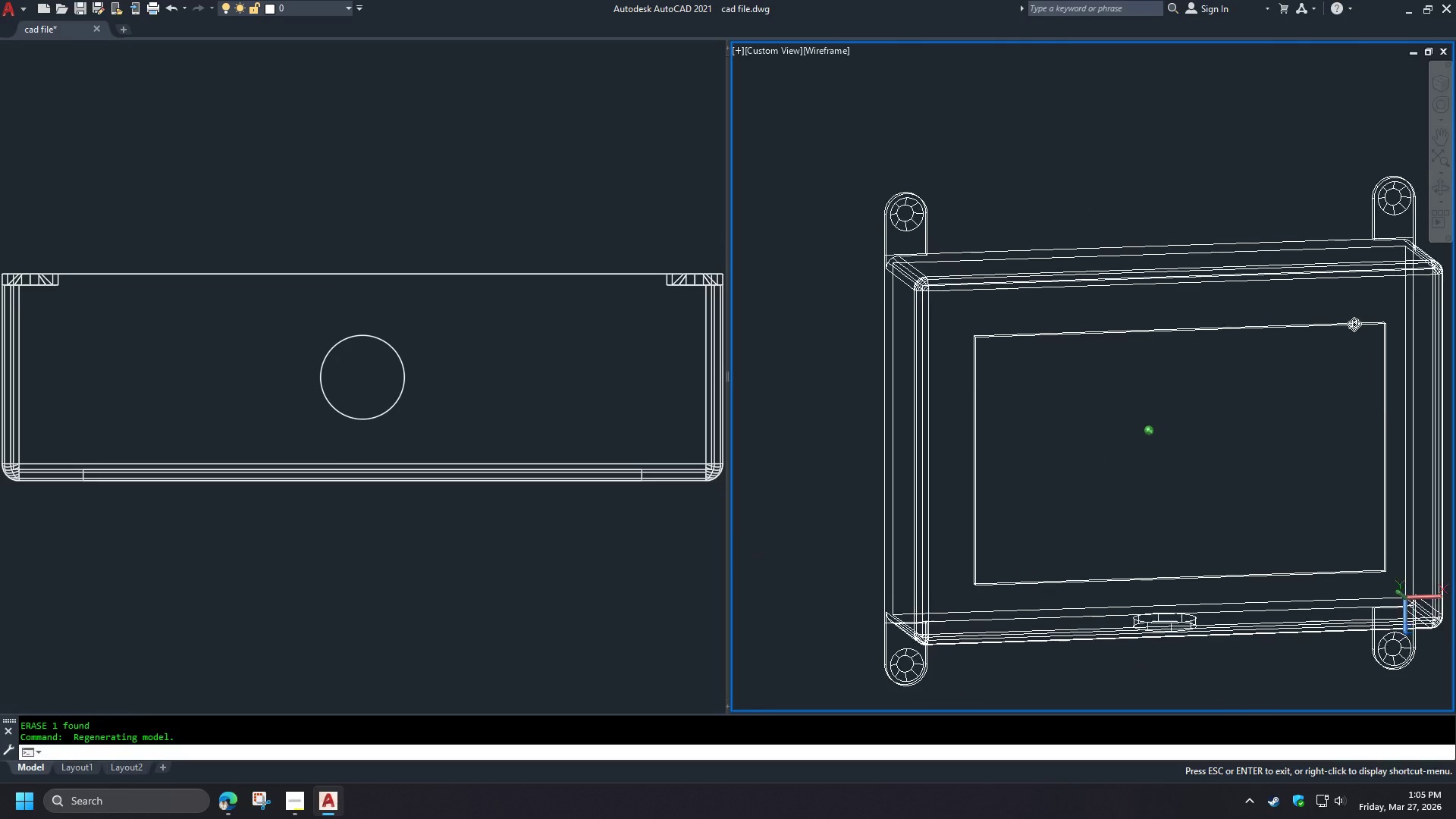 
scroll: coordinate [1080, 419], scroll_direction: down, amount: 2.0
 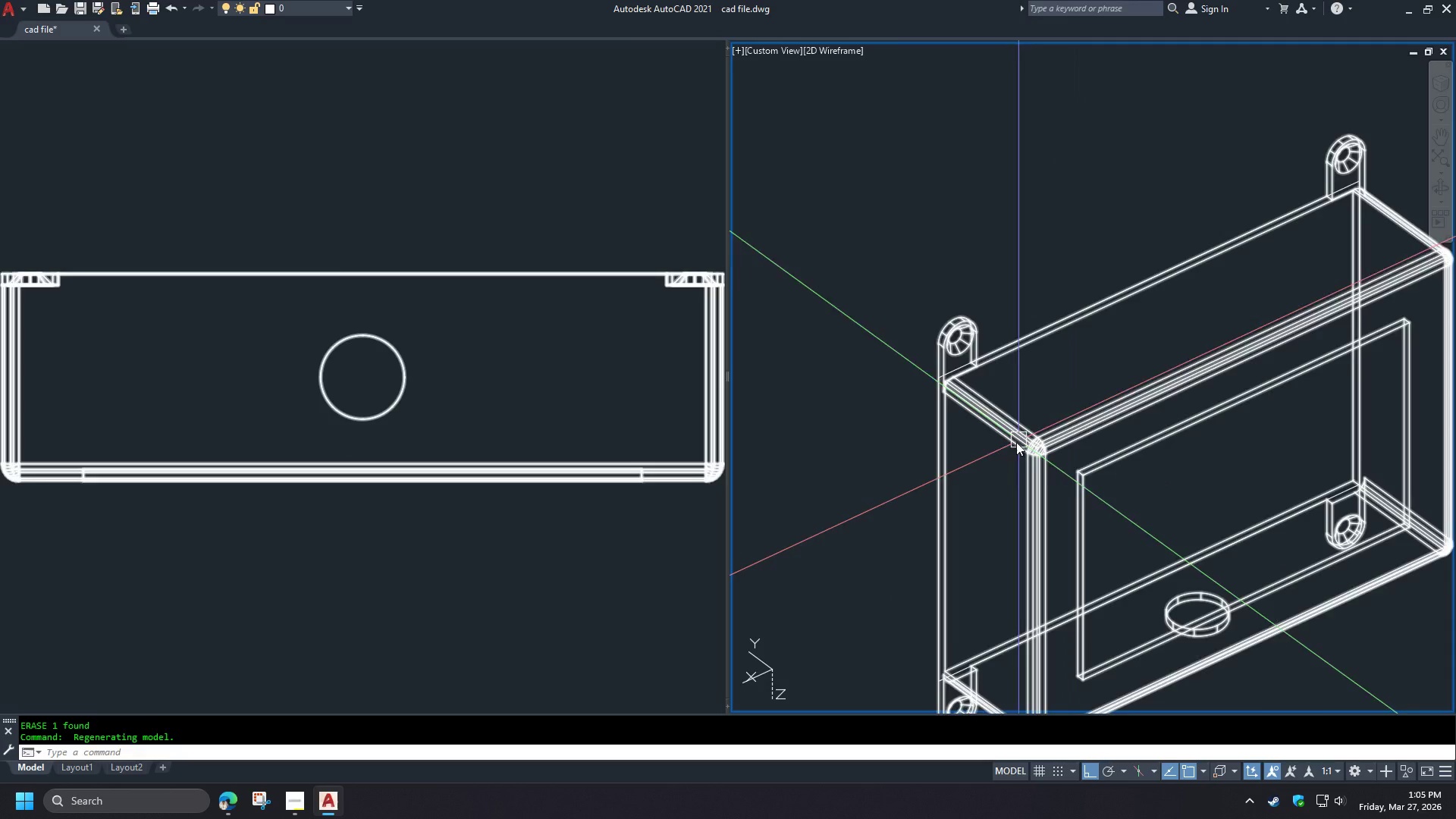 
hold_key(key=ShiftLeft, duration=1.51)
 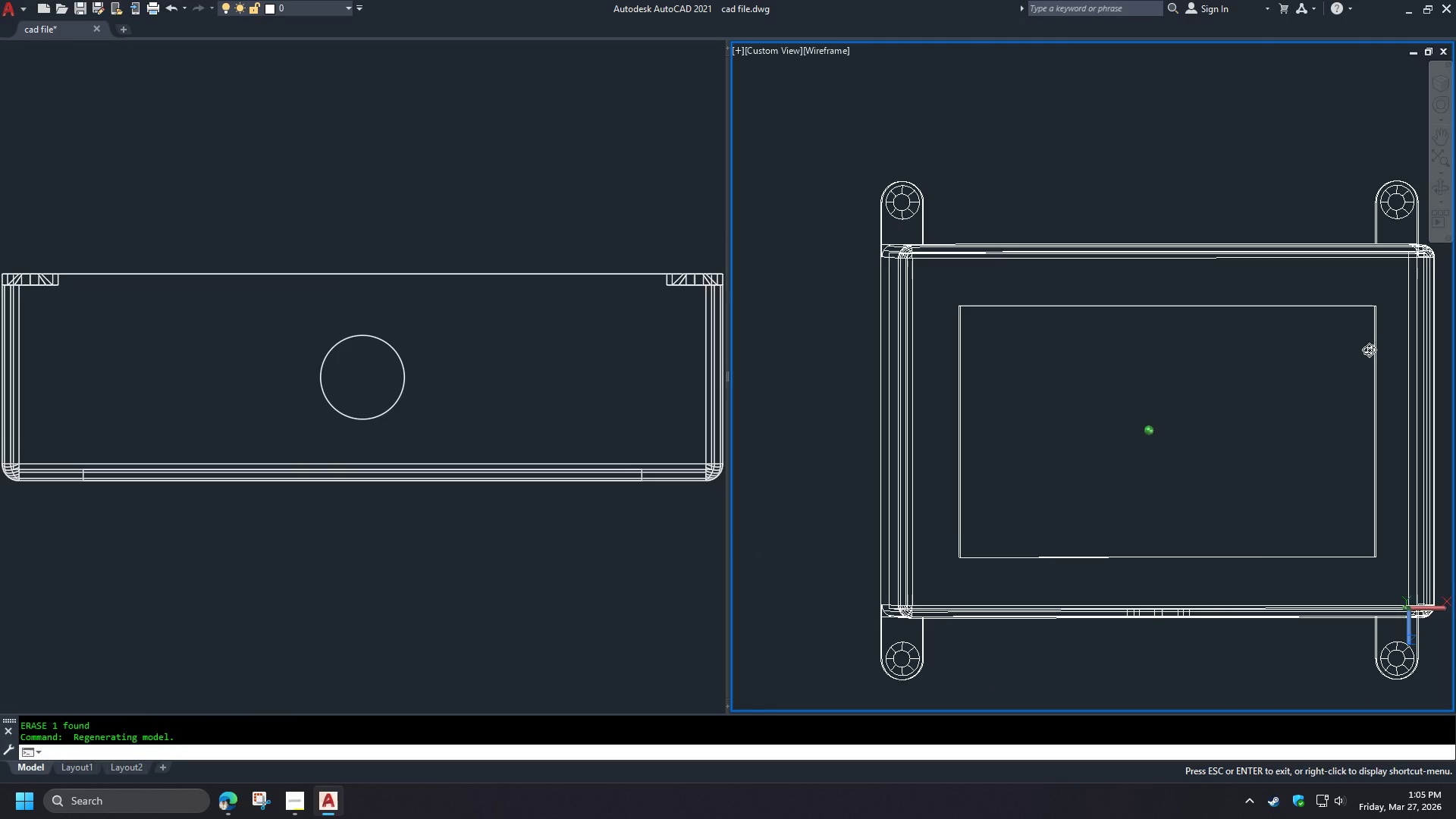 
hold_key(key=ShiftLeft, duration=1.52)
 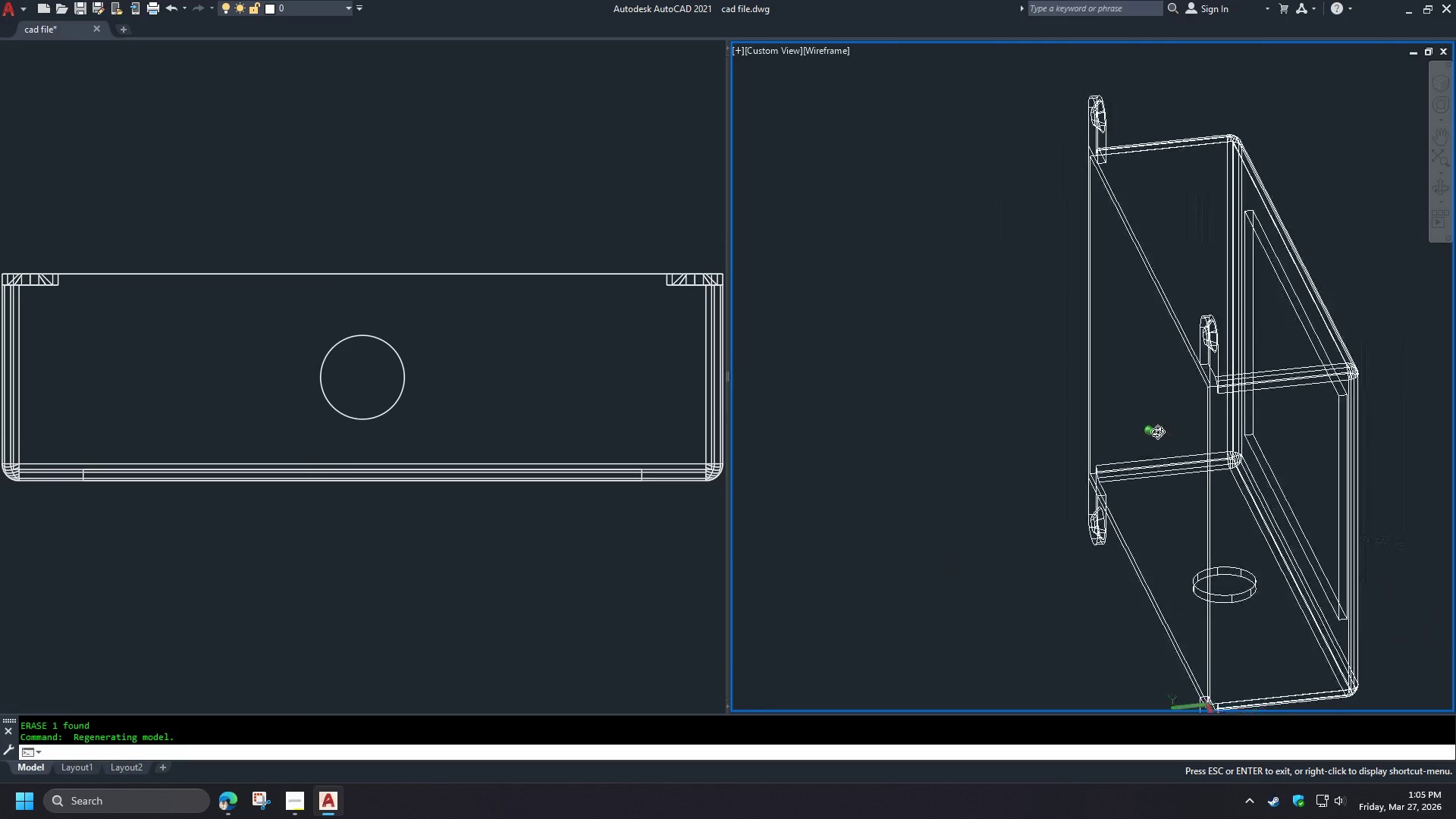 
key(Shift+ShiftLeft)
 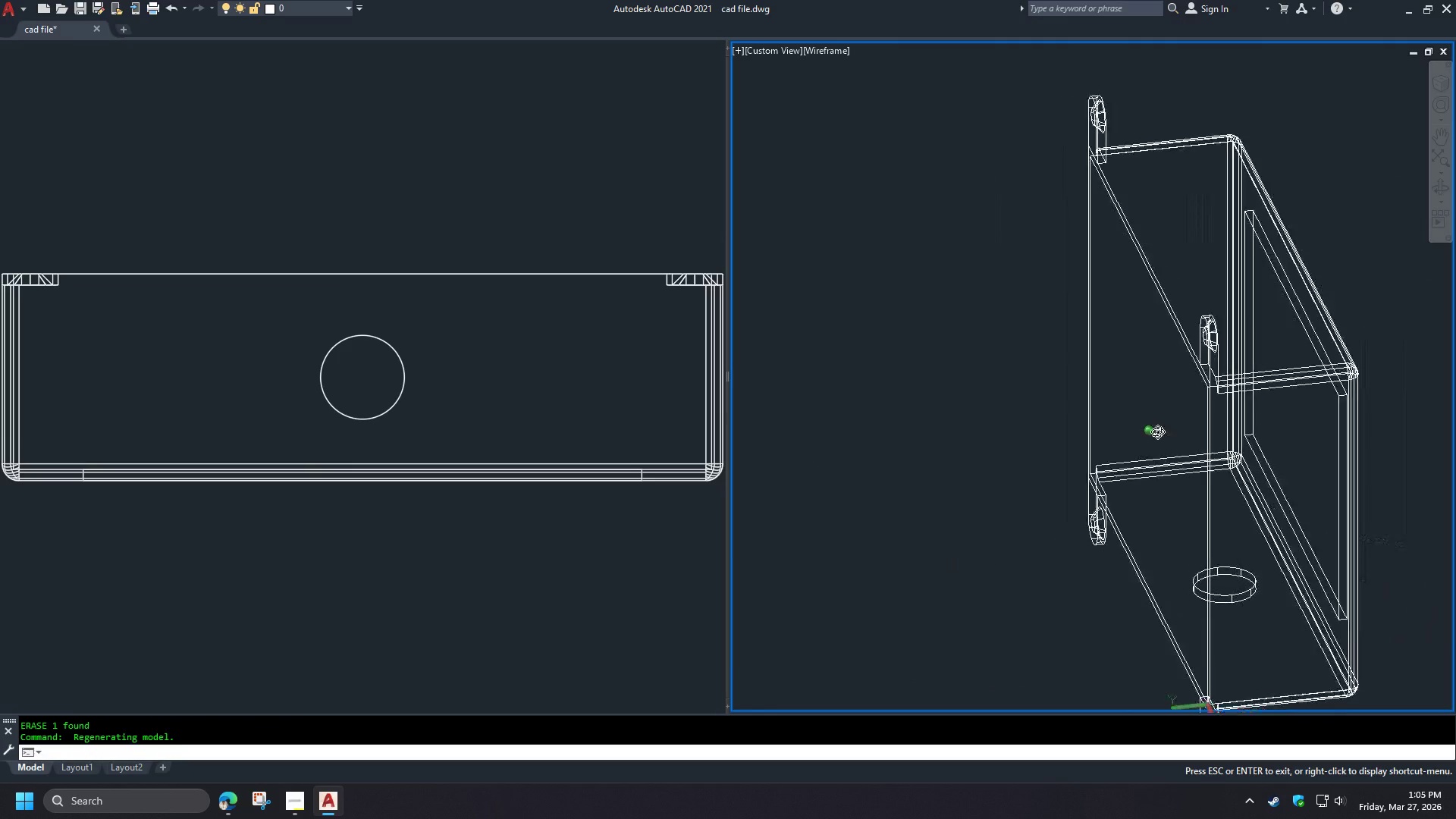 
key(Shift+ShiftLeft)
 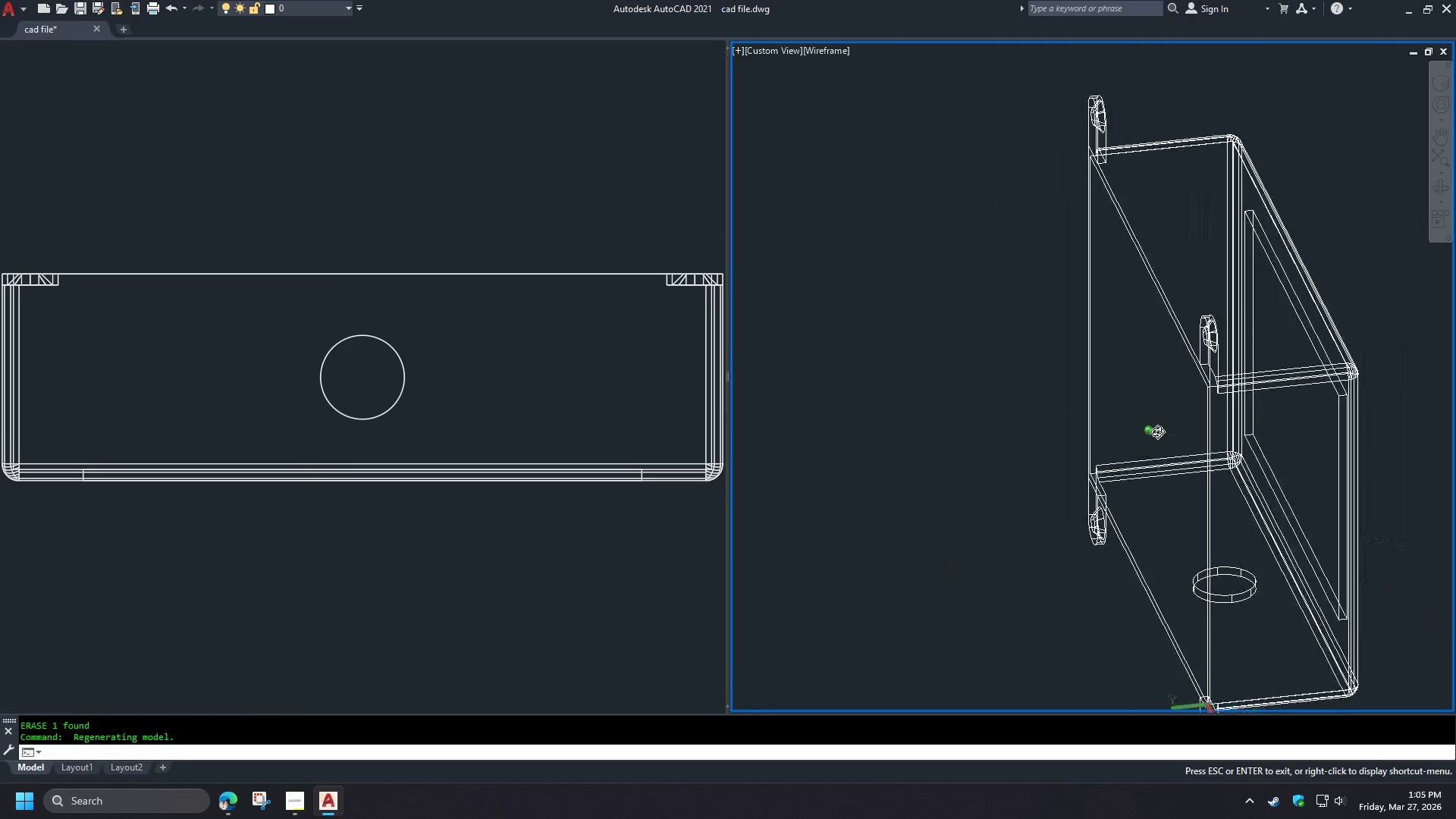 
key(Shift+ShiftLeft)
 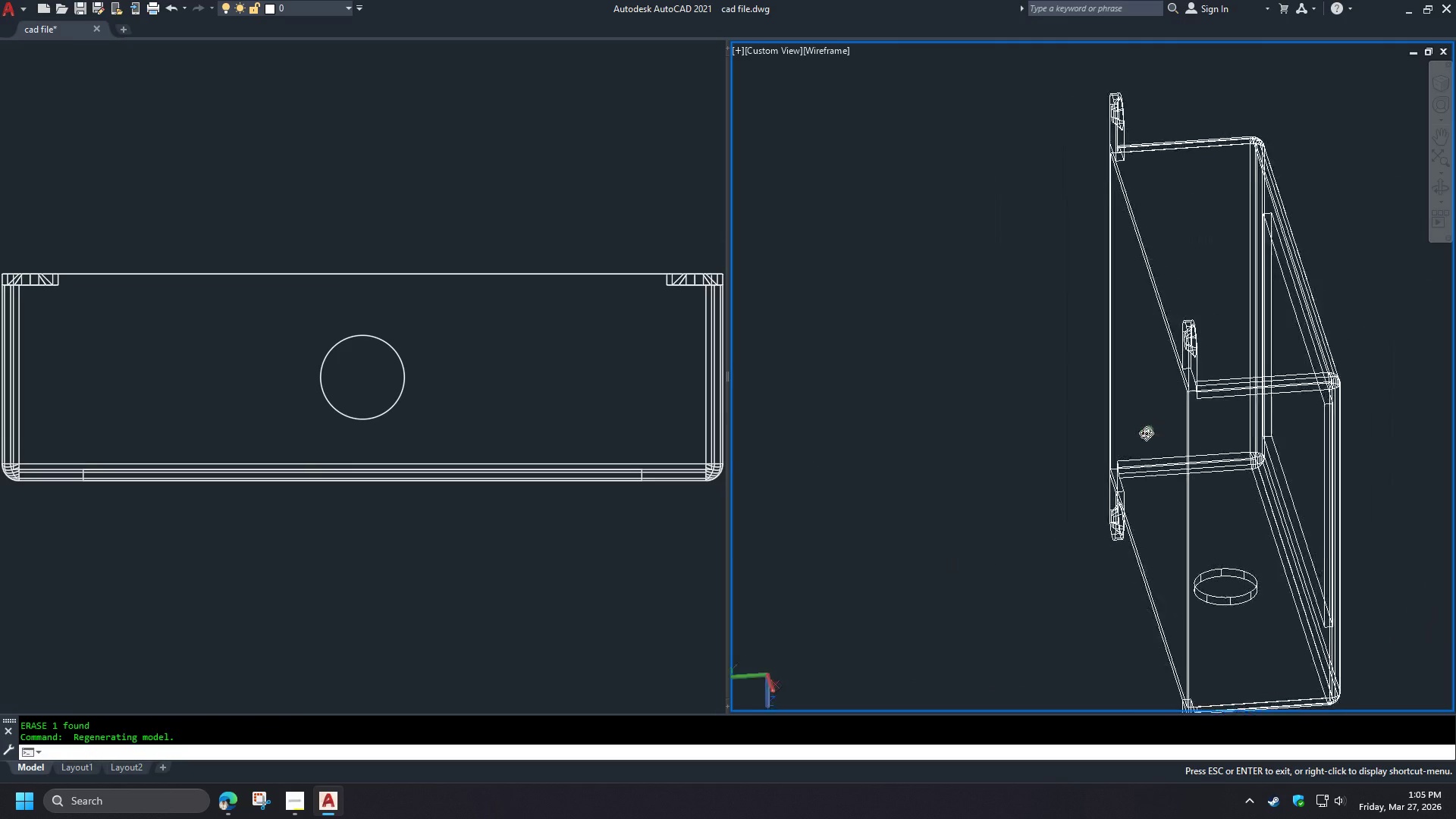 
key(Shift+ShiftLeft)
 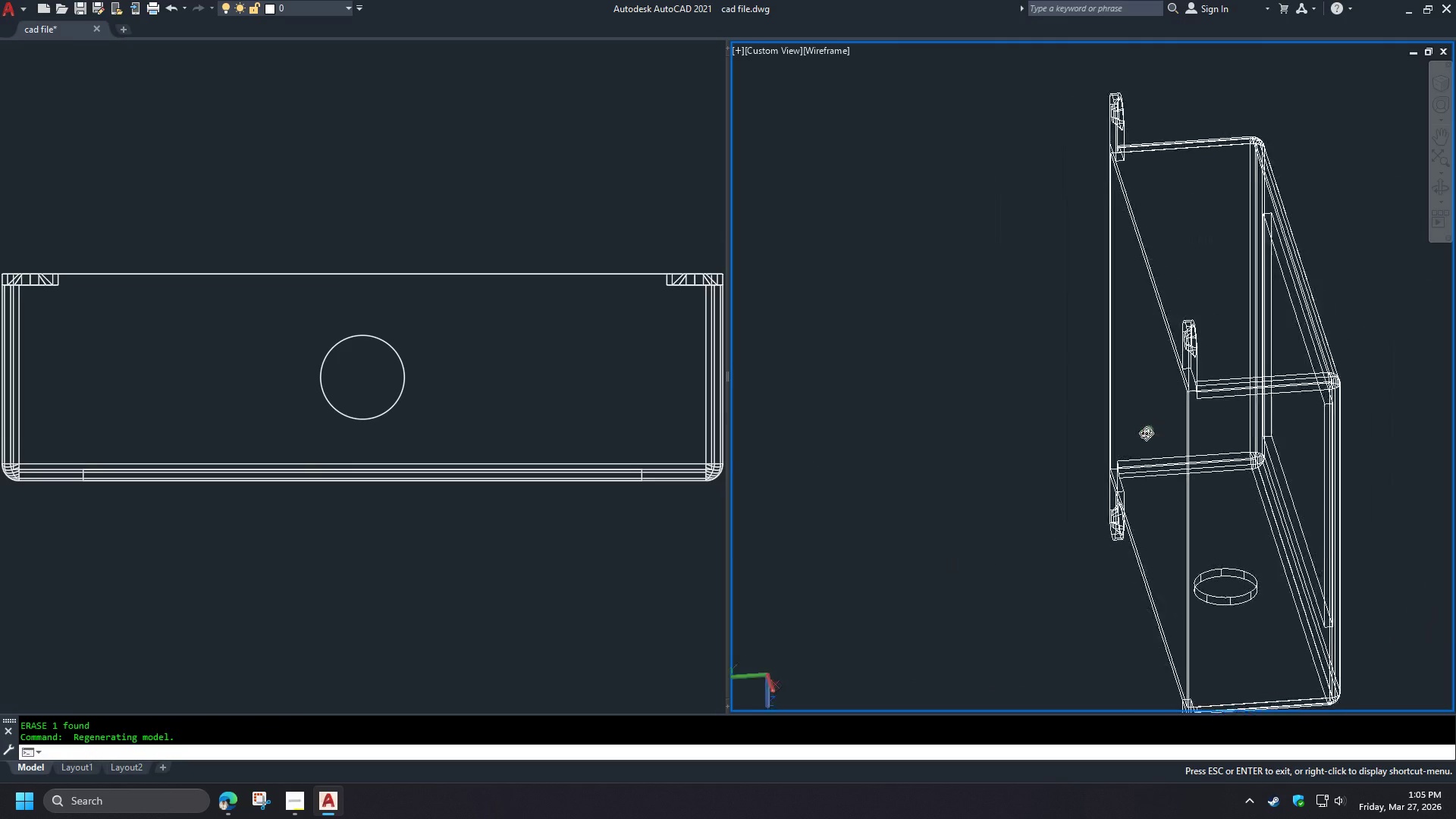 
key(Shift+ShiftLeft)
 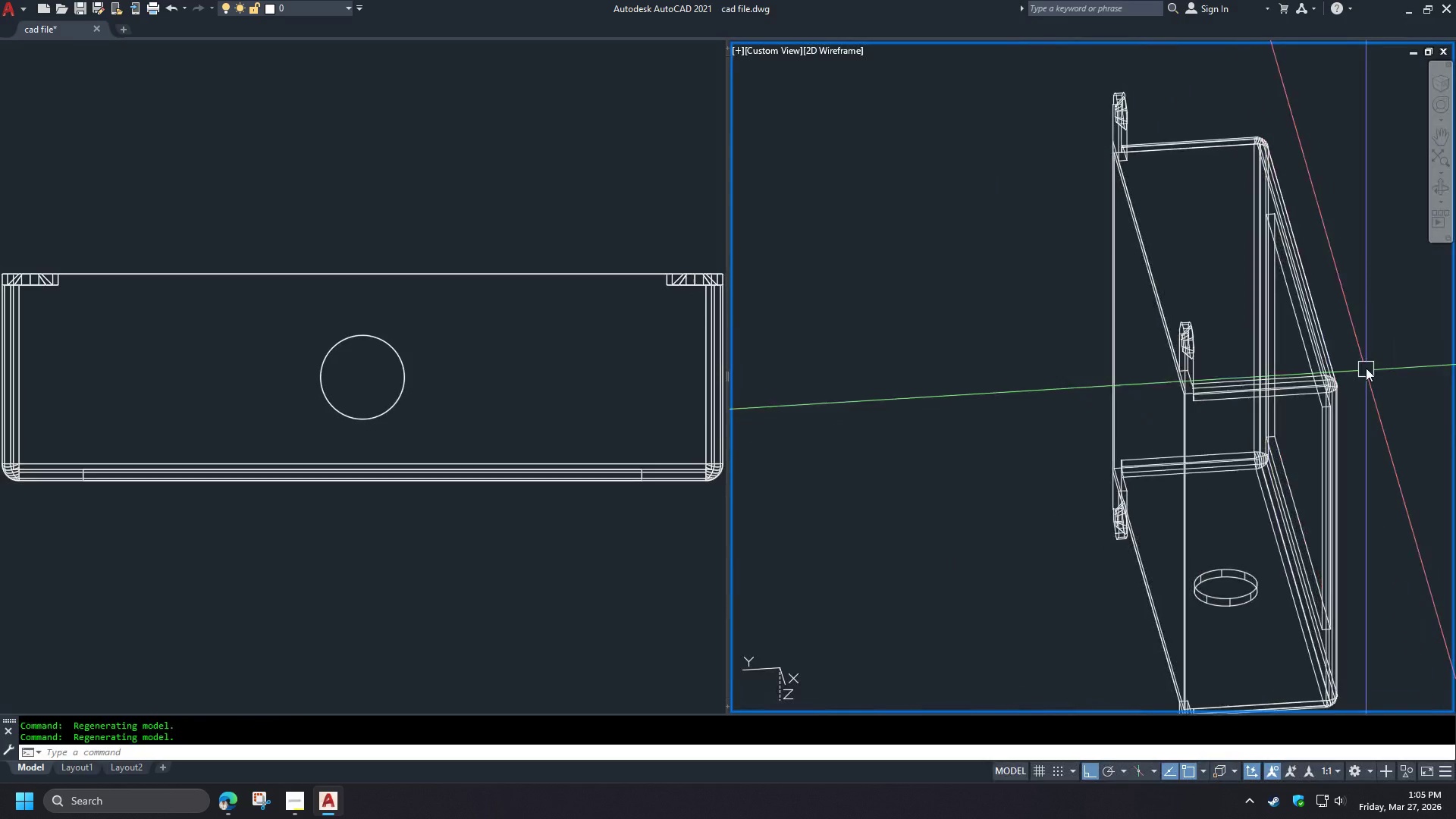 
scroll: coordinate [1346, 378], scroll_direction: up, amount: 3.0
 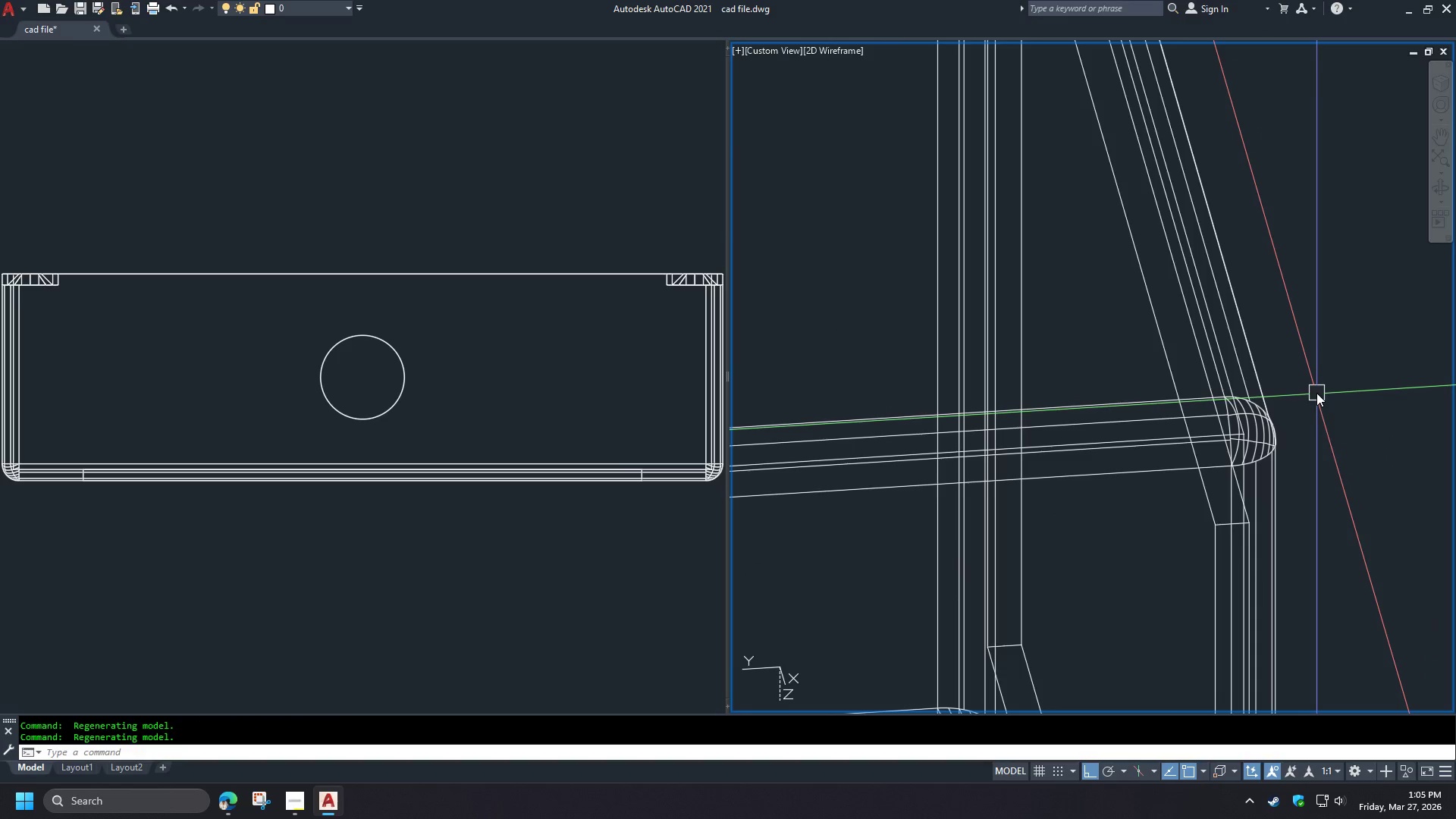 
hold_key(key=ShiftLeft, duration=1.31)
 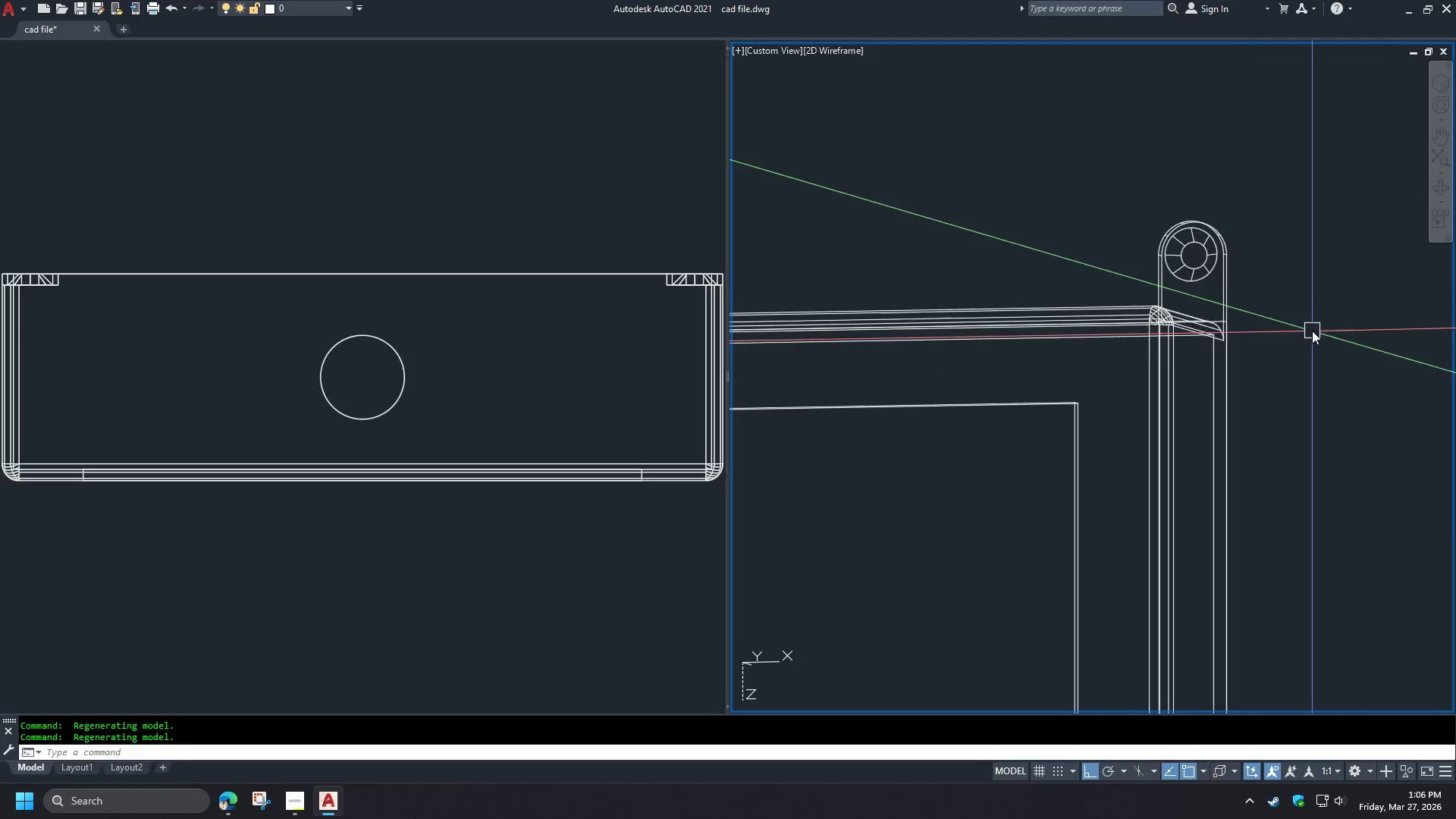 
scroll: coordinate [1316, 393], scroll_direction: down, amount: 2.0
 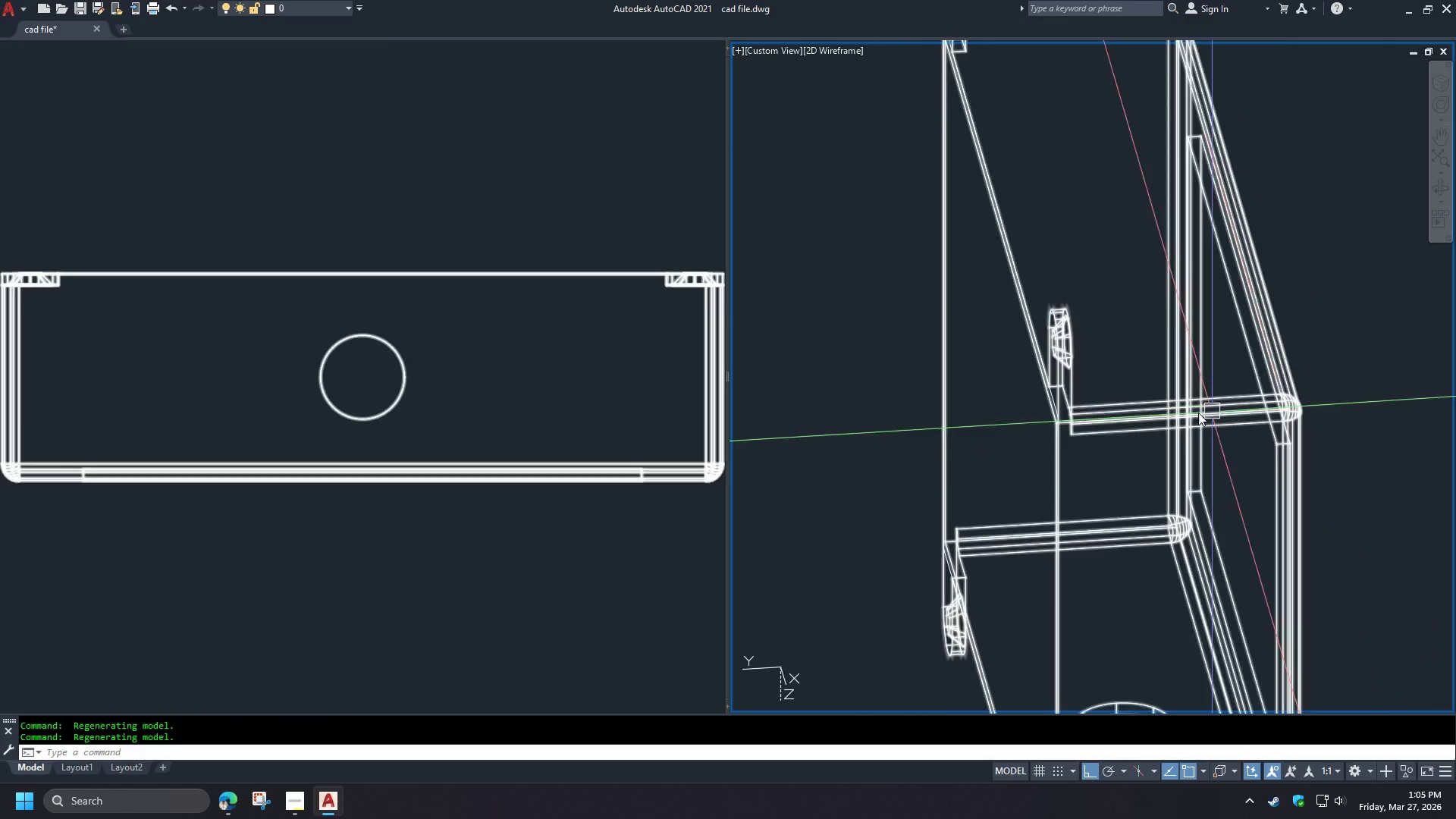 
scroll: coordinate [995, 403], scroll_direction: up, amount: 5.0
 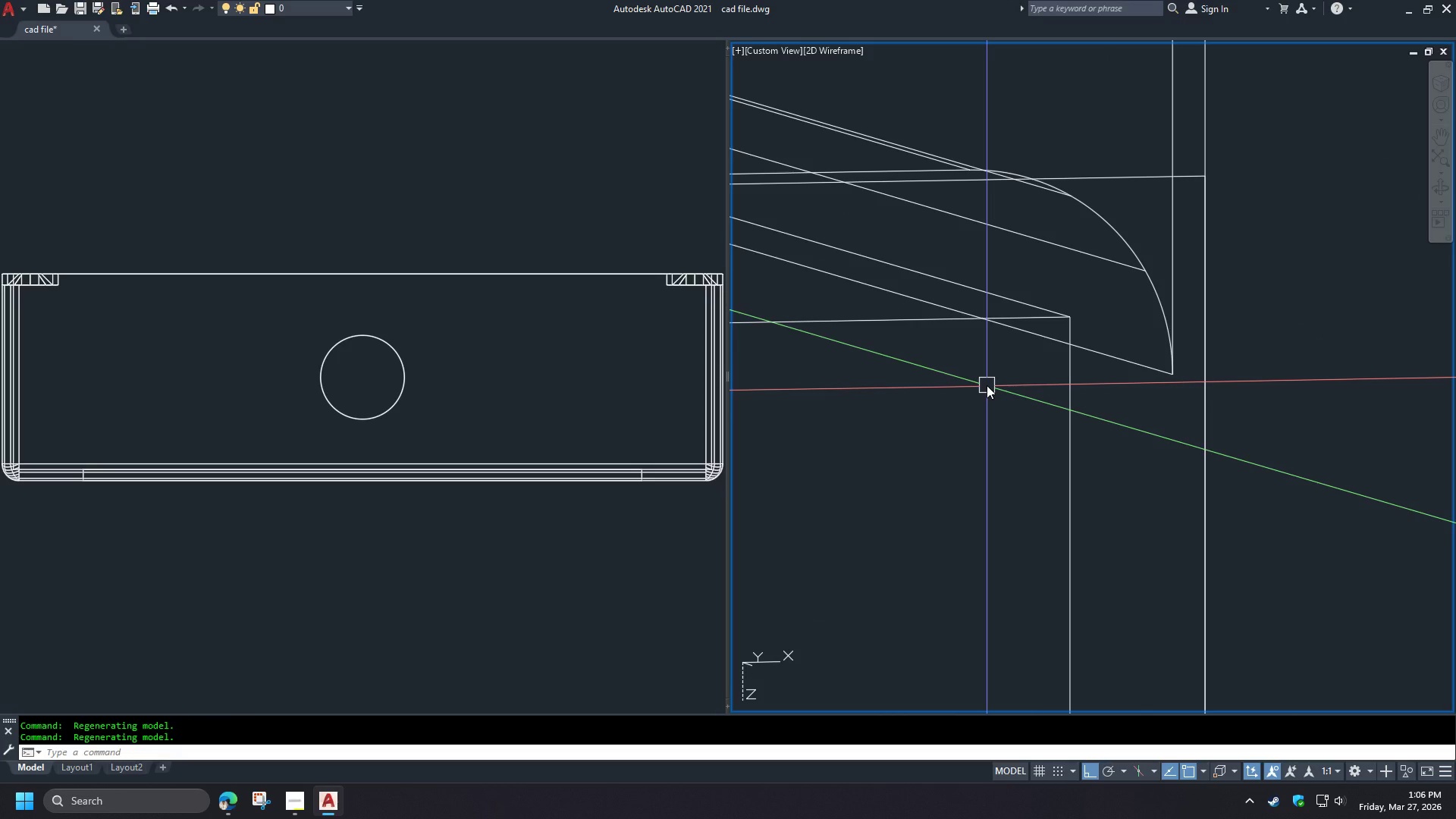 
type(fil)
 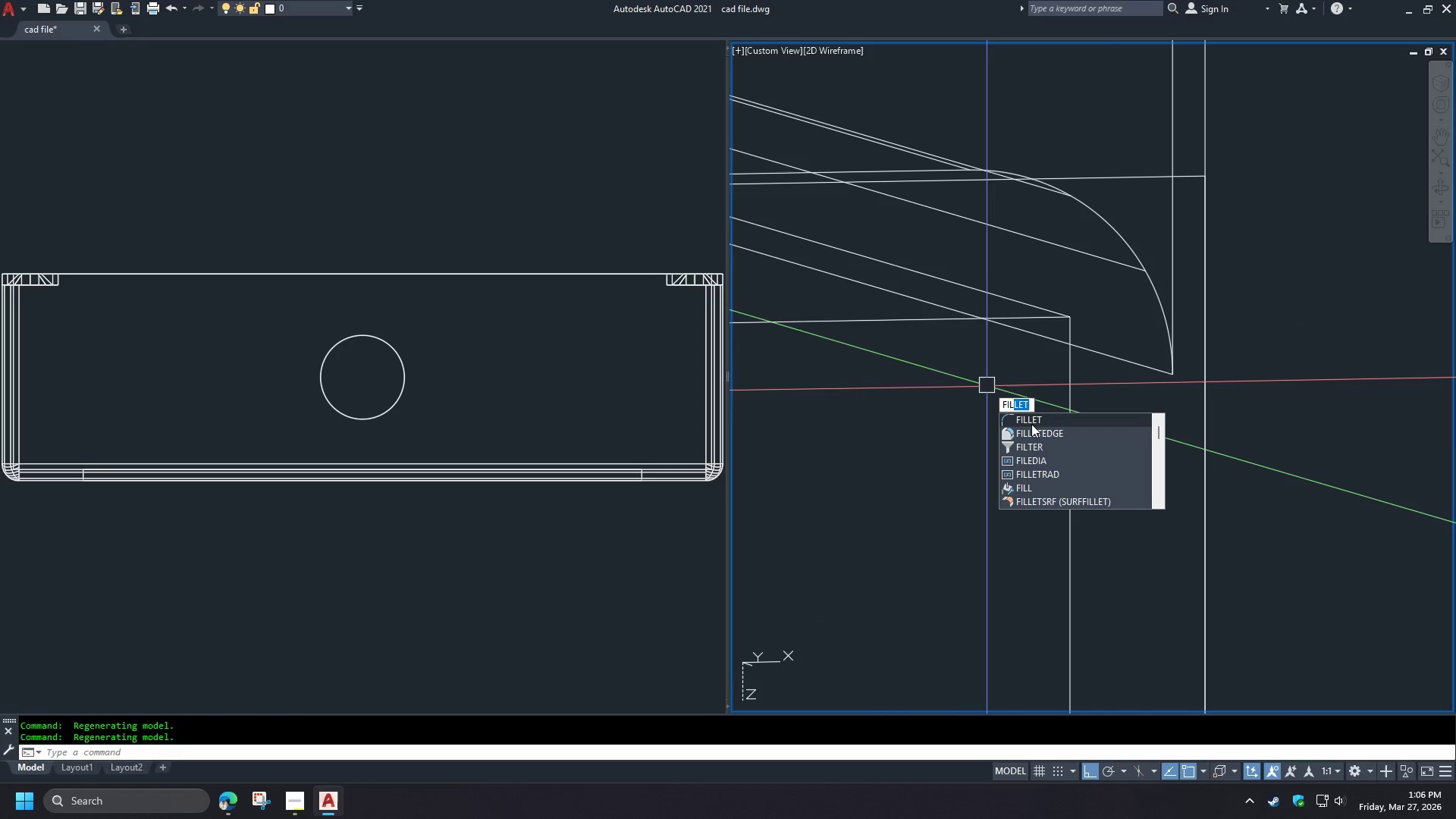 
left_click([1052, 438])
 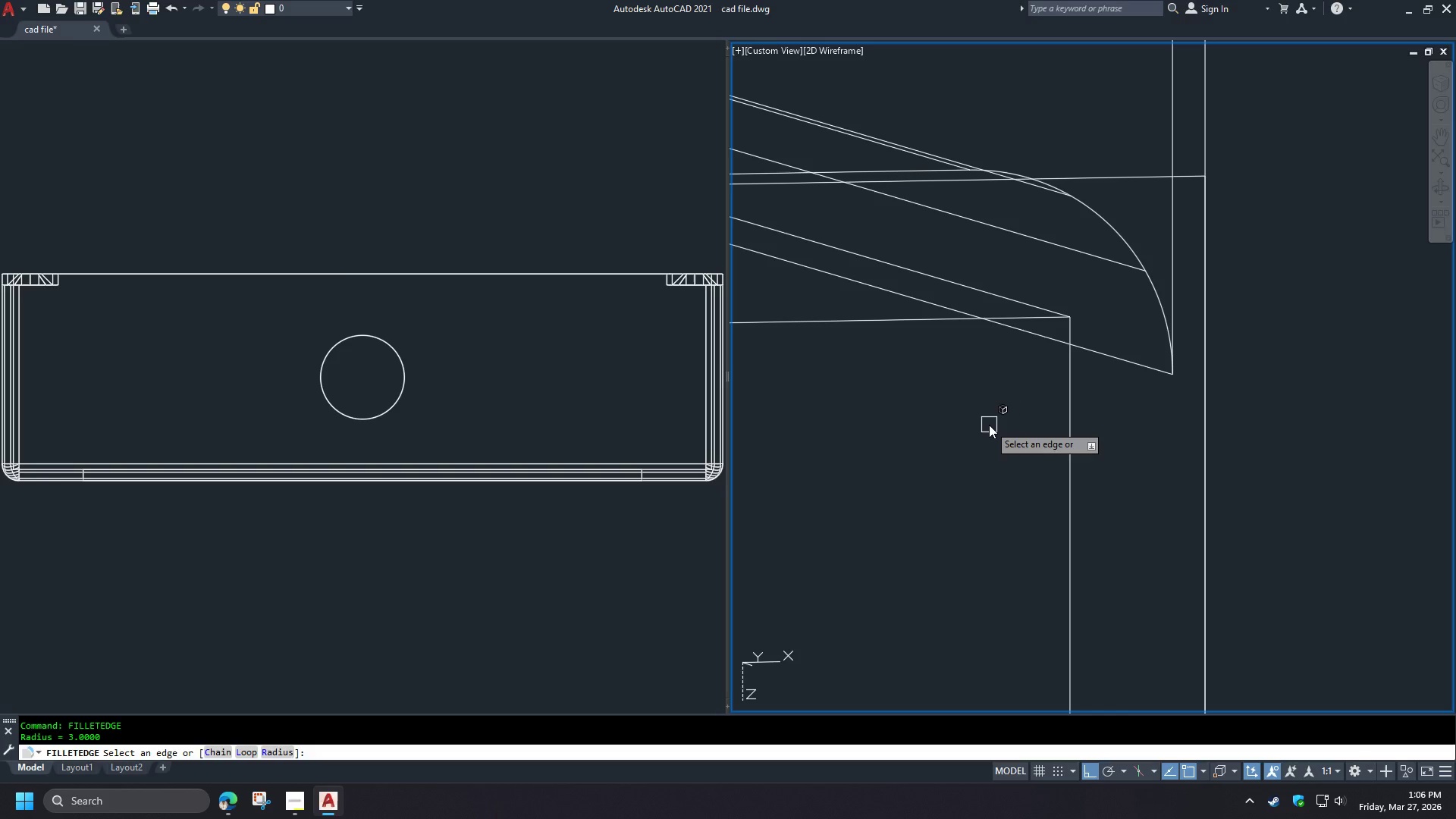 
key(R)
 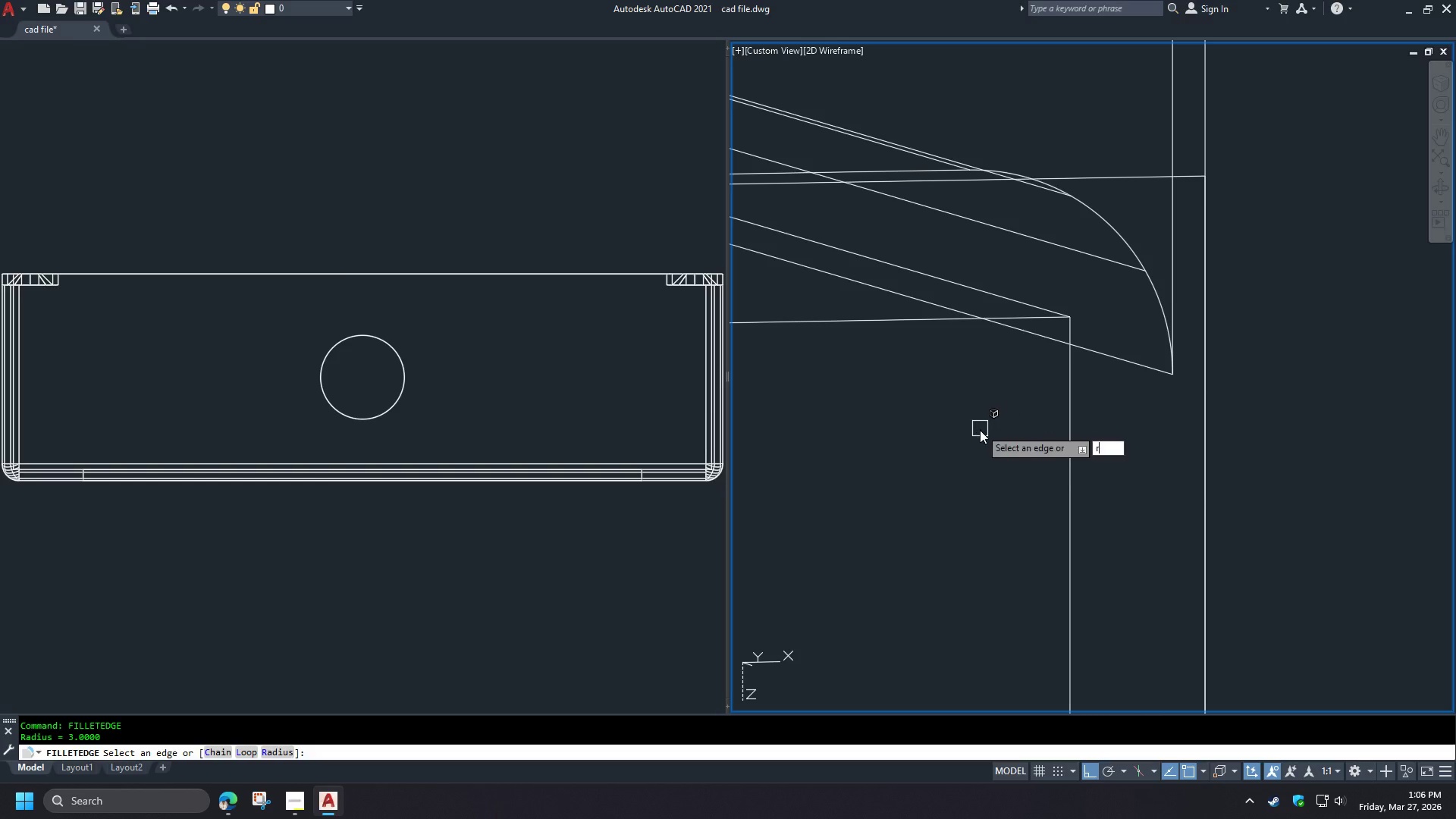 
key(Space)
 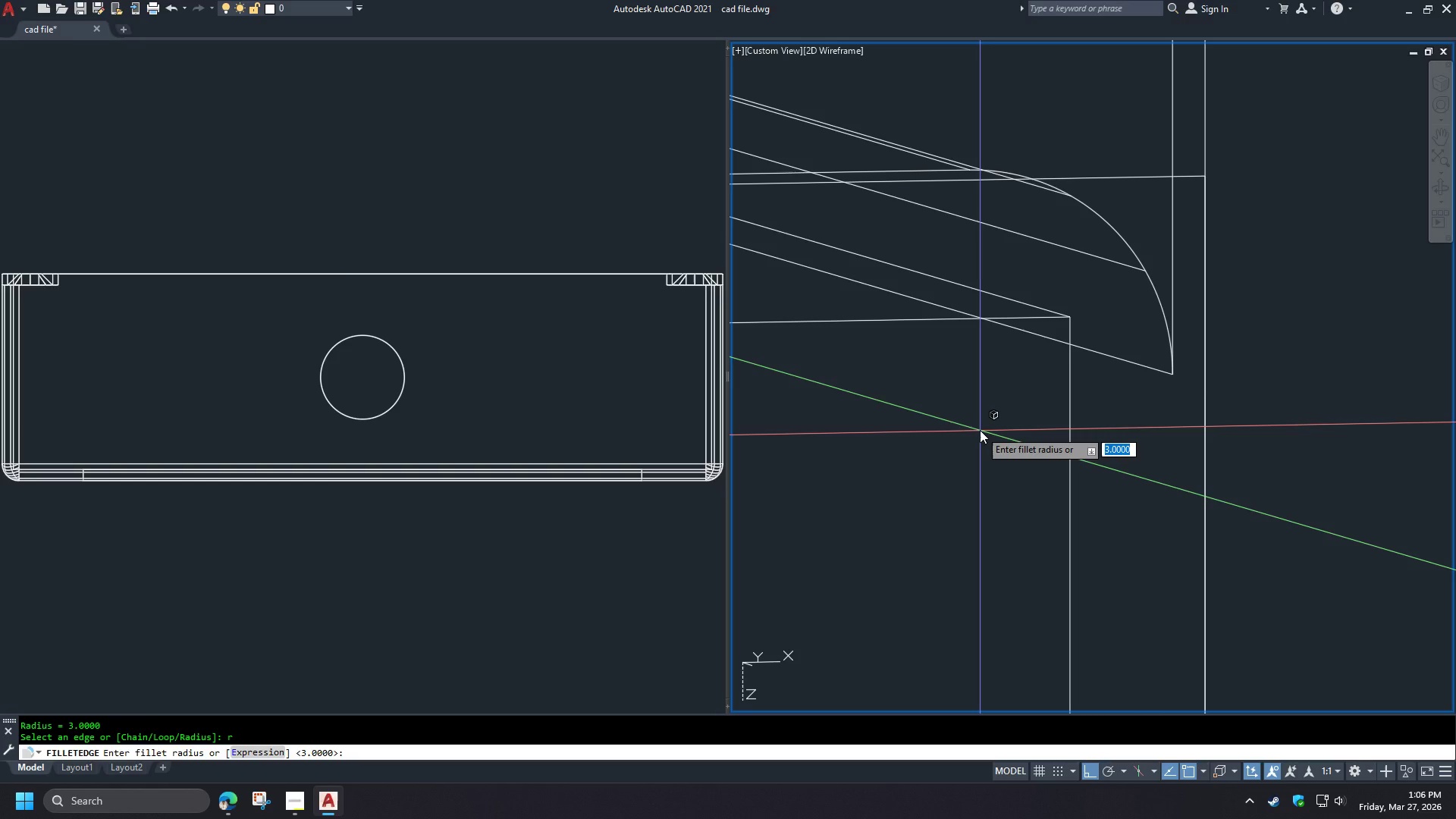 
key(1)
 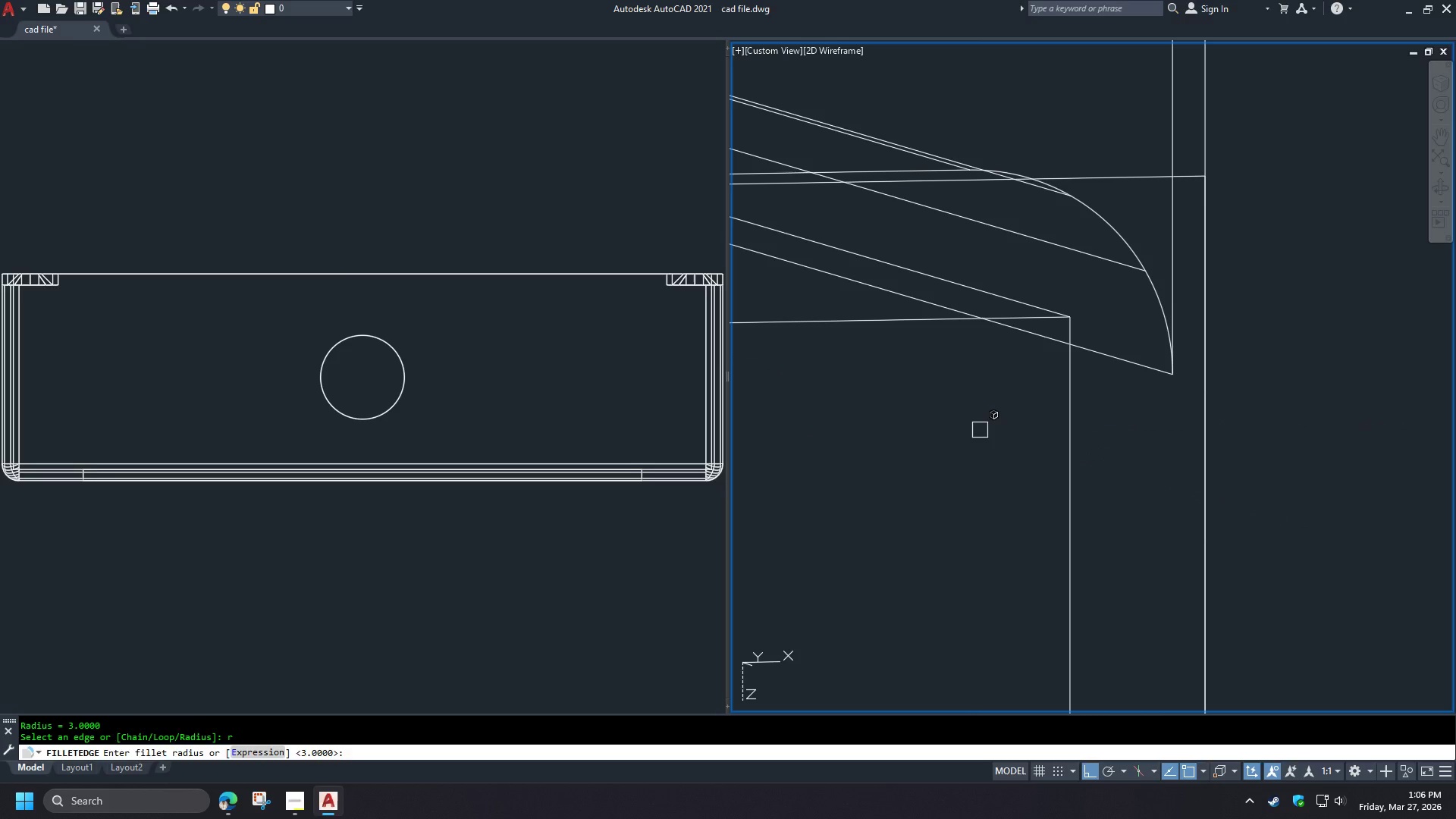 
key(Space)
 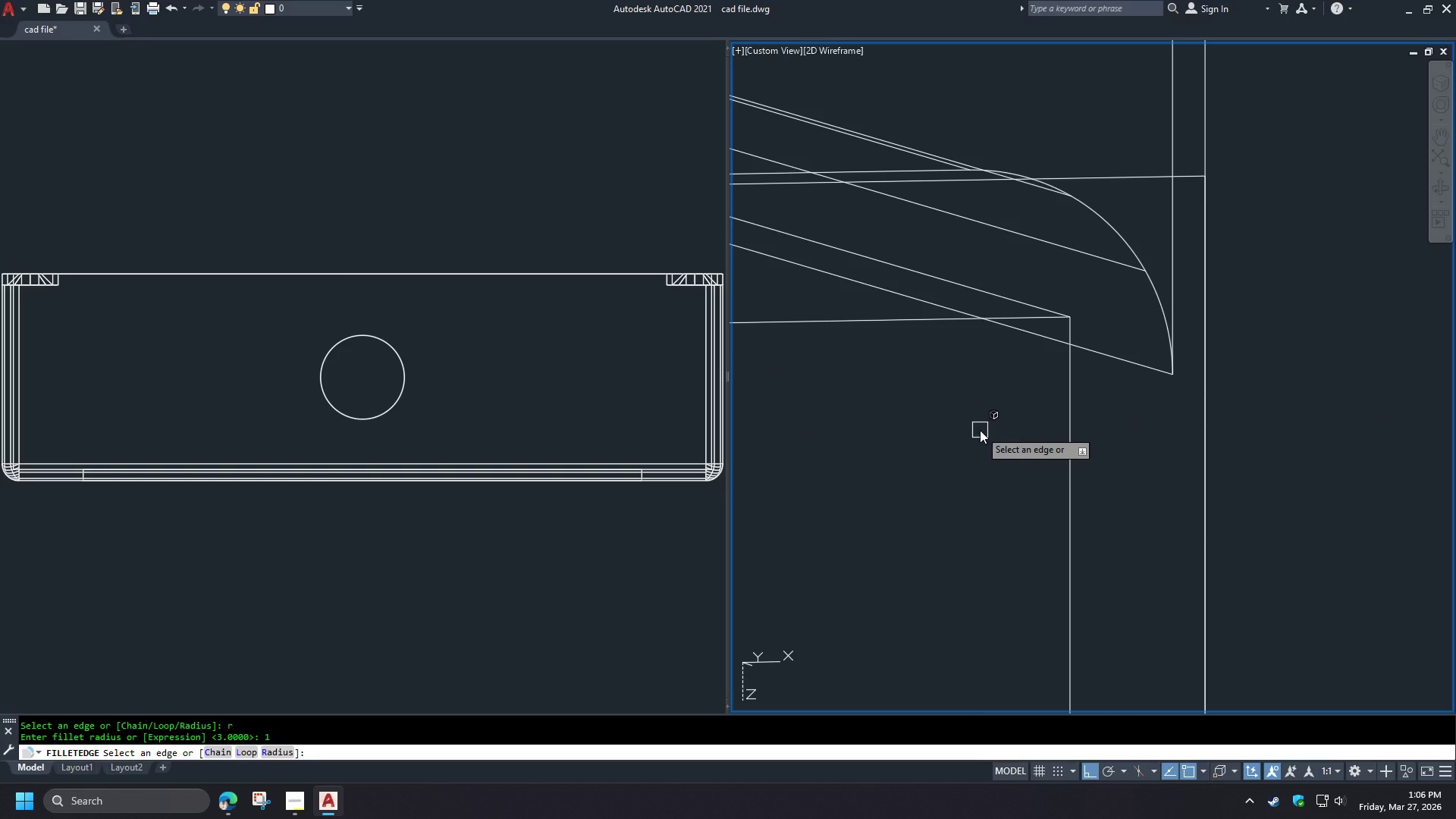 
hold_key(key=ShiftLeft, duration=1.34)
 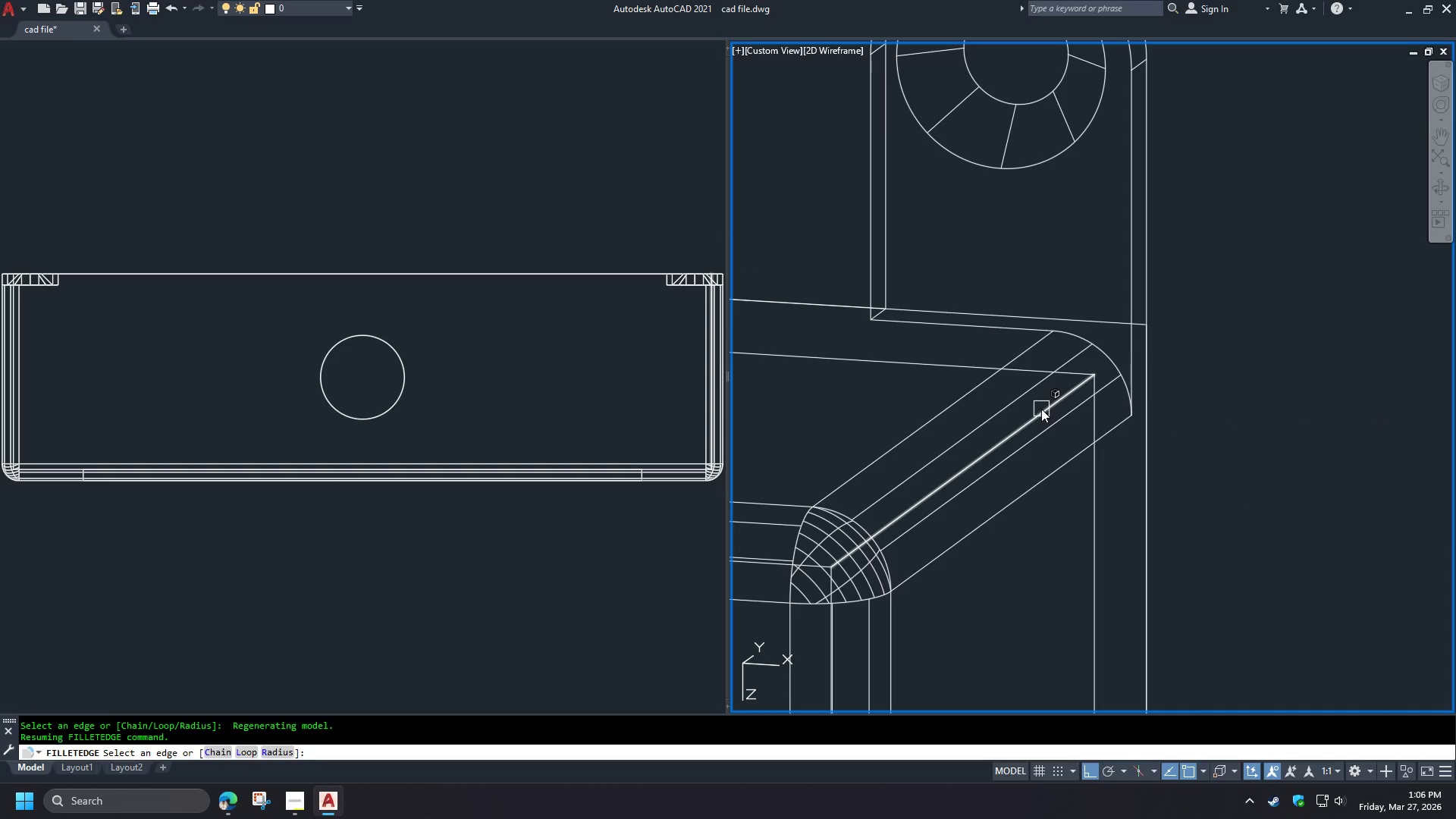 
scroll: coordinate [1111, 419], scroll_direction: down, amount: 2.0
 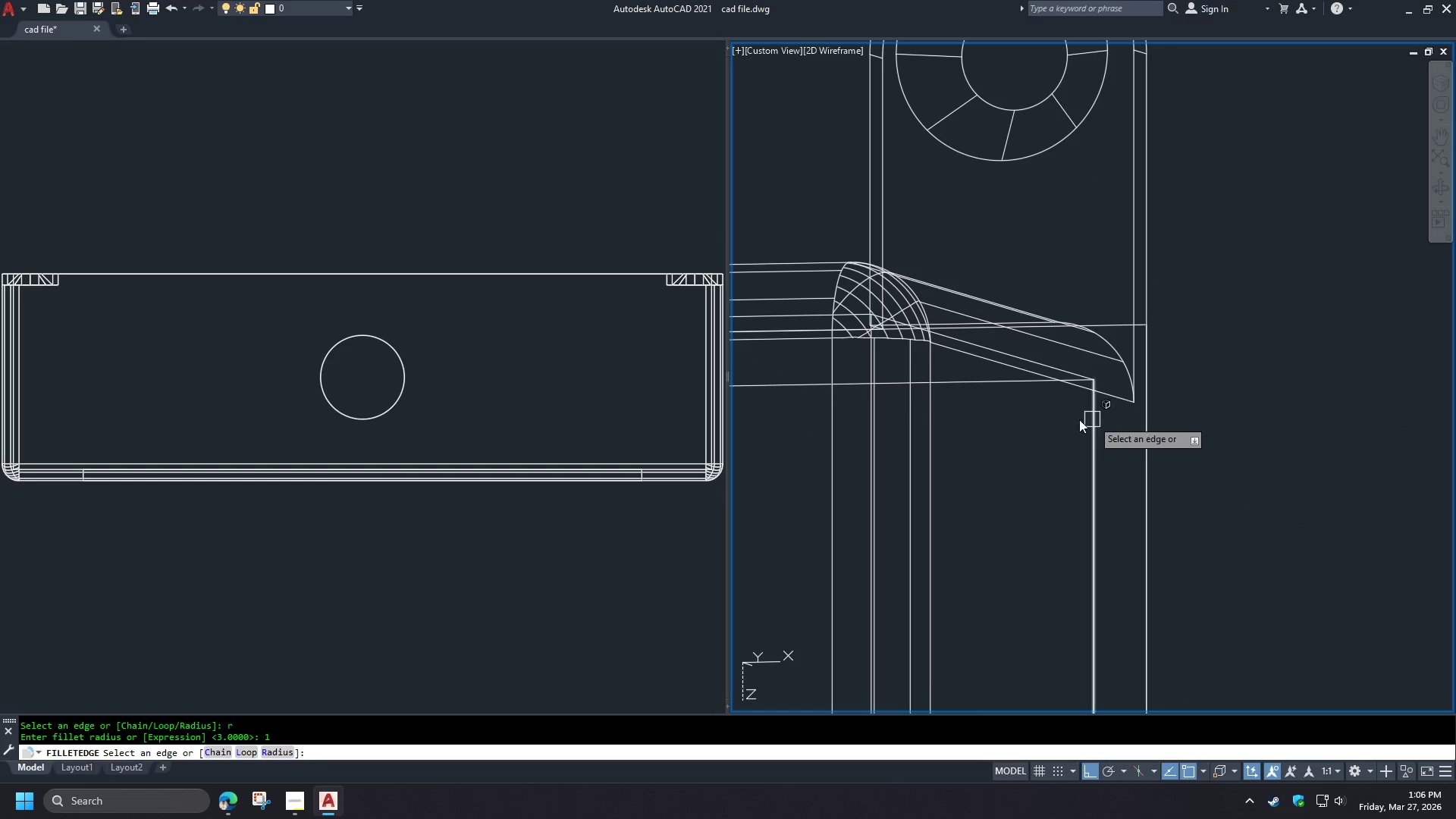 
left_click([1041, 409])
 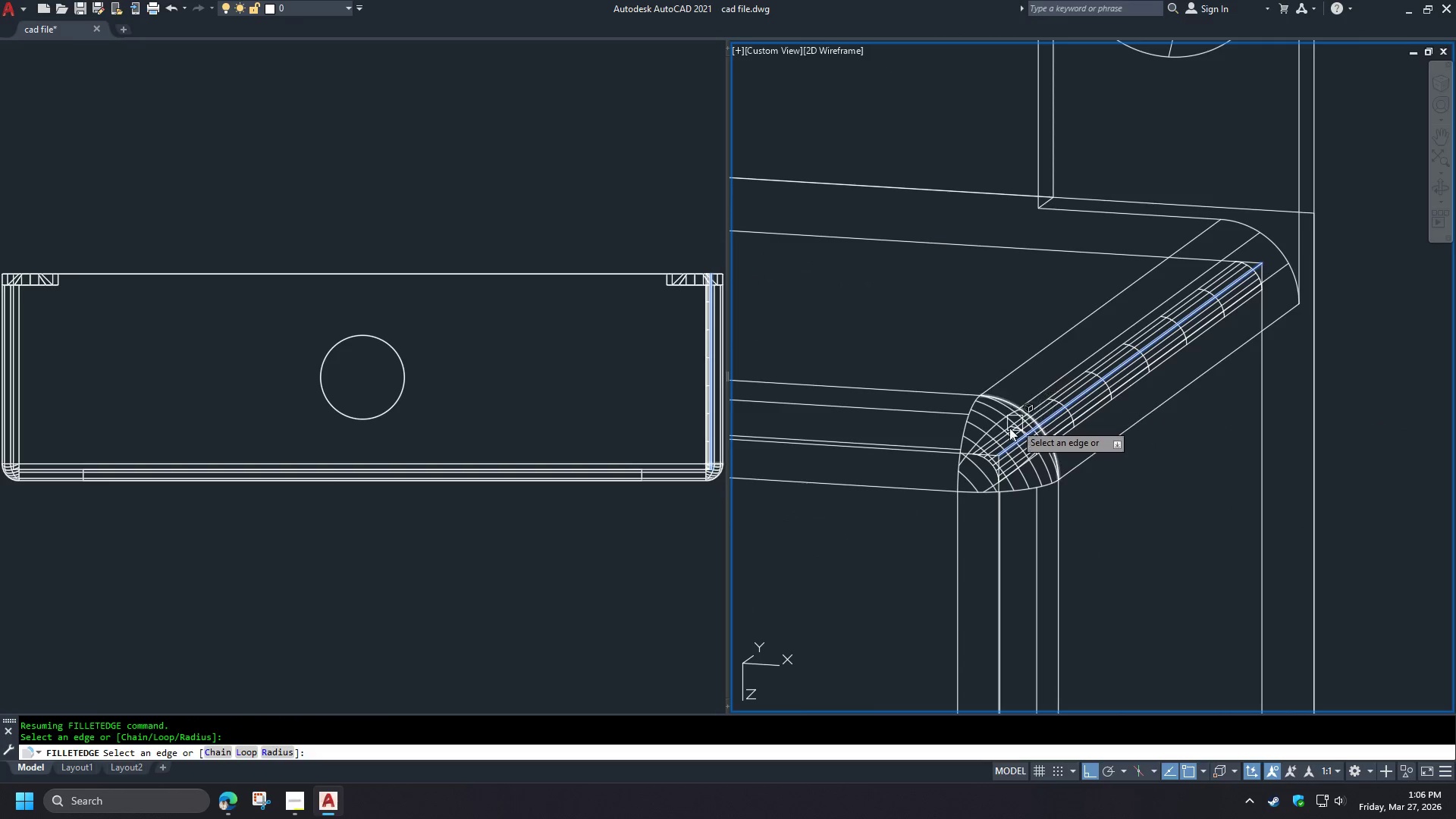 
scroll: coordinate [959, 474], scroll_direction: up, amount: 1.0
 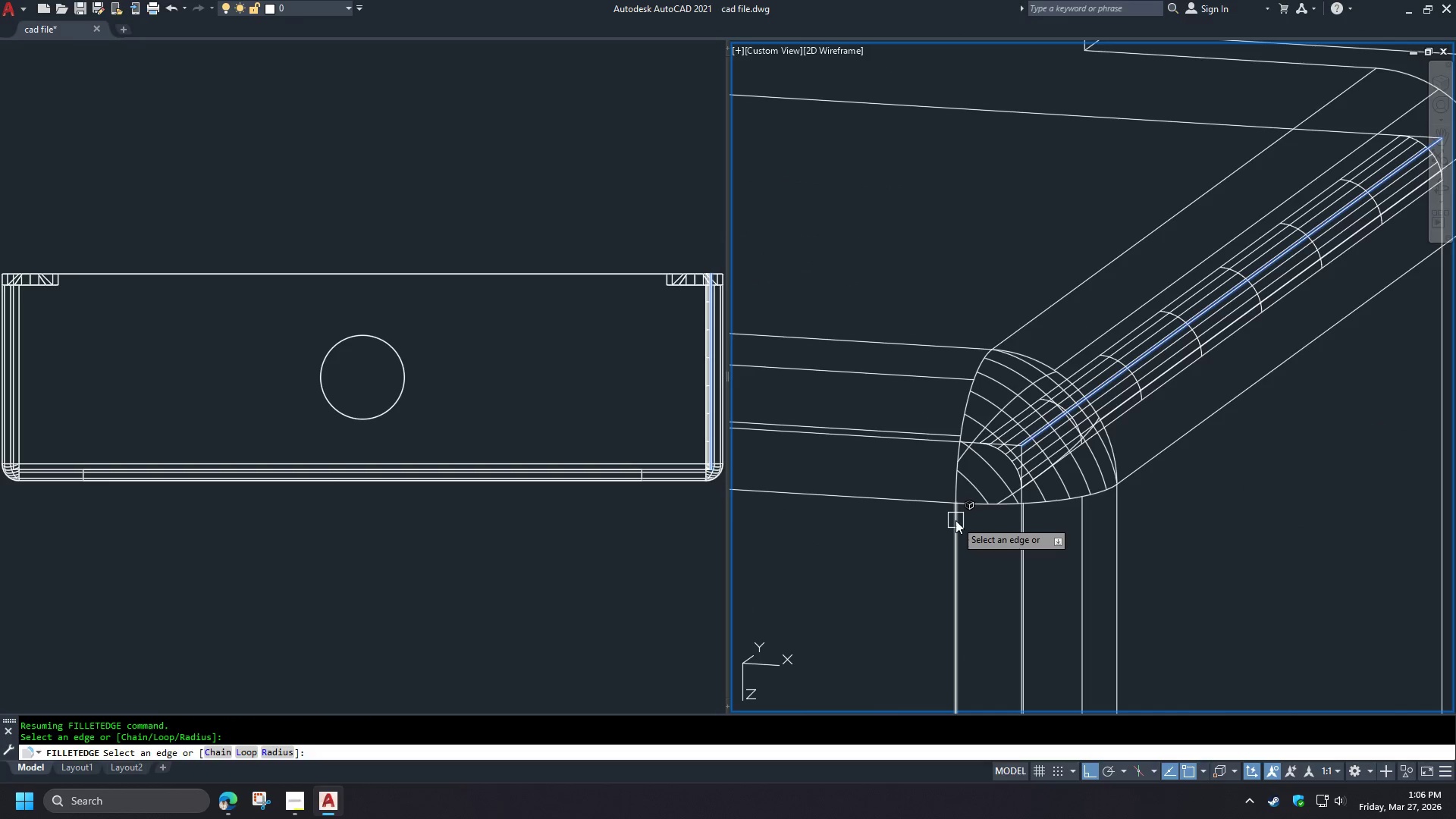 
hold_key(key=ShiftLeft, duration=1.02)
 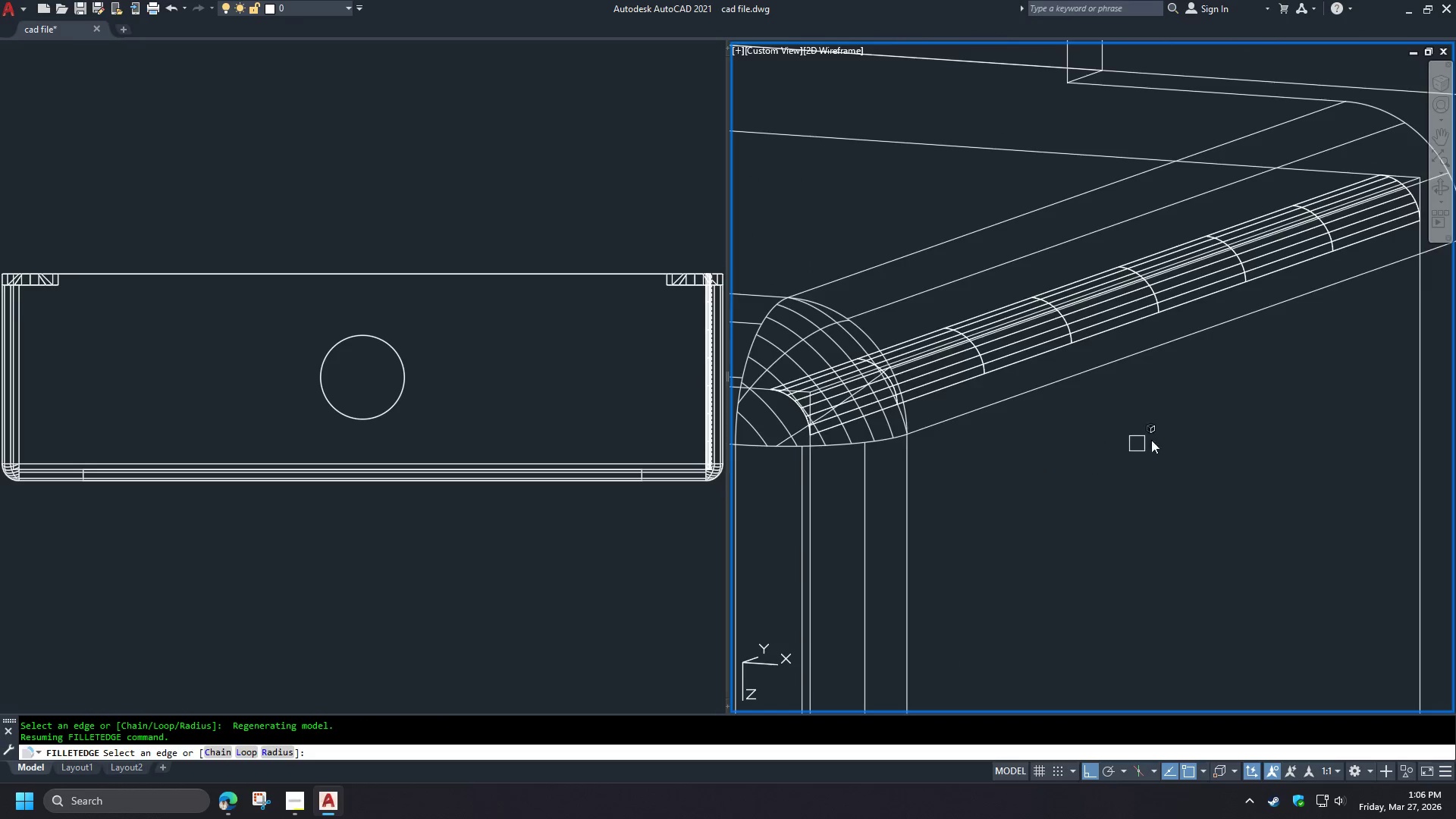 
scroll: coordinate [1179, 434], scroll_direction: down, amount: 2.0
 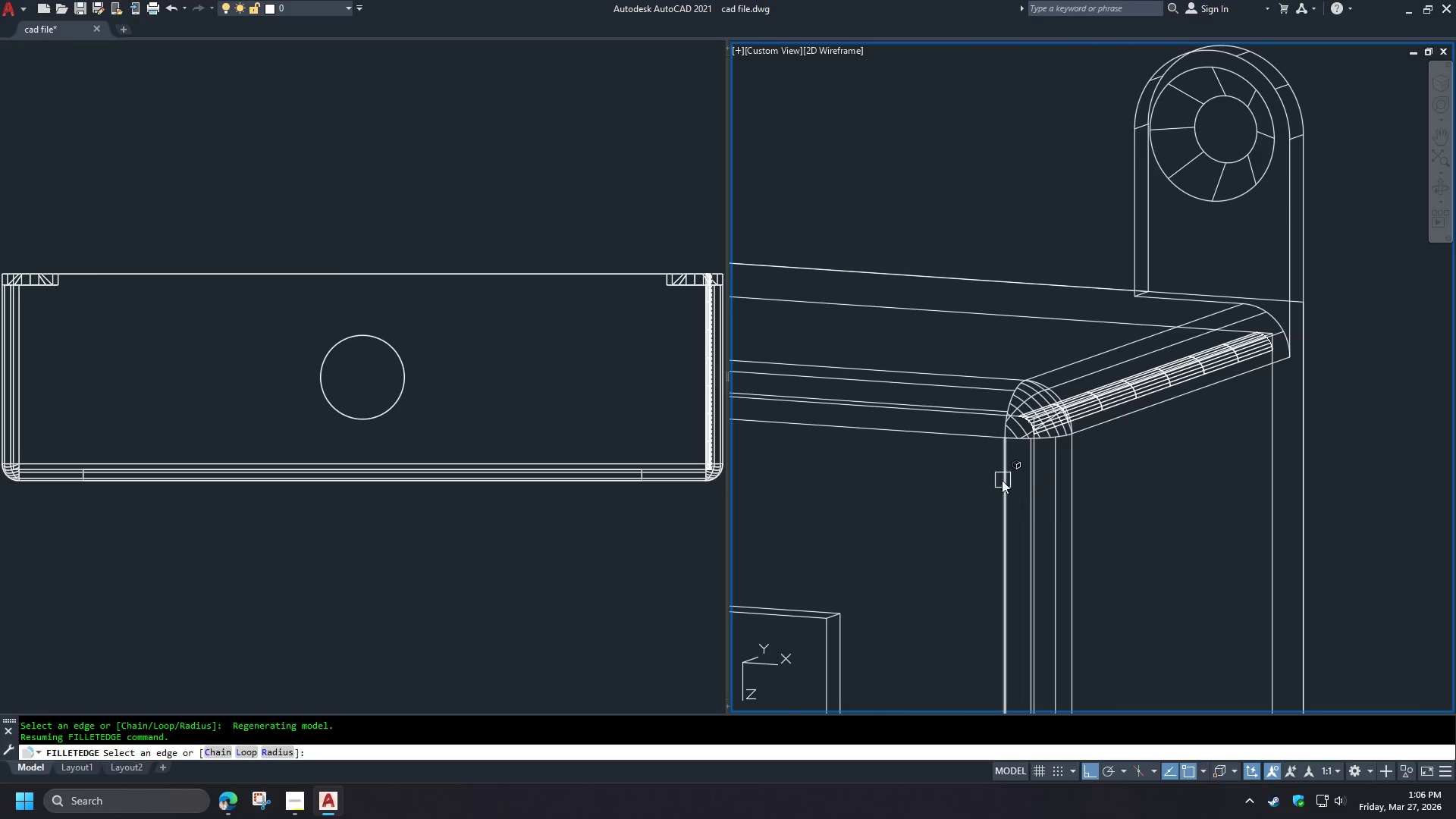 
scroll: coordinate [998, 466], scroll_direction: up, amount: 1.0
 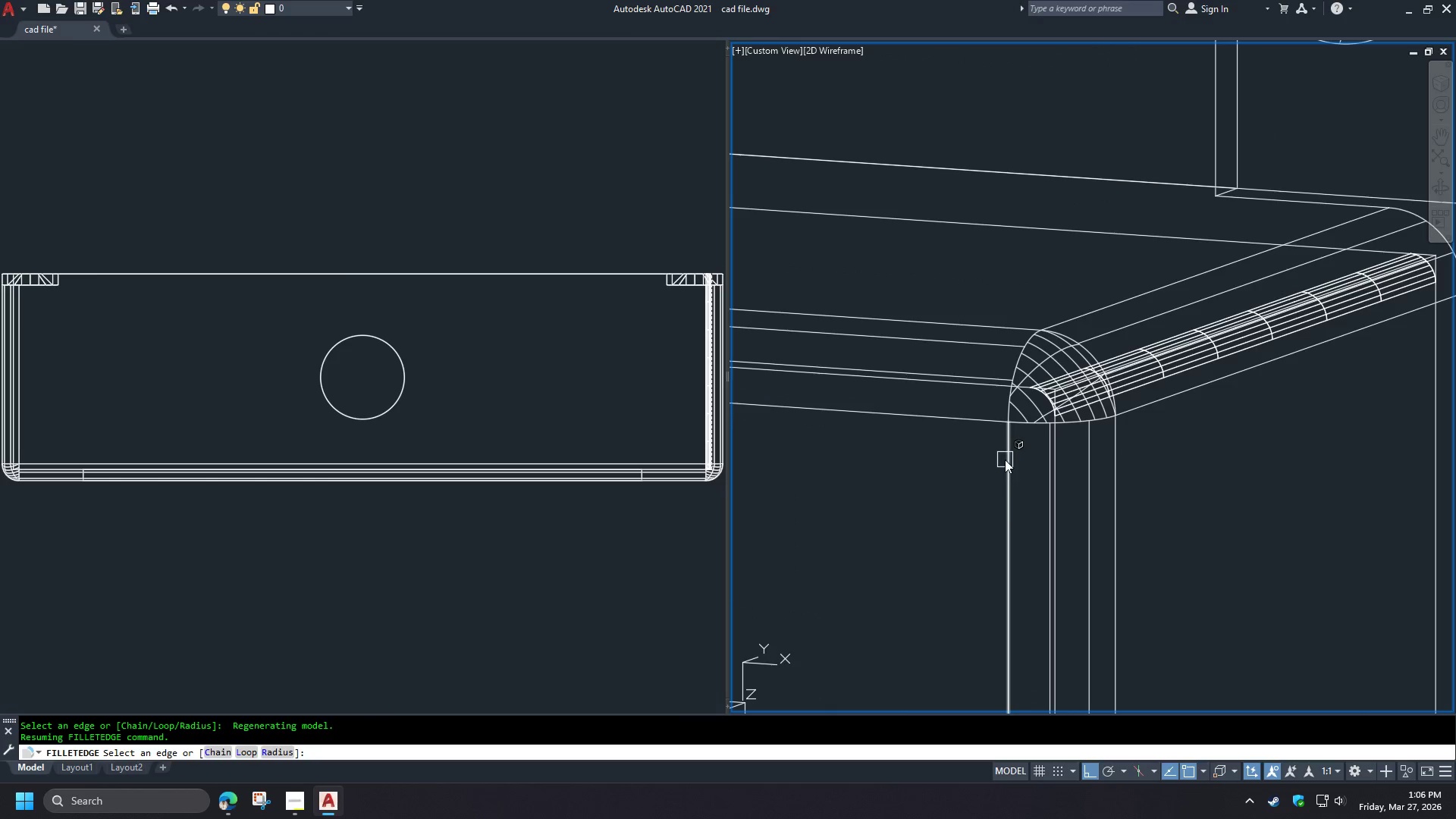 
scroll: coordinate [971, 431], scroll_direction: down, amount: 2.0
 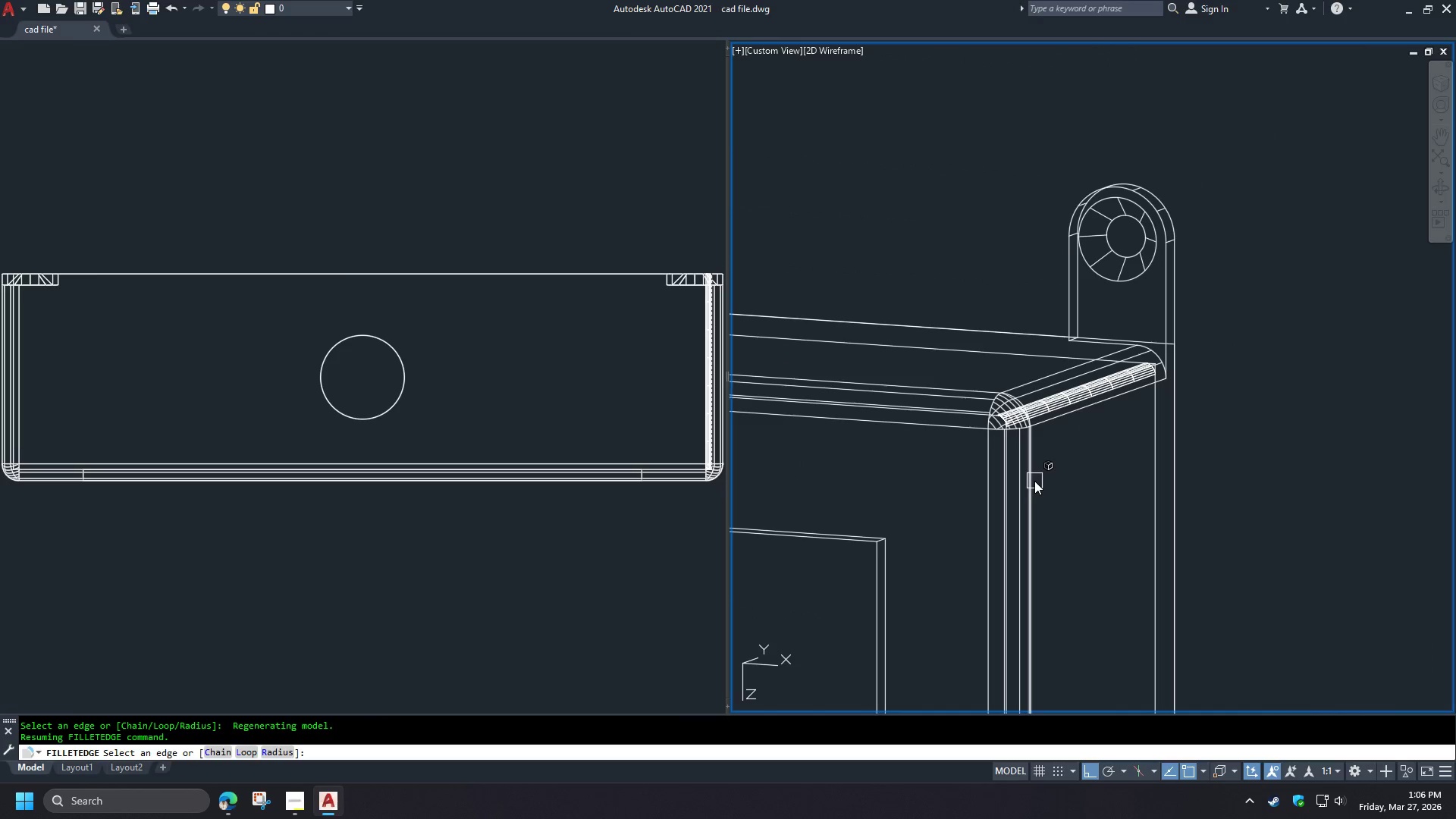 
type(  vs h )
 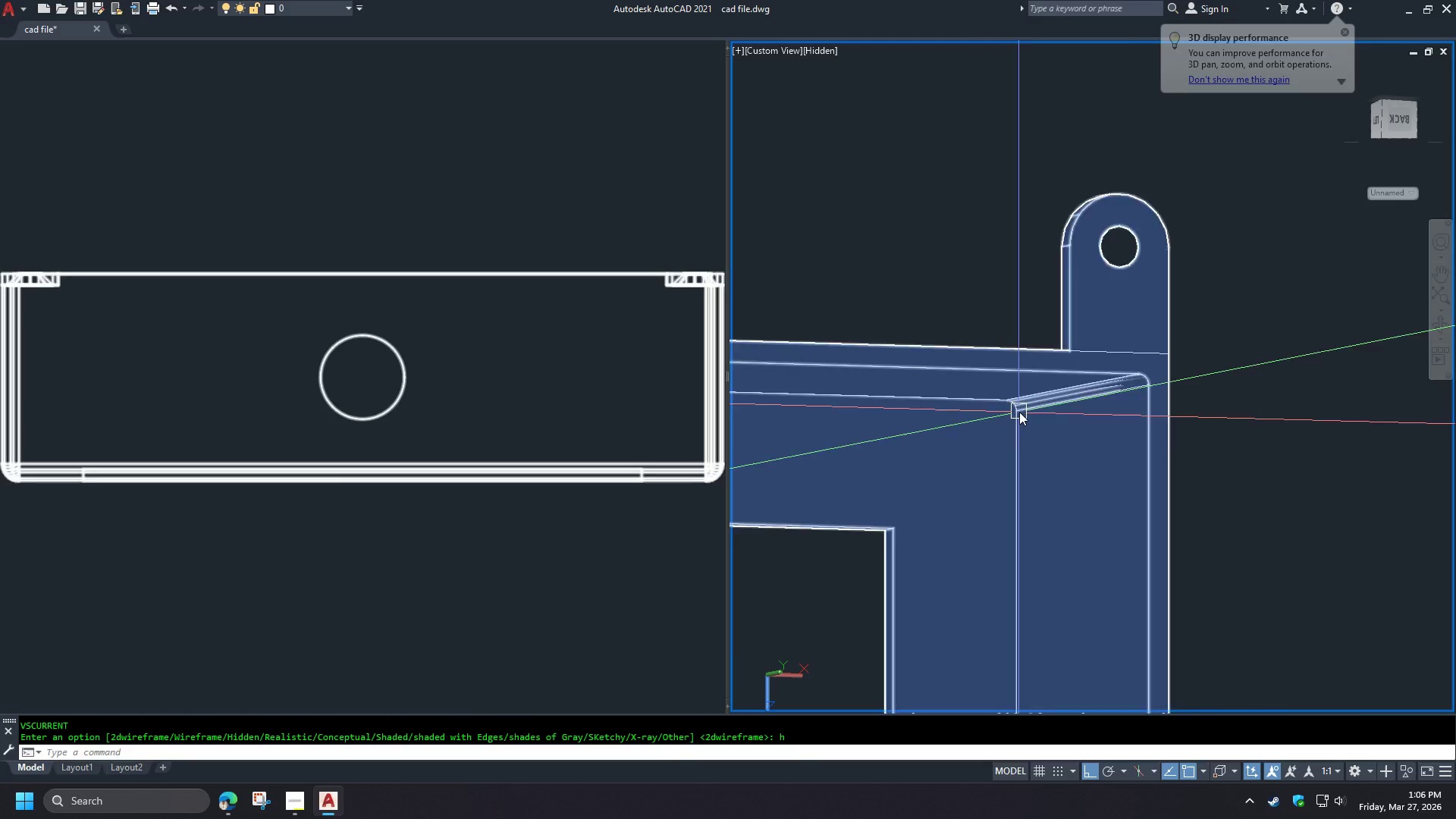 
hold_key(key=ShiftLeft, duration=0.69)
 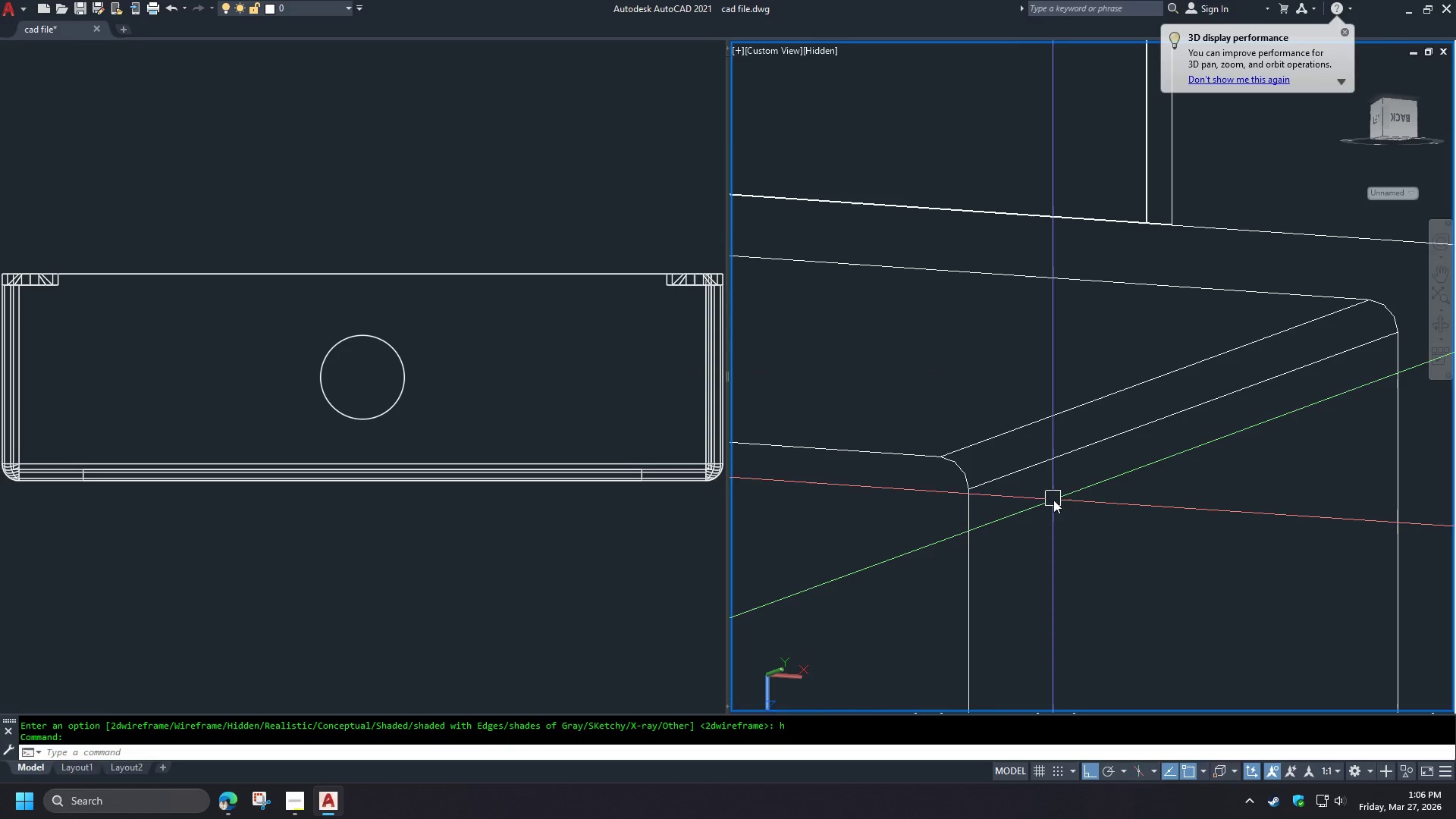 
scroll: coordinate [1019, 411], scroll_direction: up, amount: 3.0
 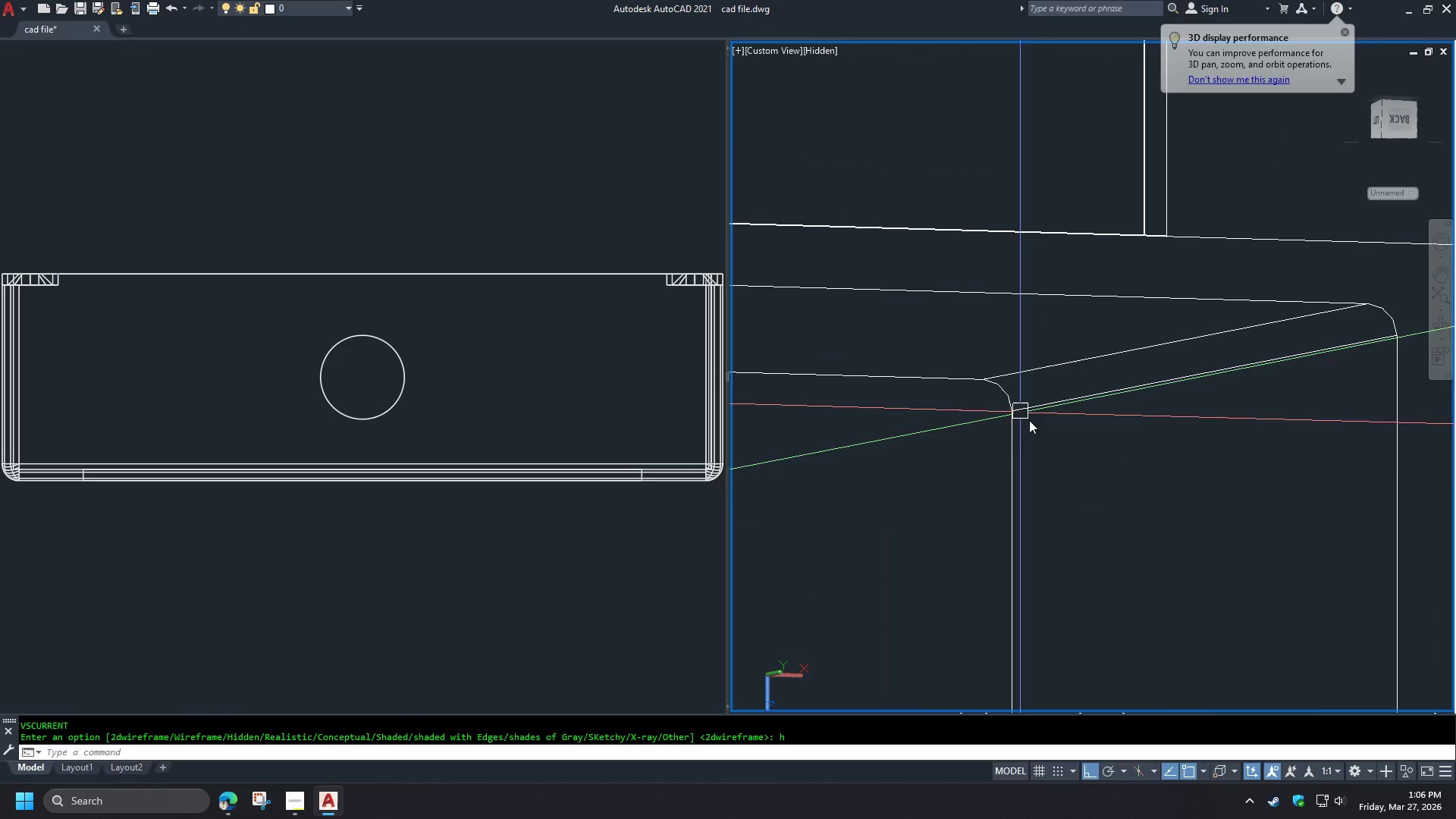 
hold_key(key=ShiftLeft, duration=22.48)
 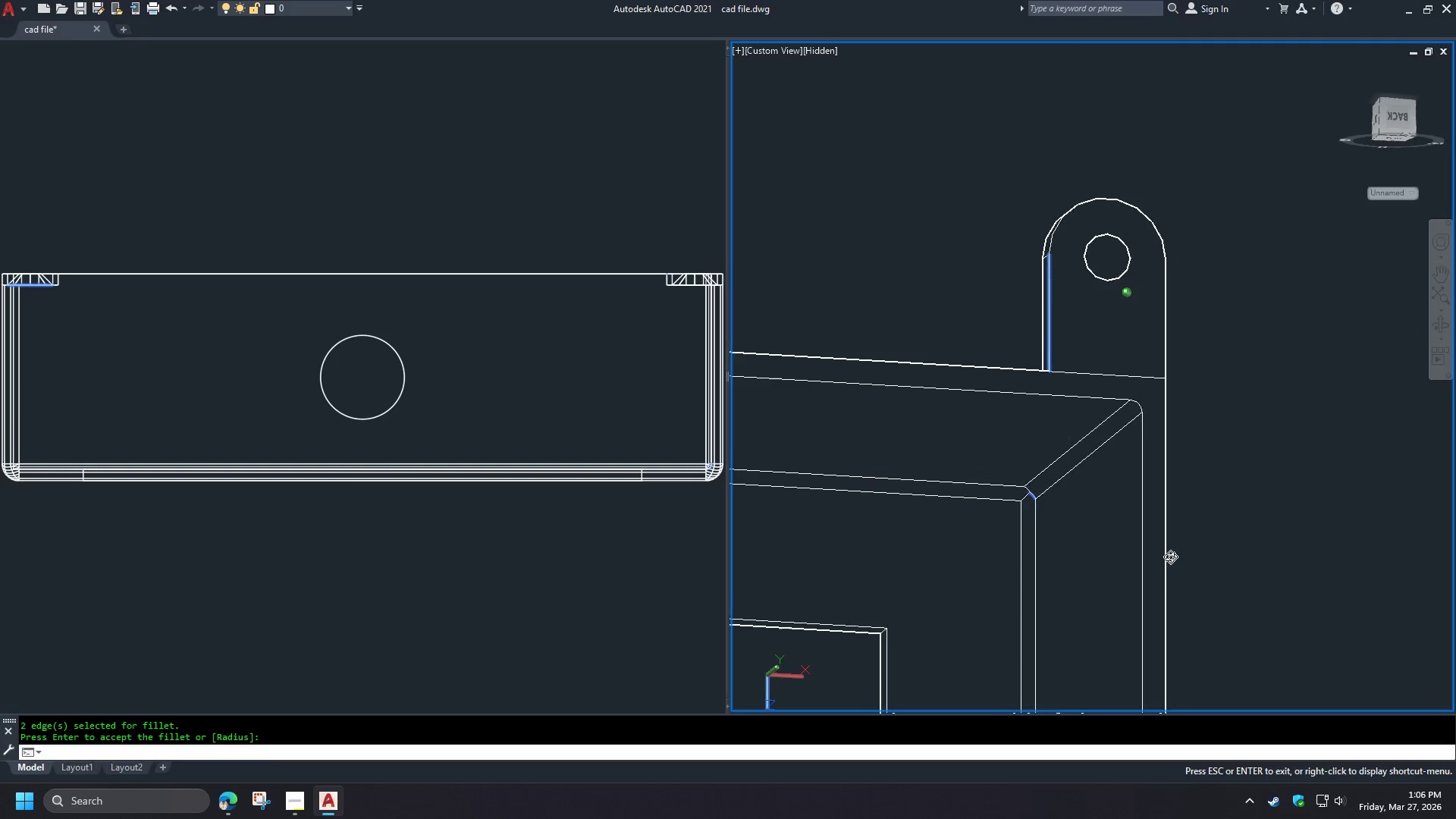 
type(fil)
 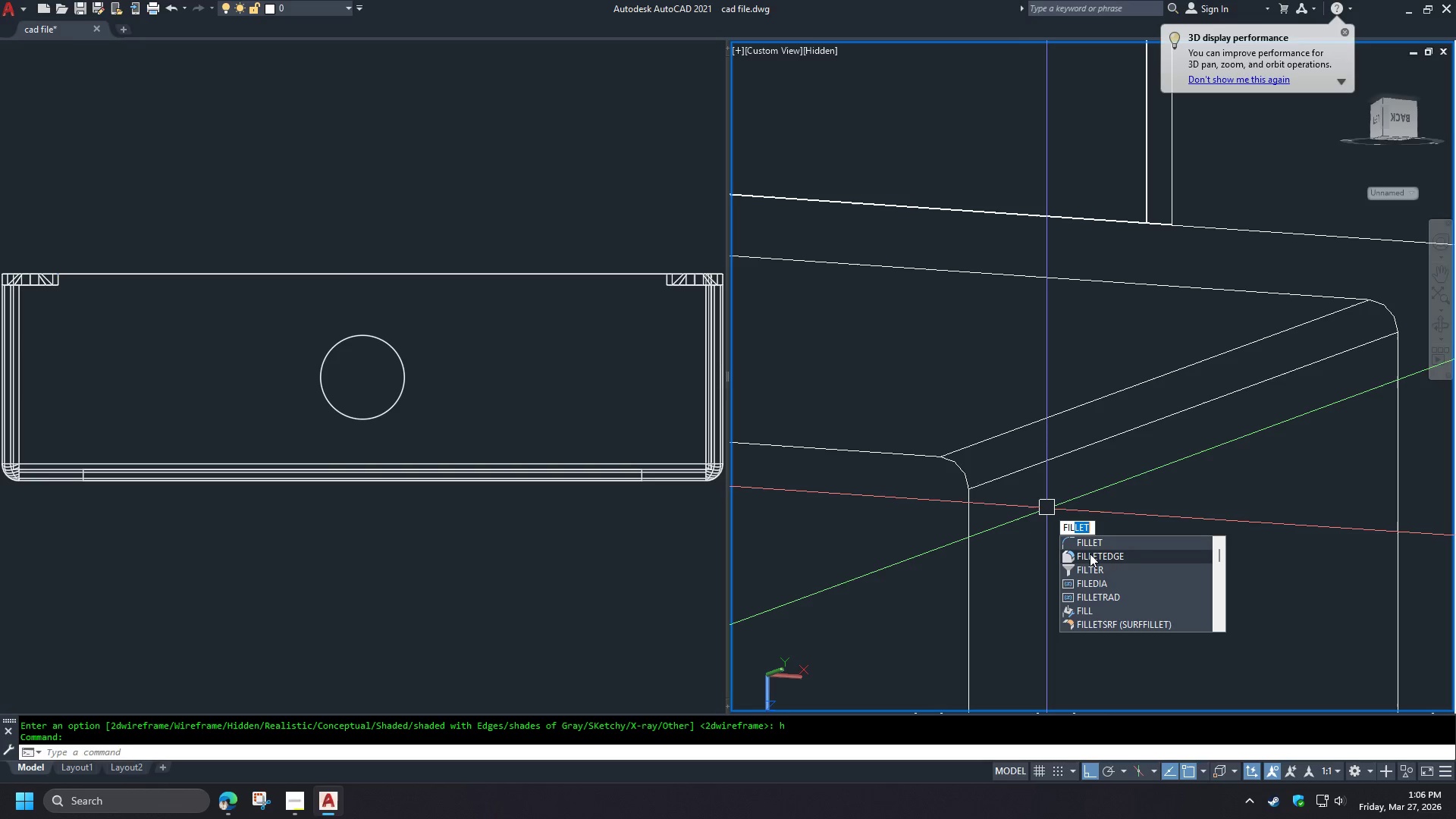 
left_click([1090, 554])
 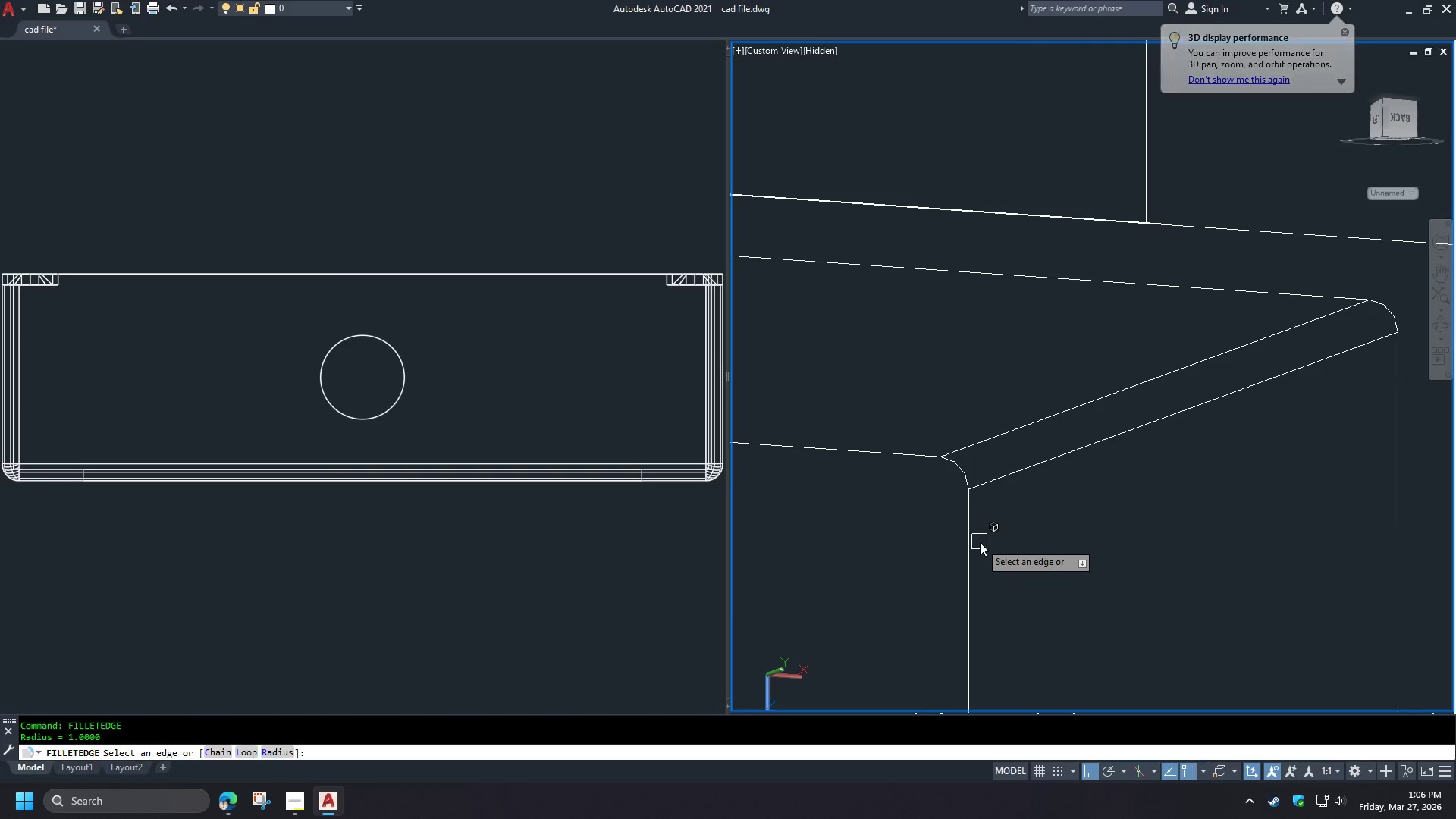 
left_click([969, 538])
 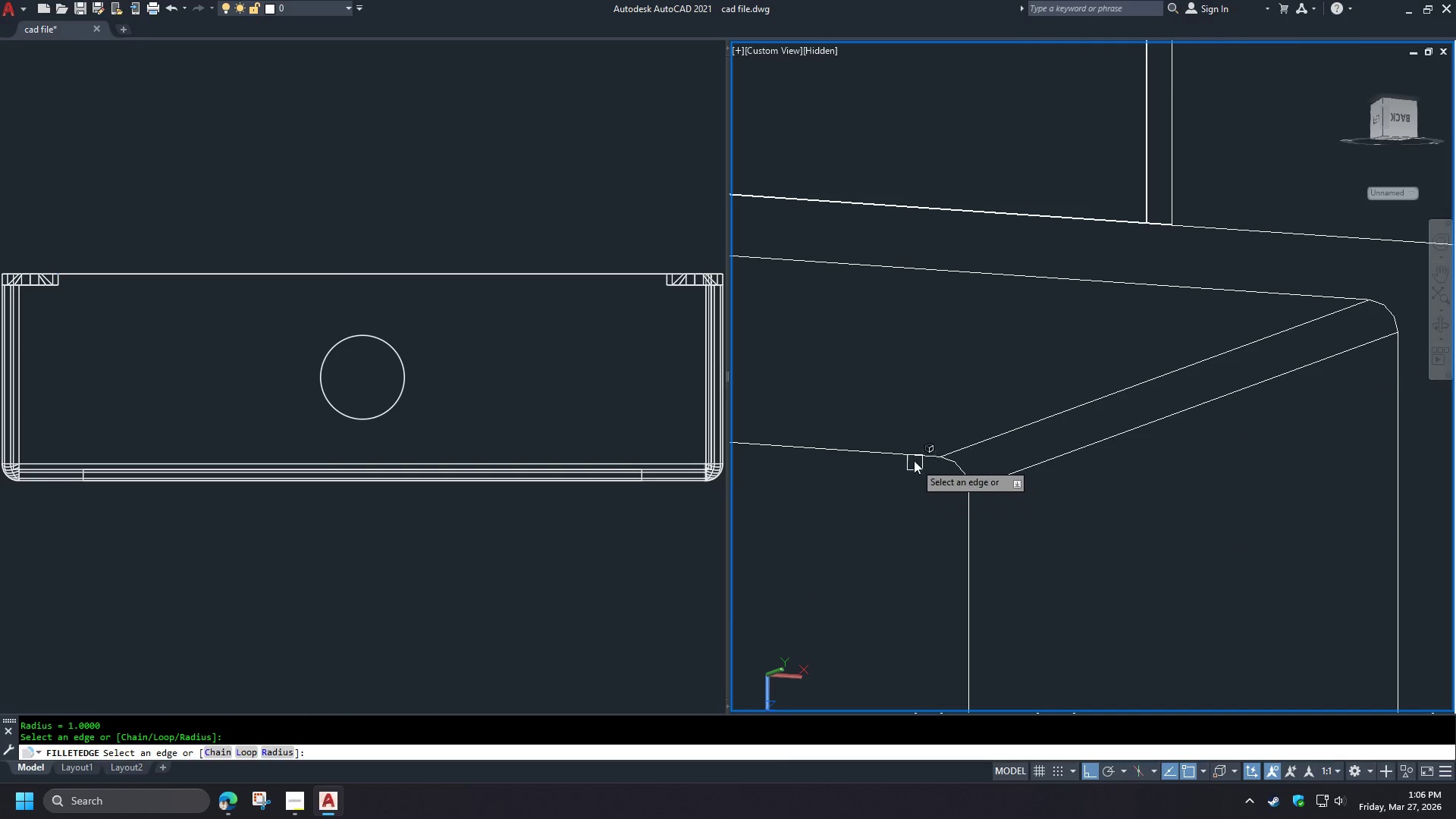 
left_click([913, 458])
 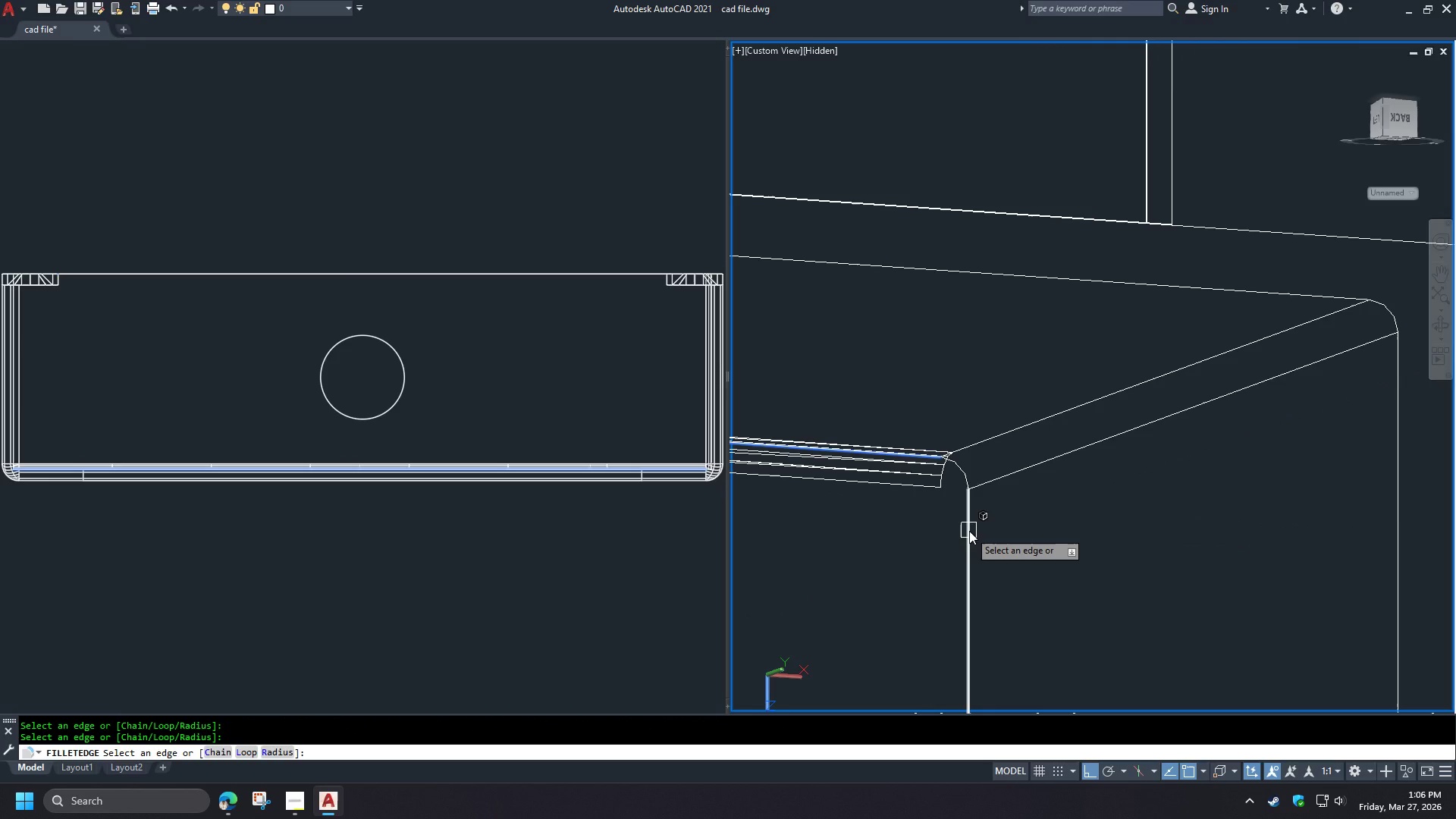 
key(Escape)
 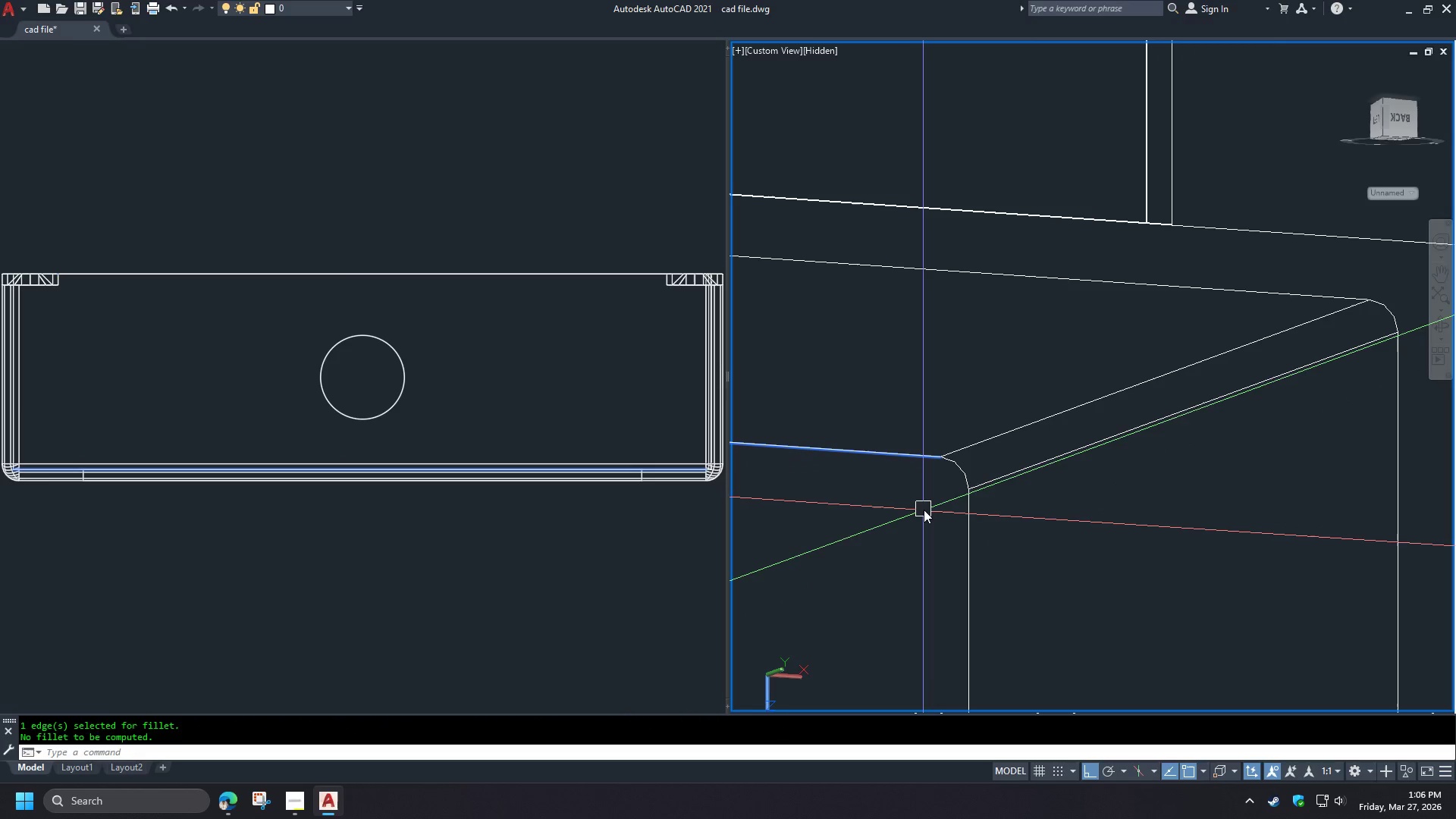 
key(Escape)
type(re fil)
 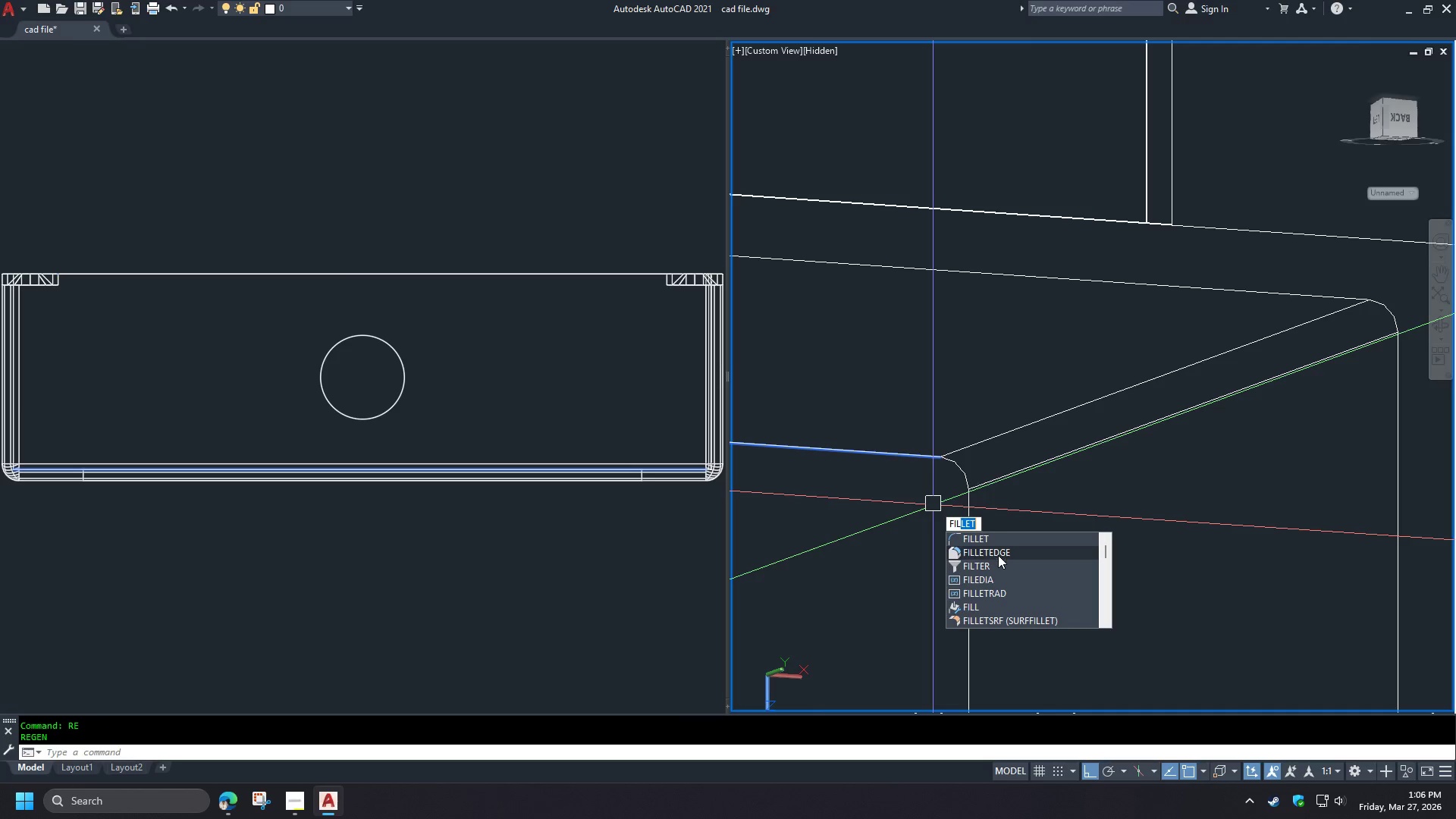 
left_click([998, 555])
 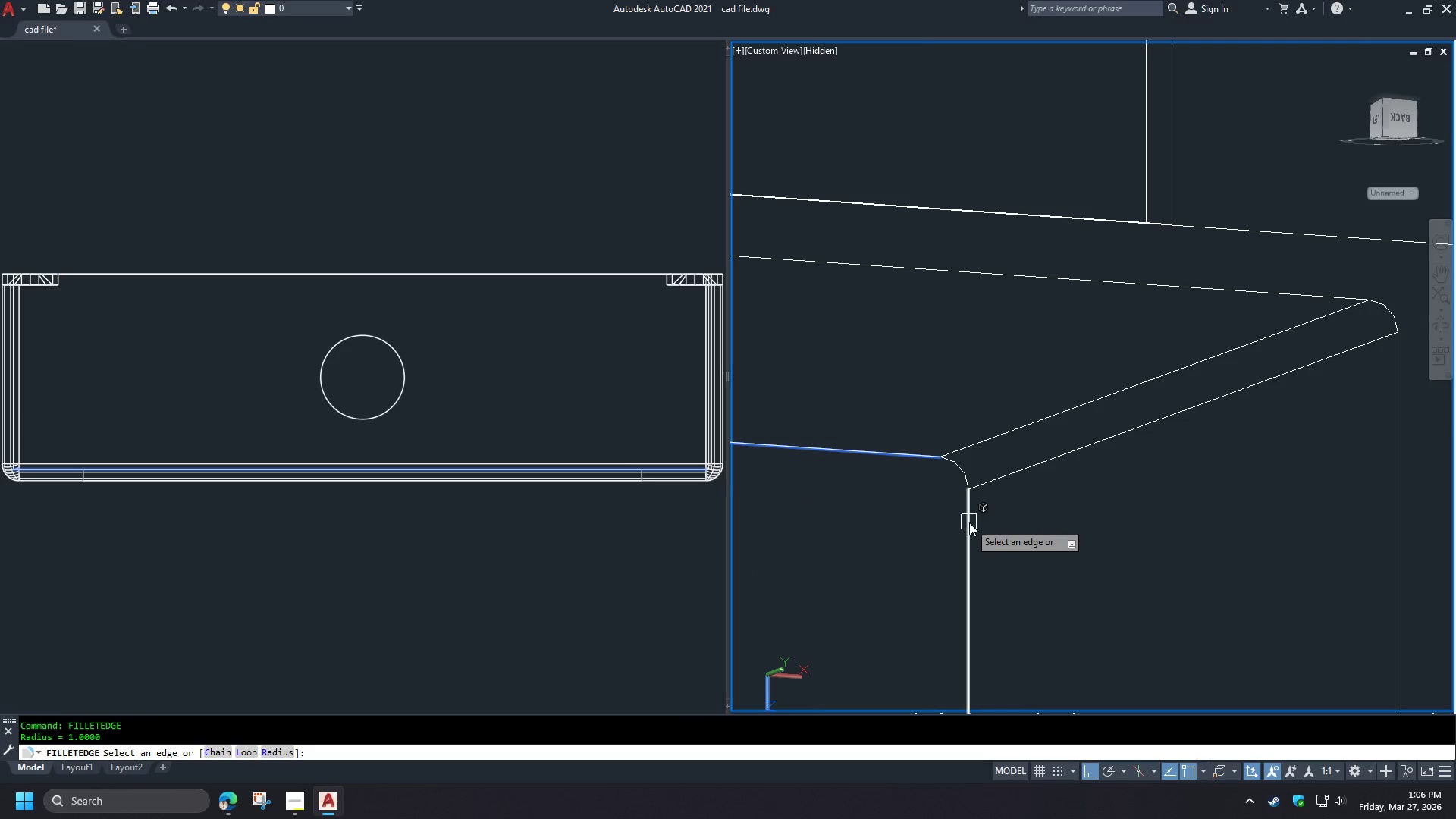 
left_click([969, 522])
 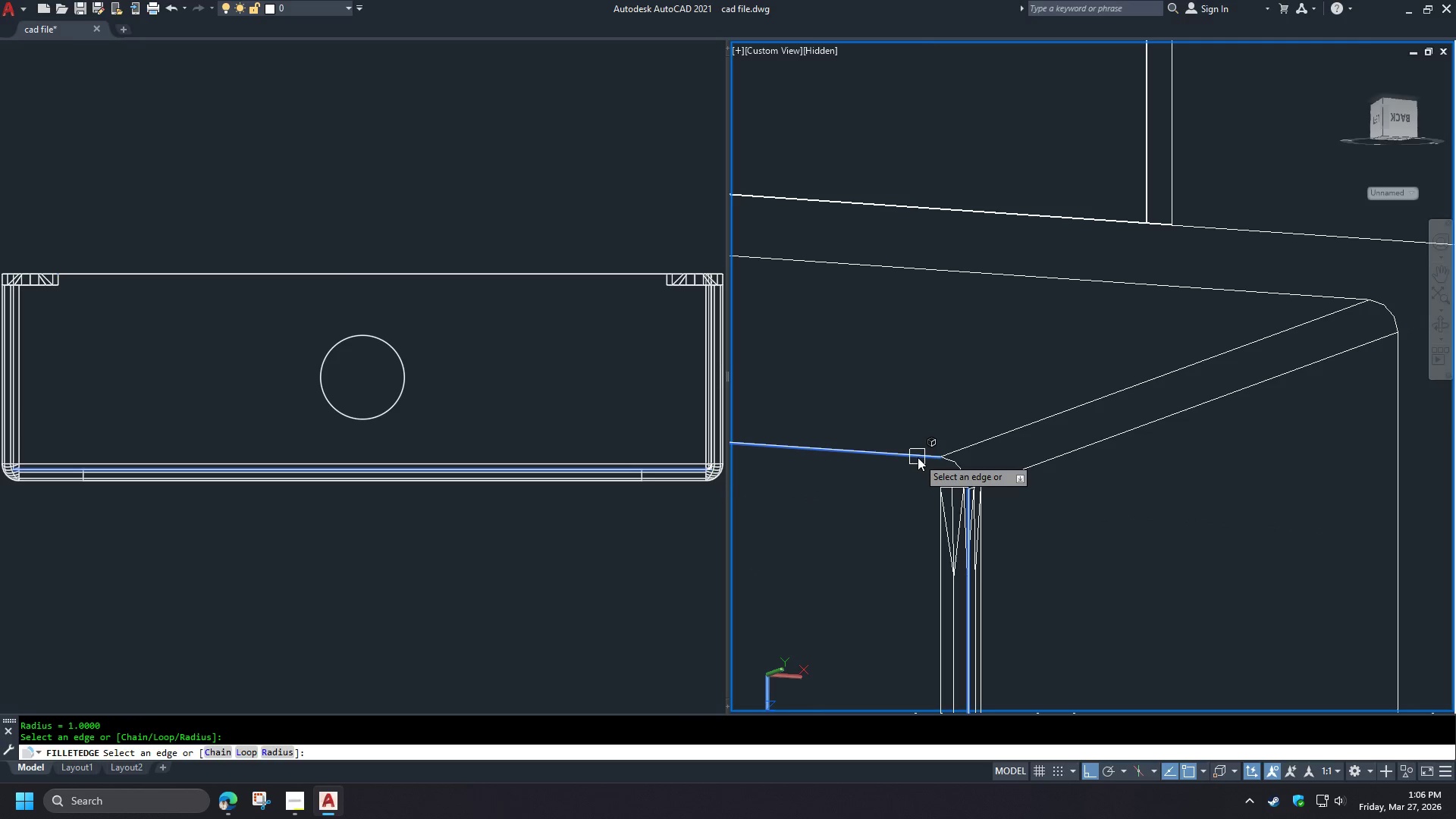 
left_click([918, 457])
 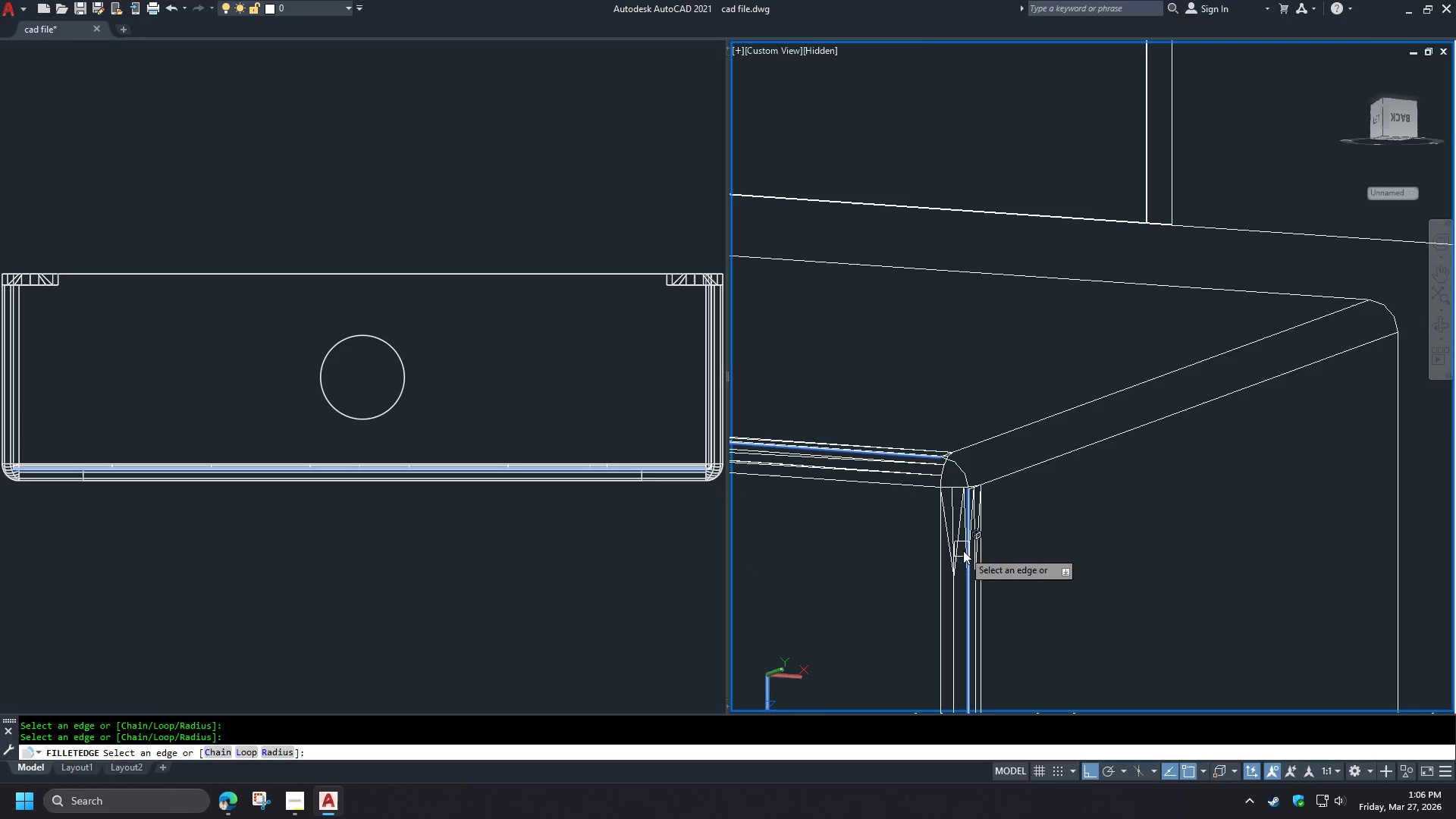 
key(Space)
 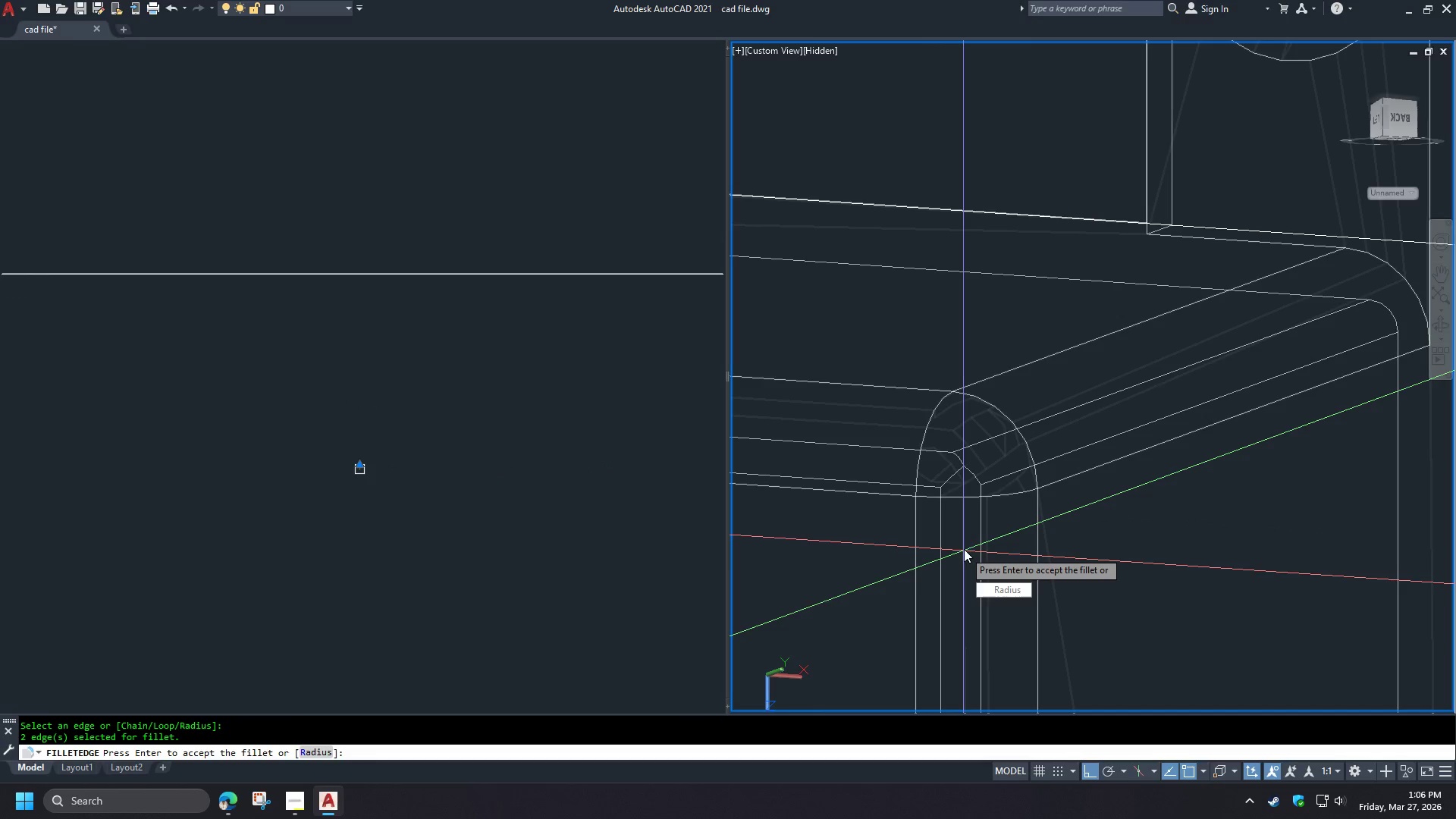 
key(Space)
 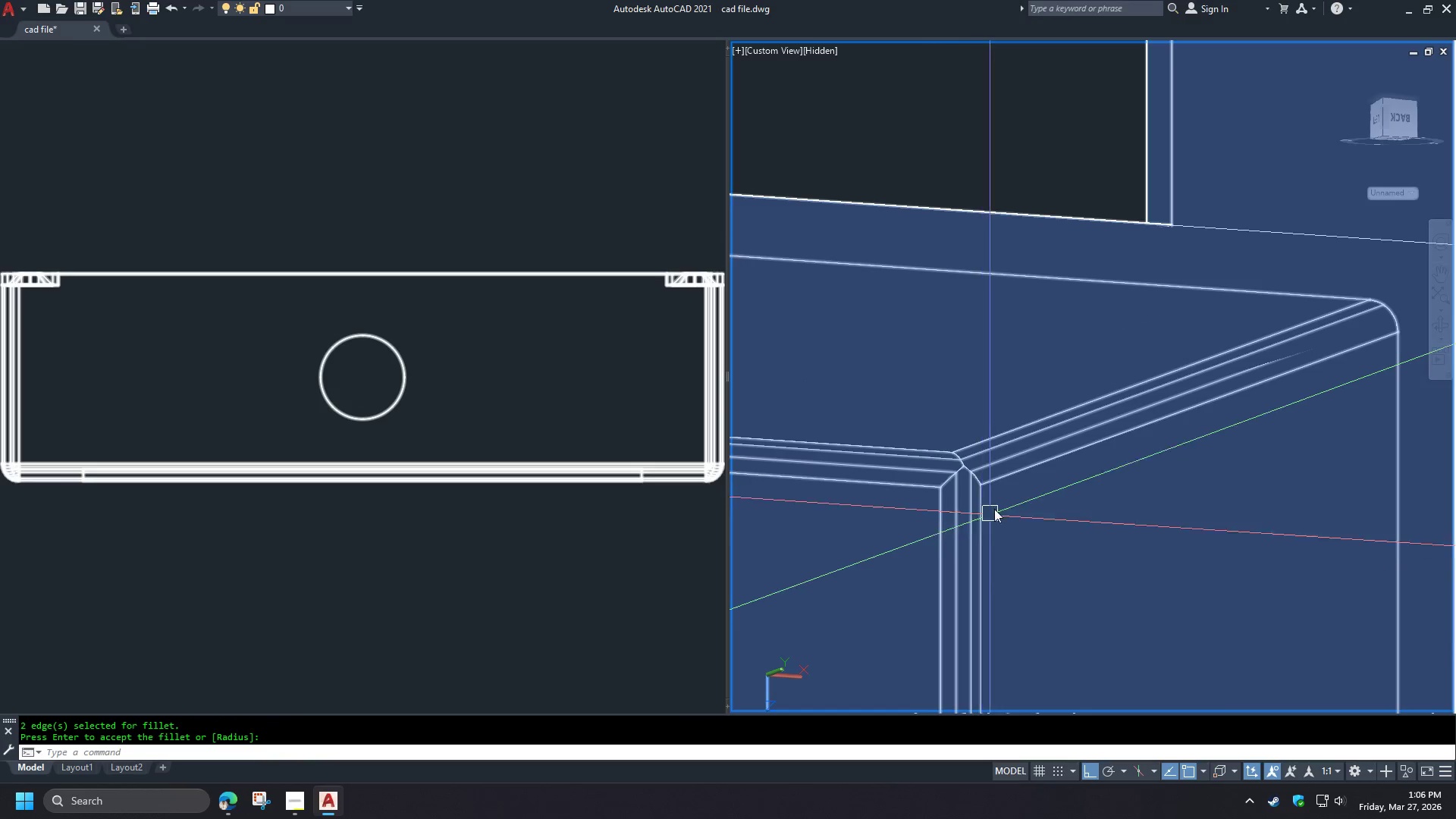 
hold_key(key=ShiftLeft, duration=1.52)
 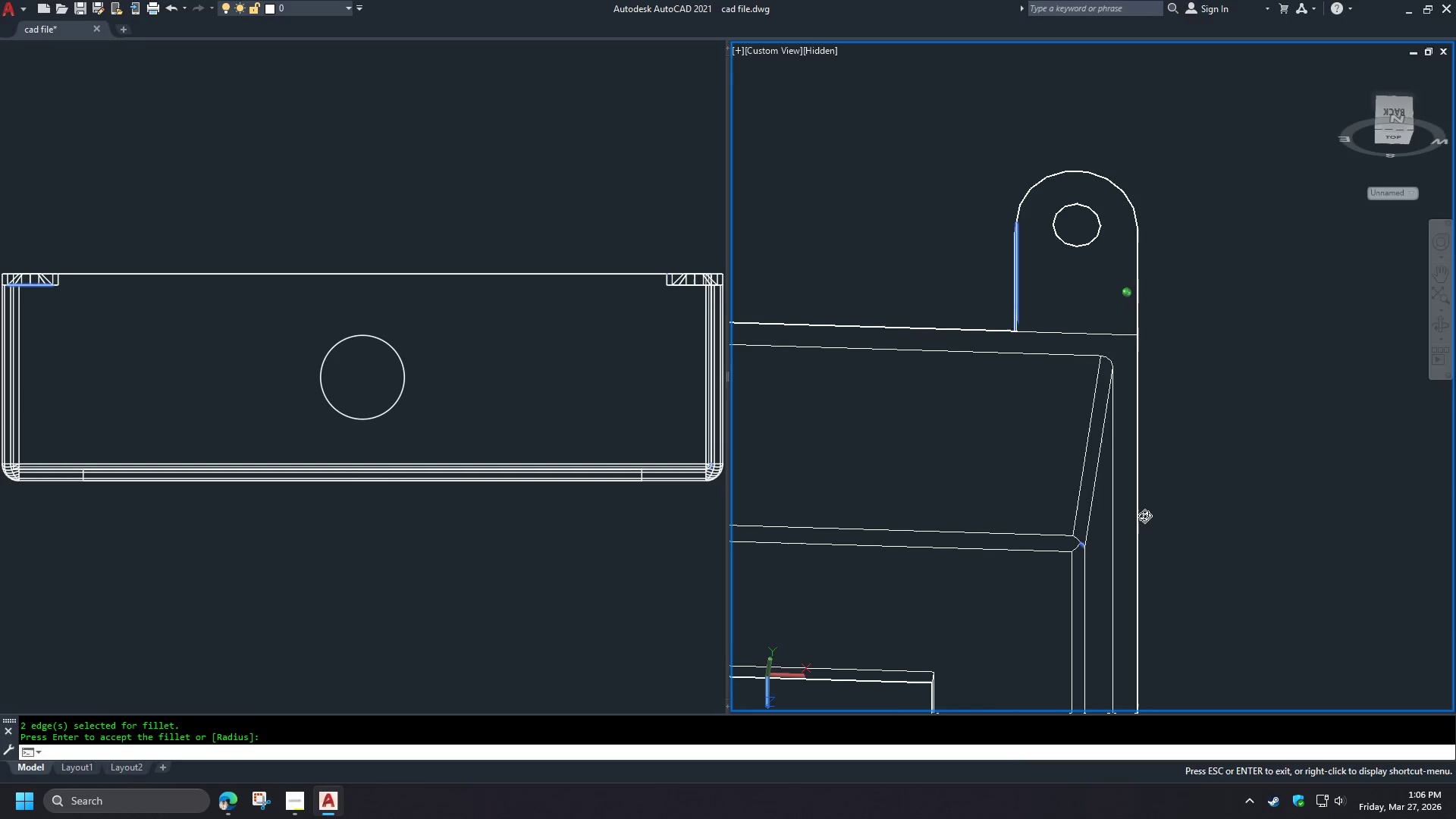 
scroll: coordinate [1016, 480], scroll_direction: down, amount: 2.0
 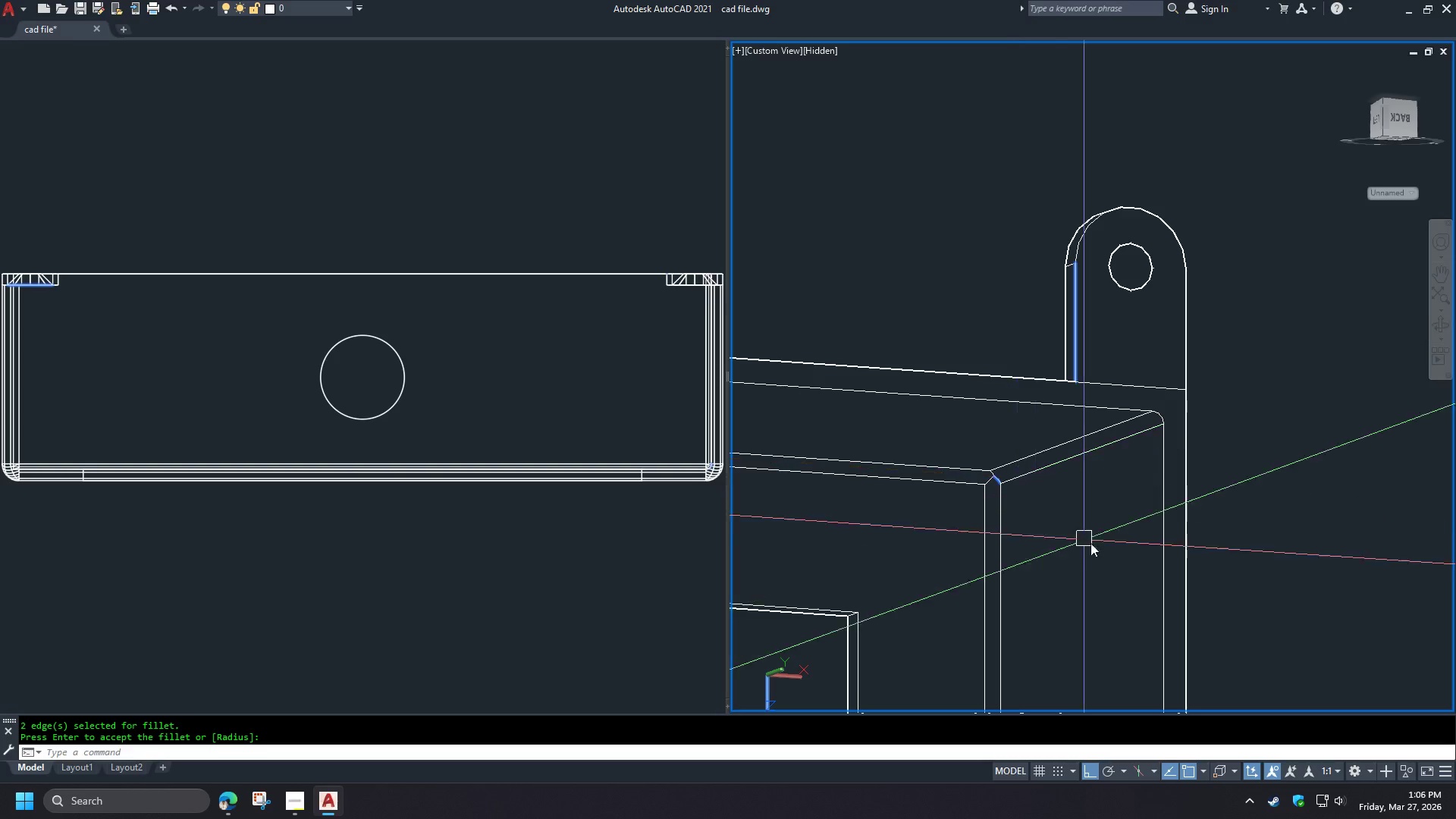 
hold_key(key=ShiftLeft, duration=1.5)
 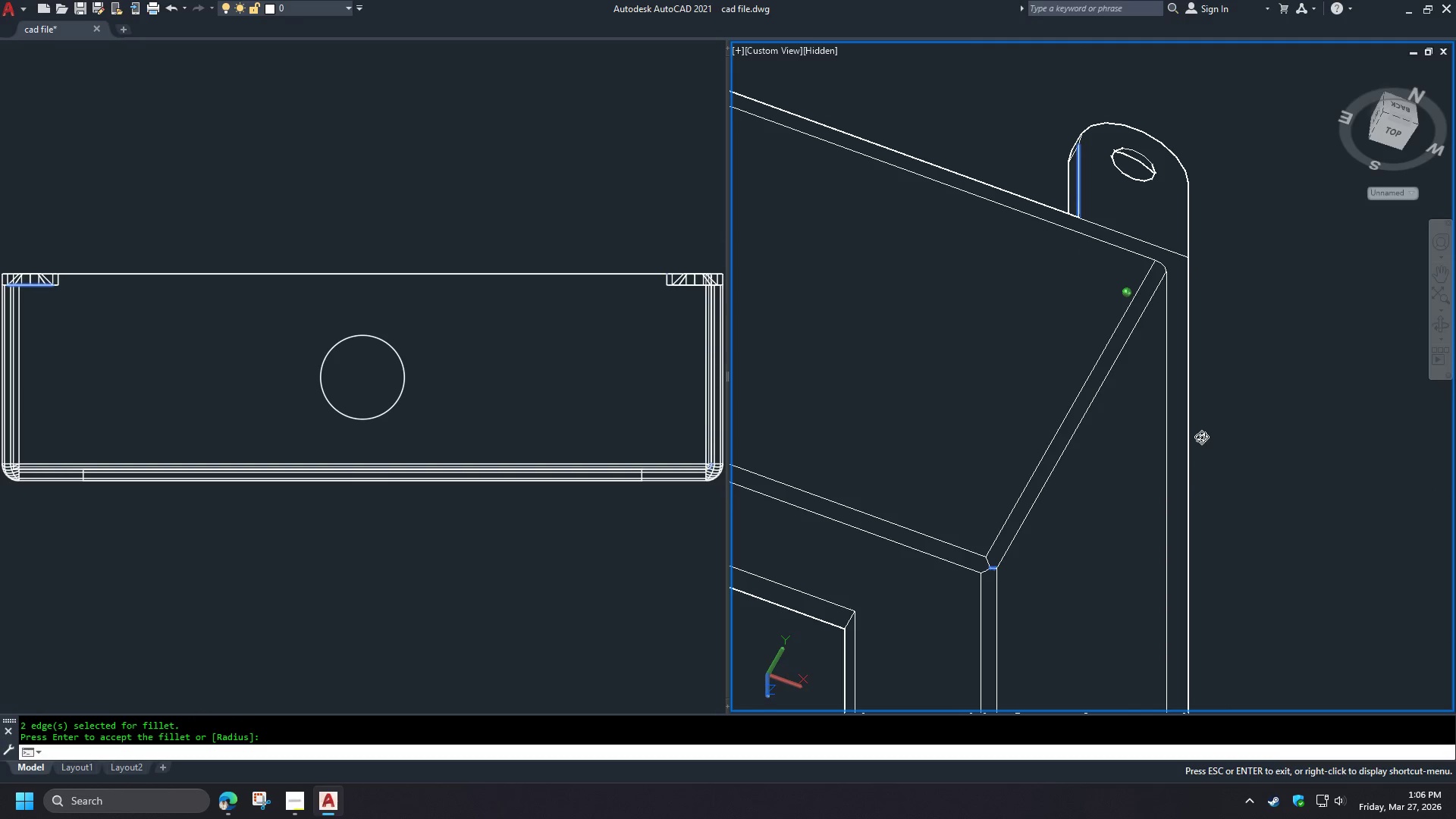 
hold_key(key=ShiftLeft, duration=1.52)
 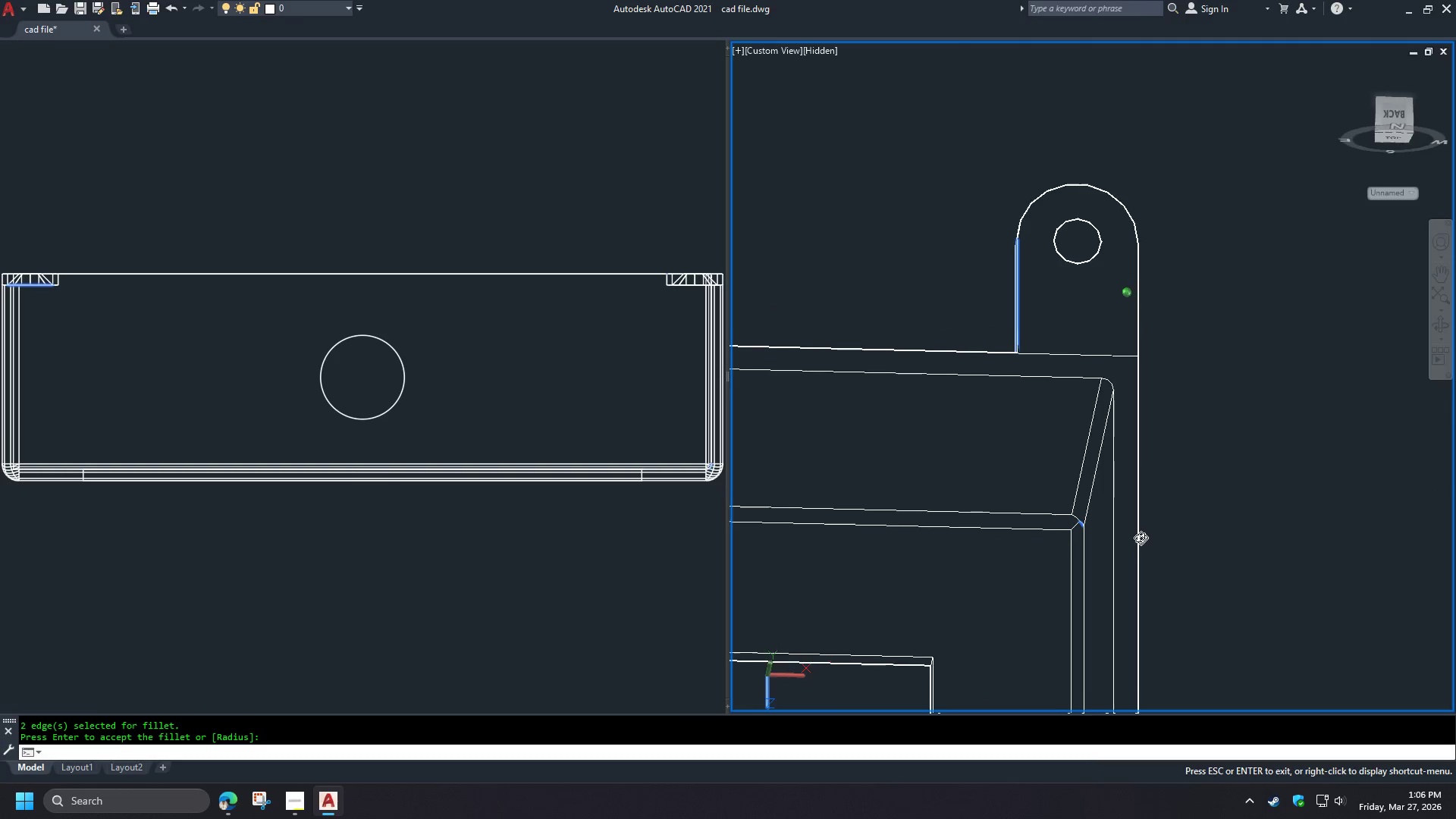 
hold_key(key=ShiftLeft, duration=1.51)
 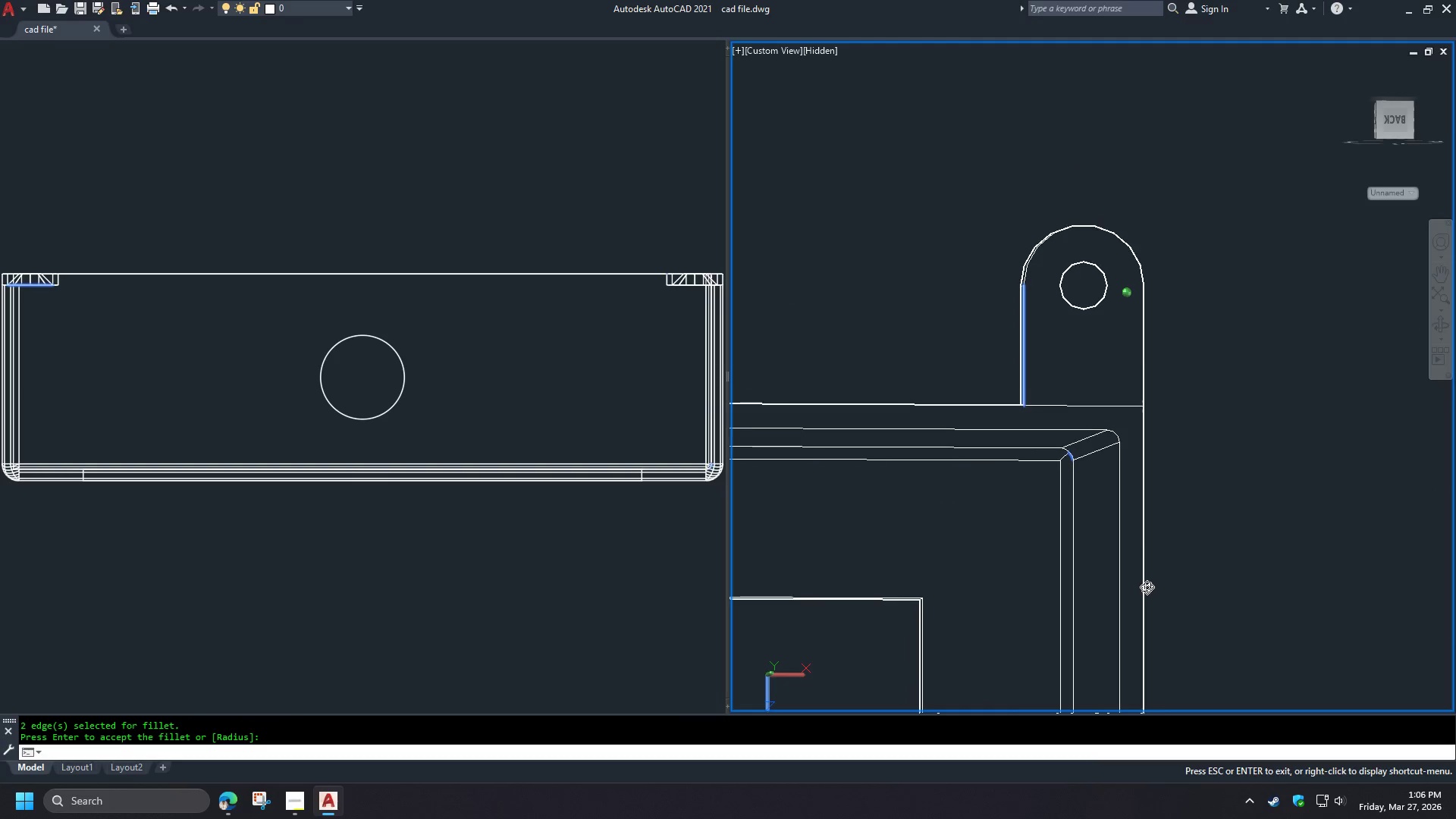 
hold_key(key=ShiftLeft, duration=1.52)
 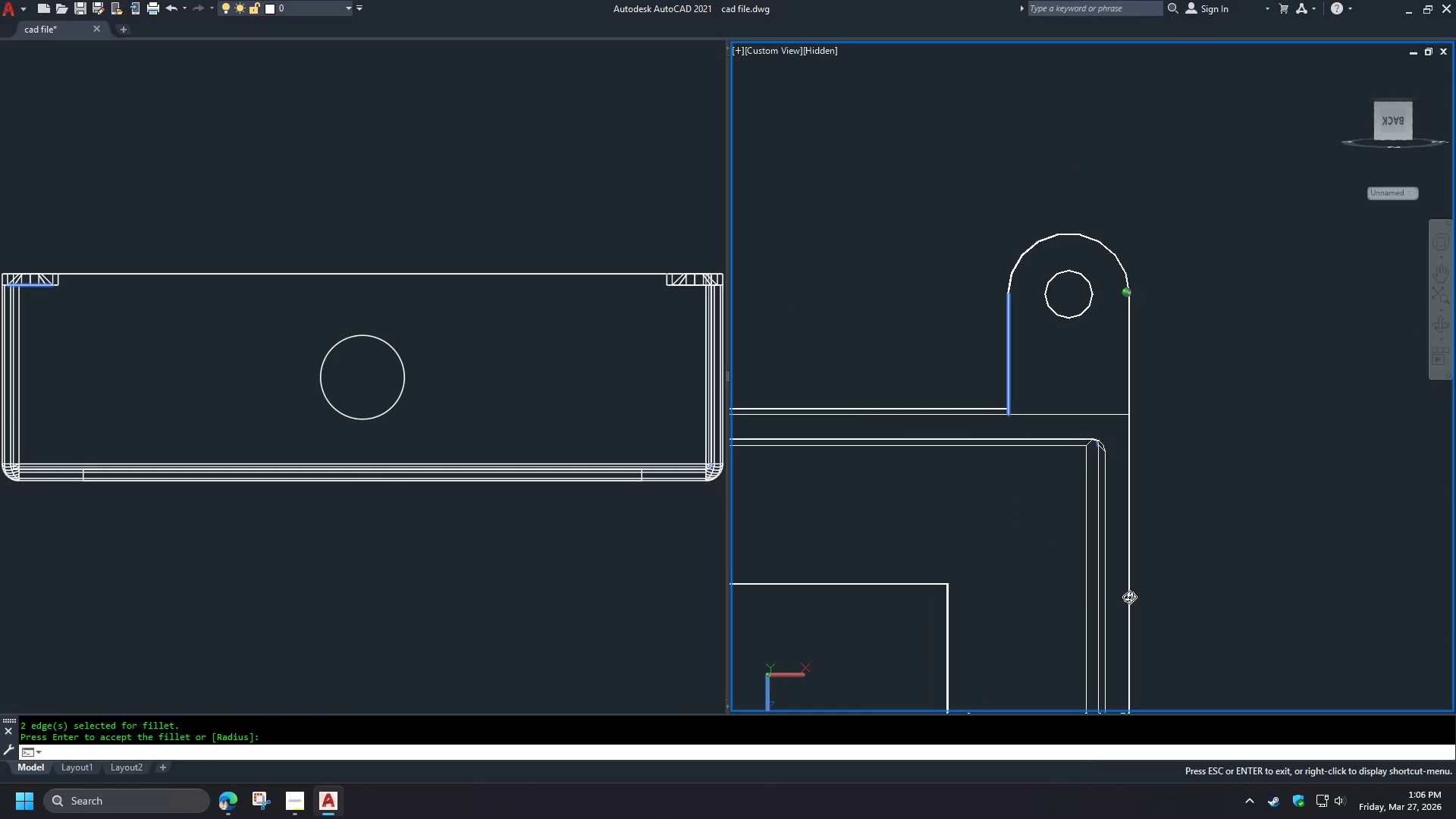 
hold_key(key=ShiftLeft, duration=1.51)
 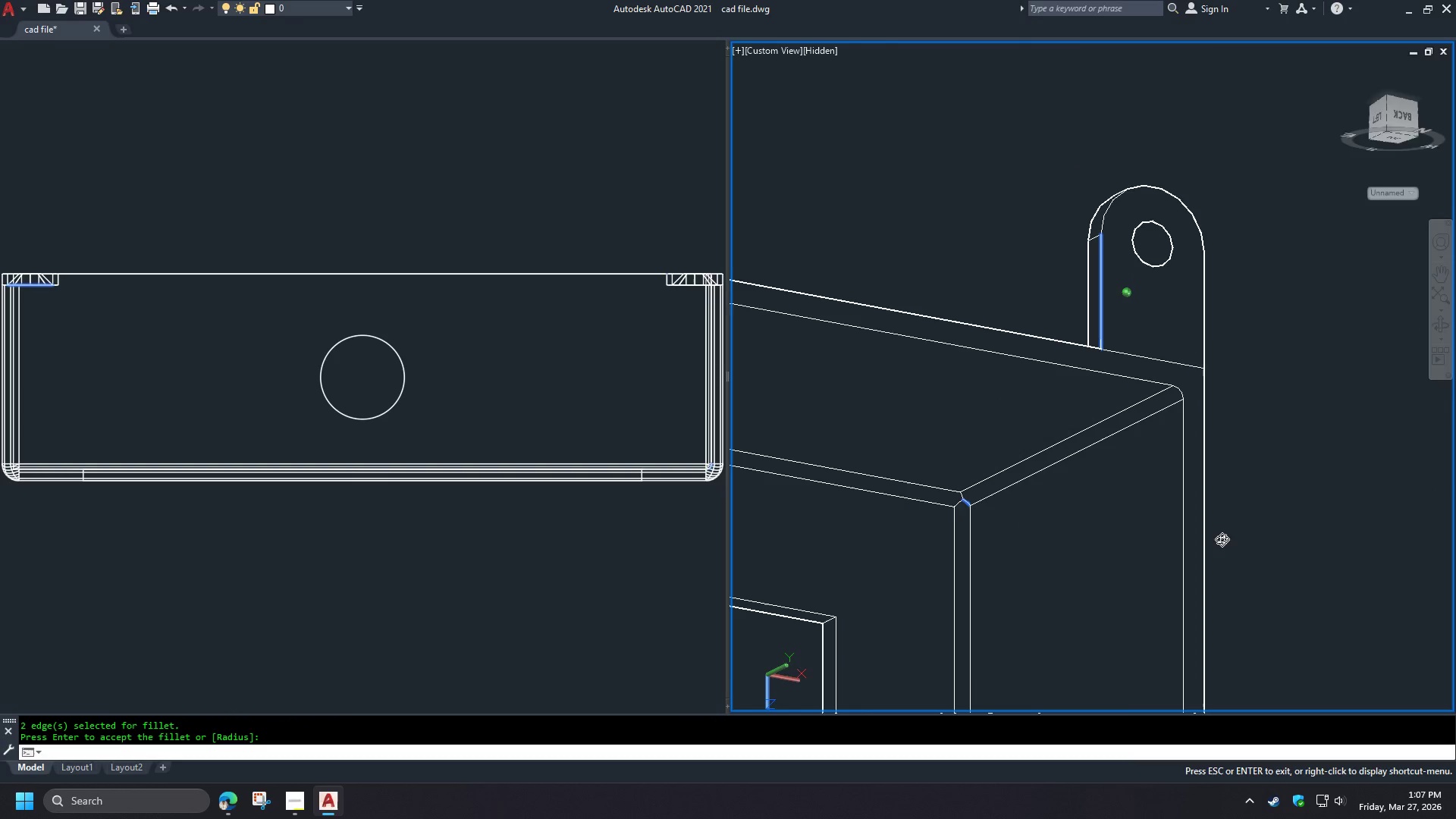 
hold_key(key=ShiftLeft, duration=1.52)
 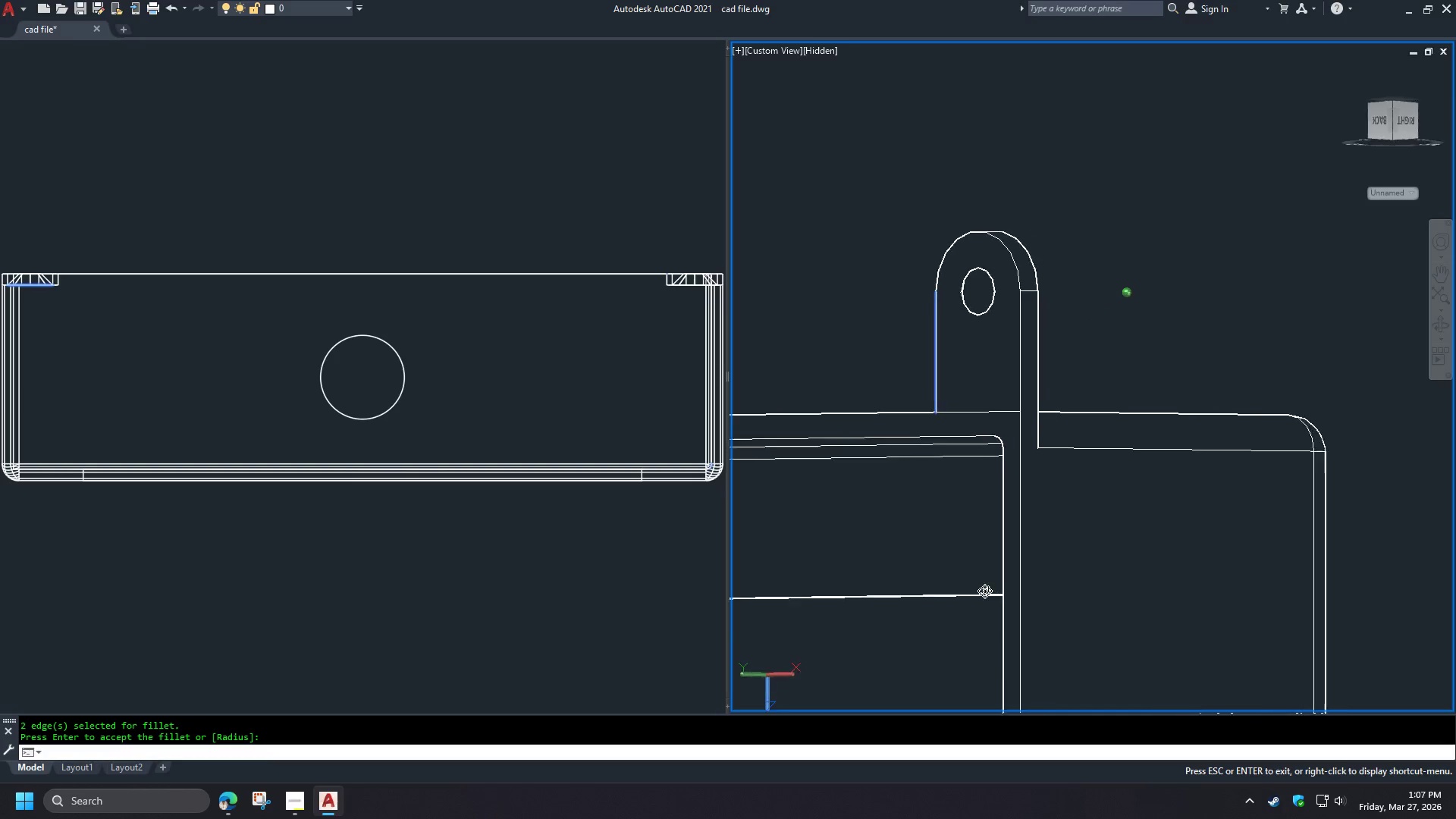 
hold_key(key=ShiftLeft, duration=1.5)
 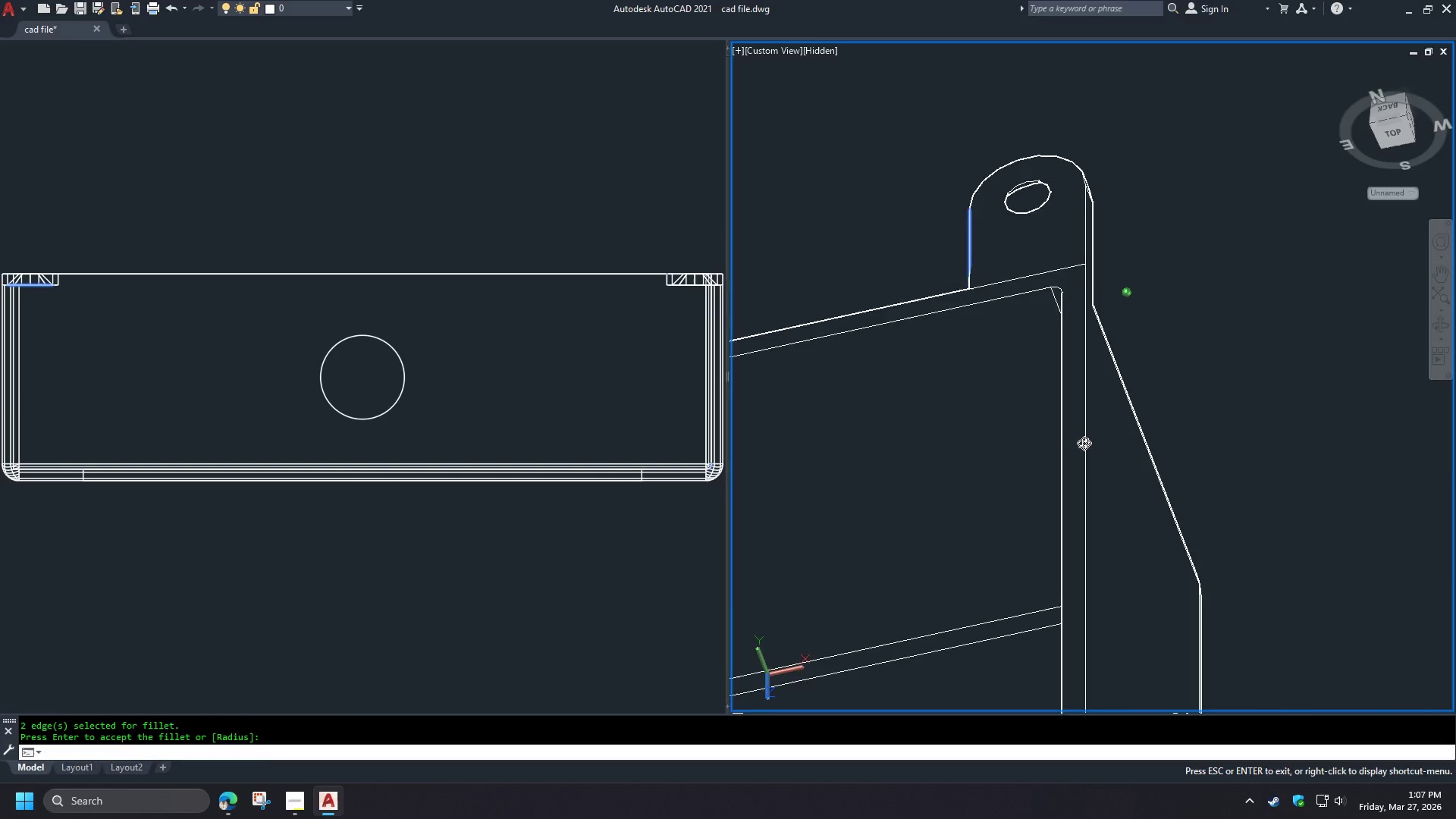 
hold_key(key=ShiftLeft, duration=1.52)
 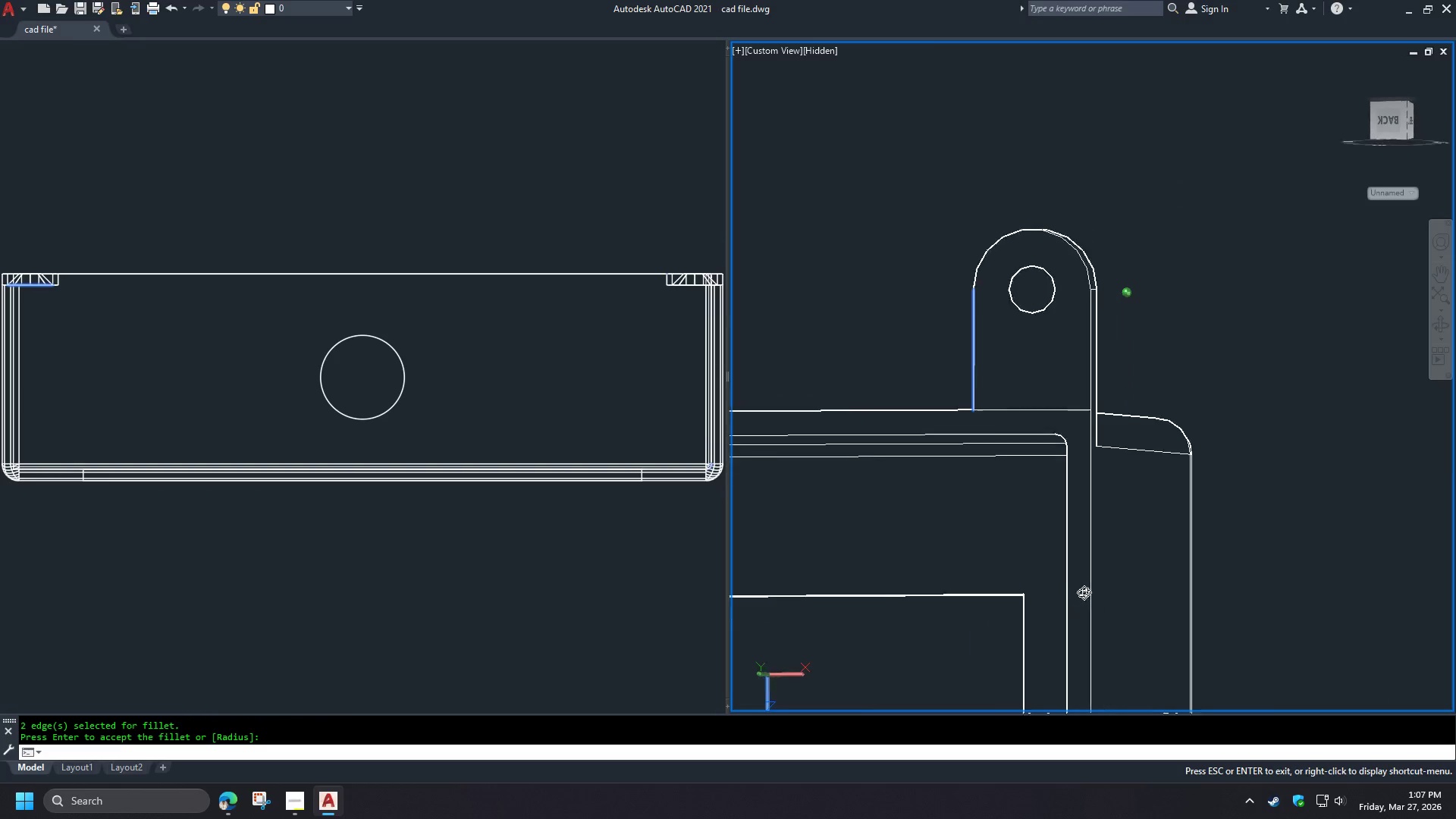 
hold_key(key=ShiftLeft, duration=0.61)
 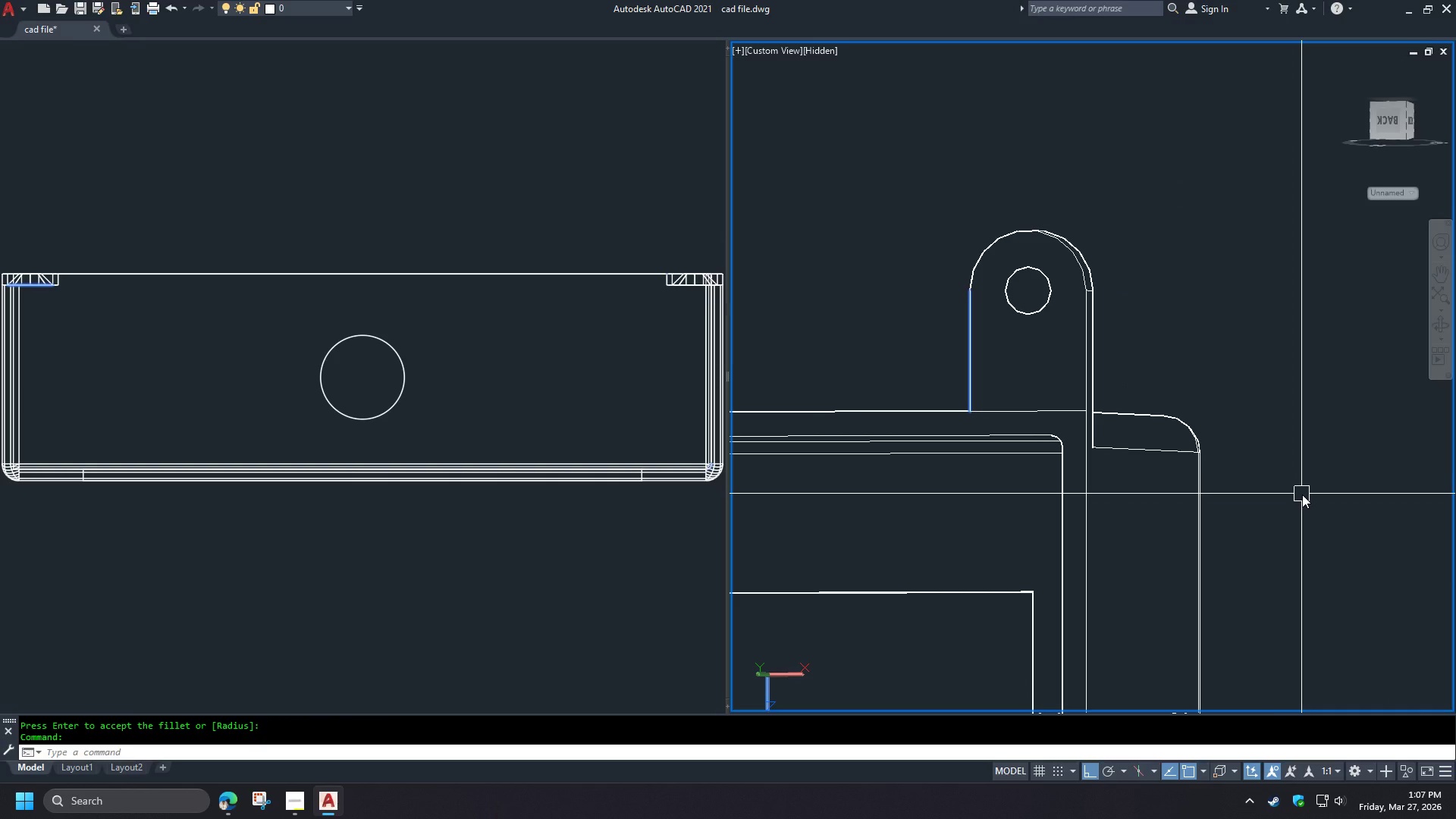 
scroll: coordinate [1309, 440], scroll_direction: down, amount: 2.0
 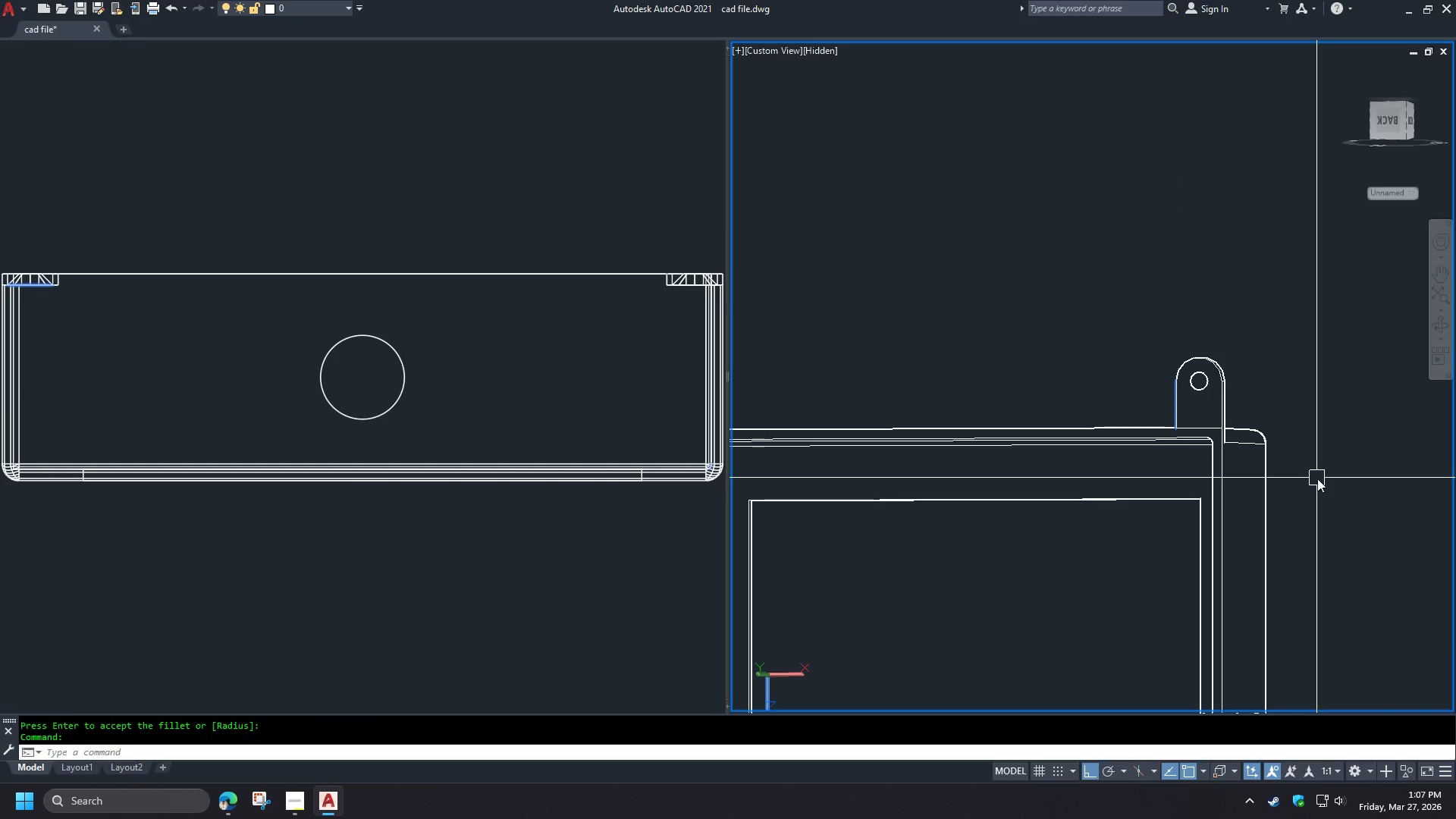 
hold_key(key=ShiftLeft, duration=0.47)
 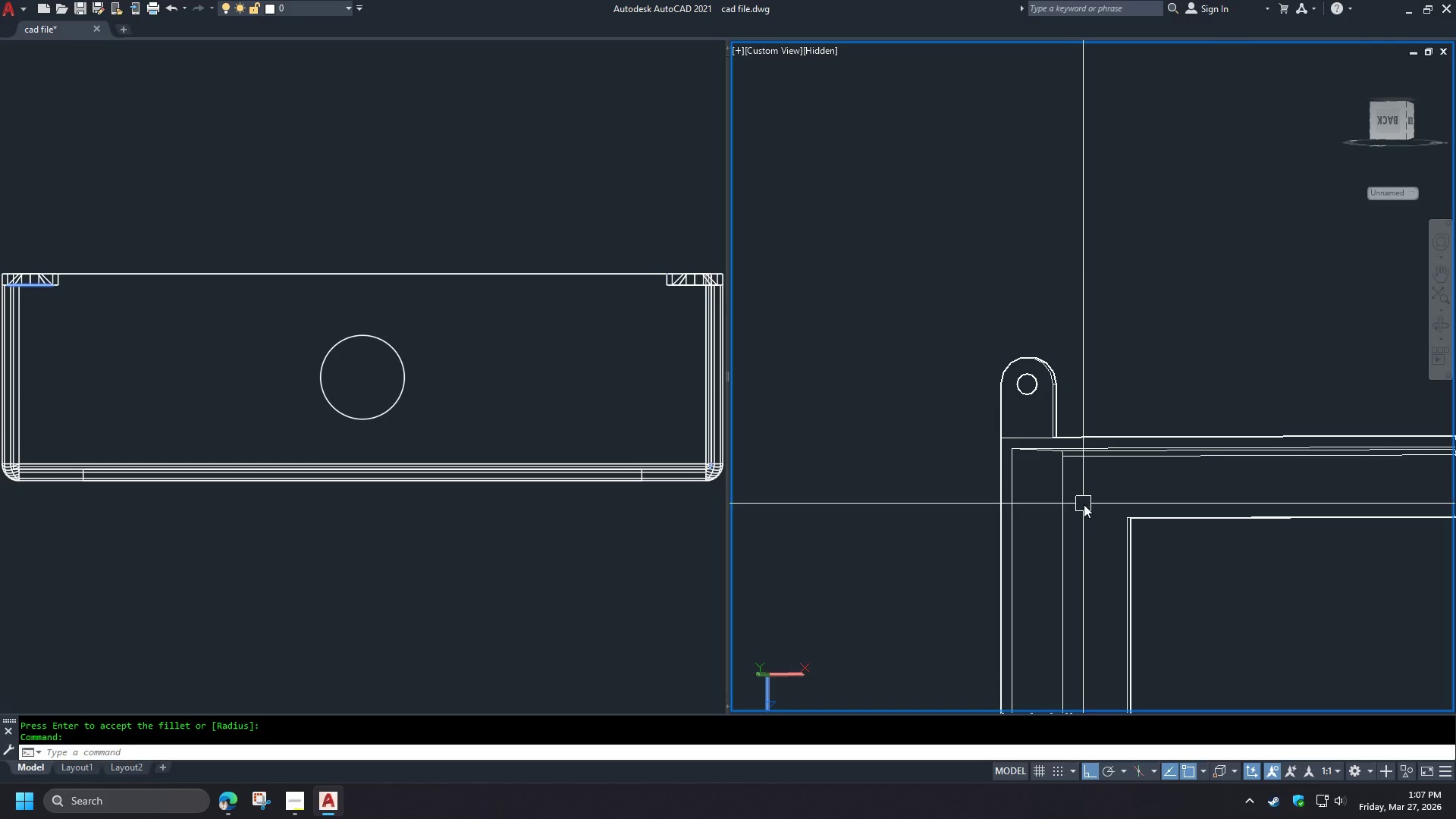 
scroll: coordinate [1326, 472], scroll_direction: down, amount: 2.0
 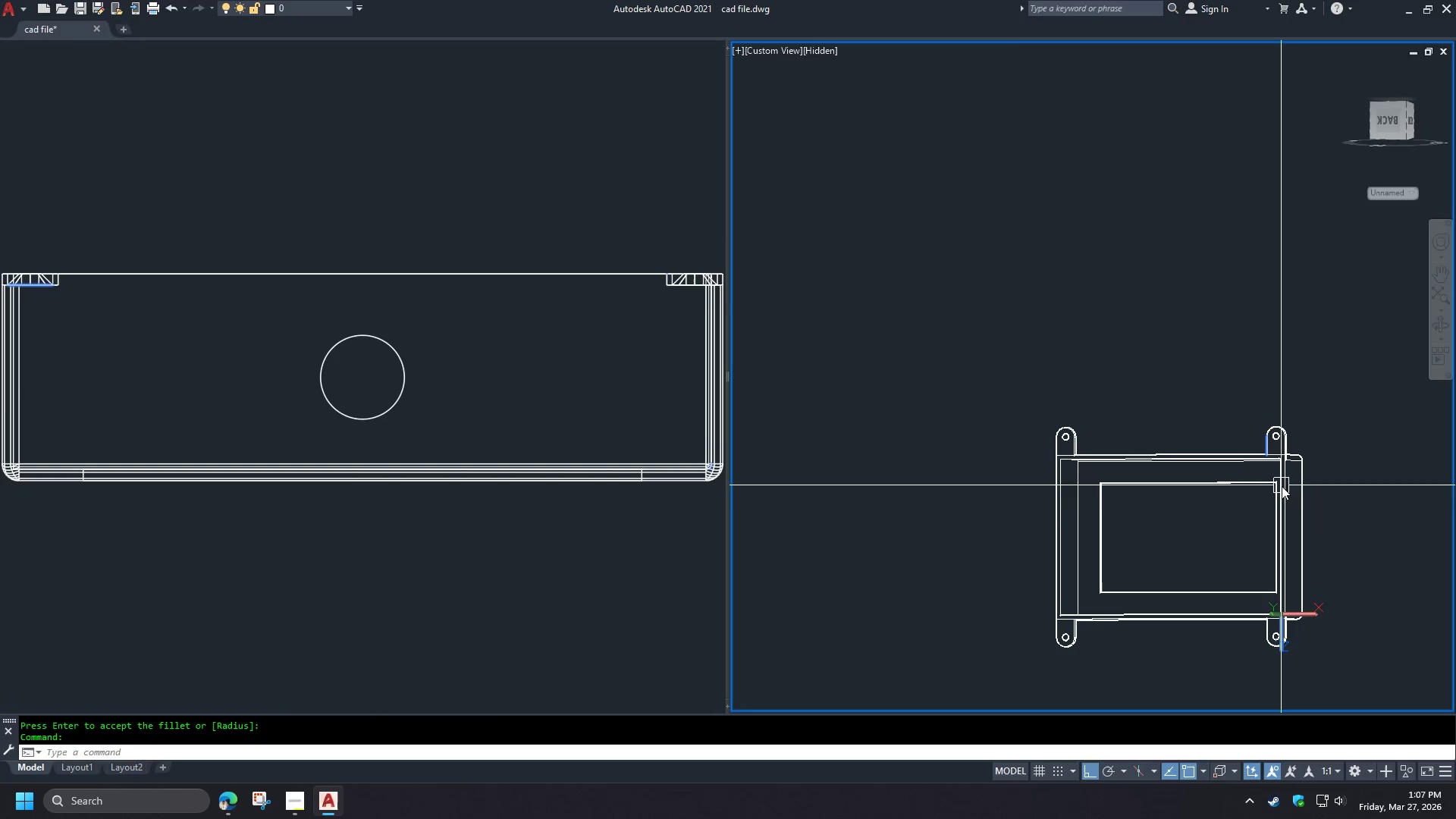 
hold_key(key=ShiftLeft, duration=1.5)
 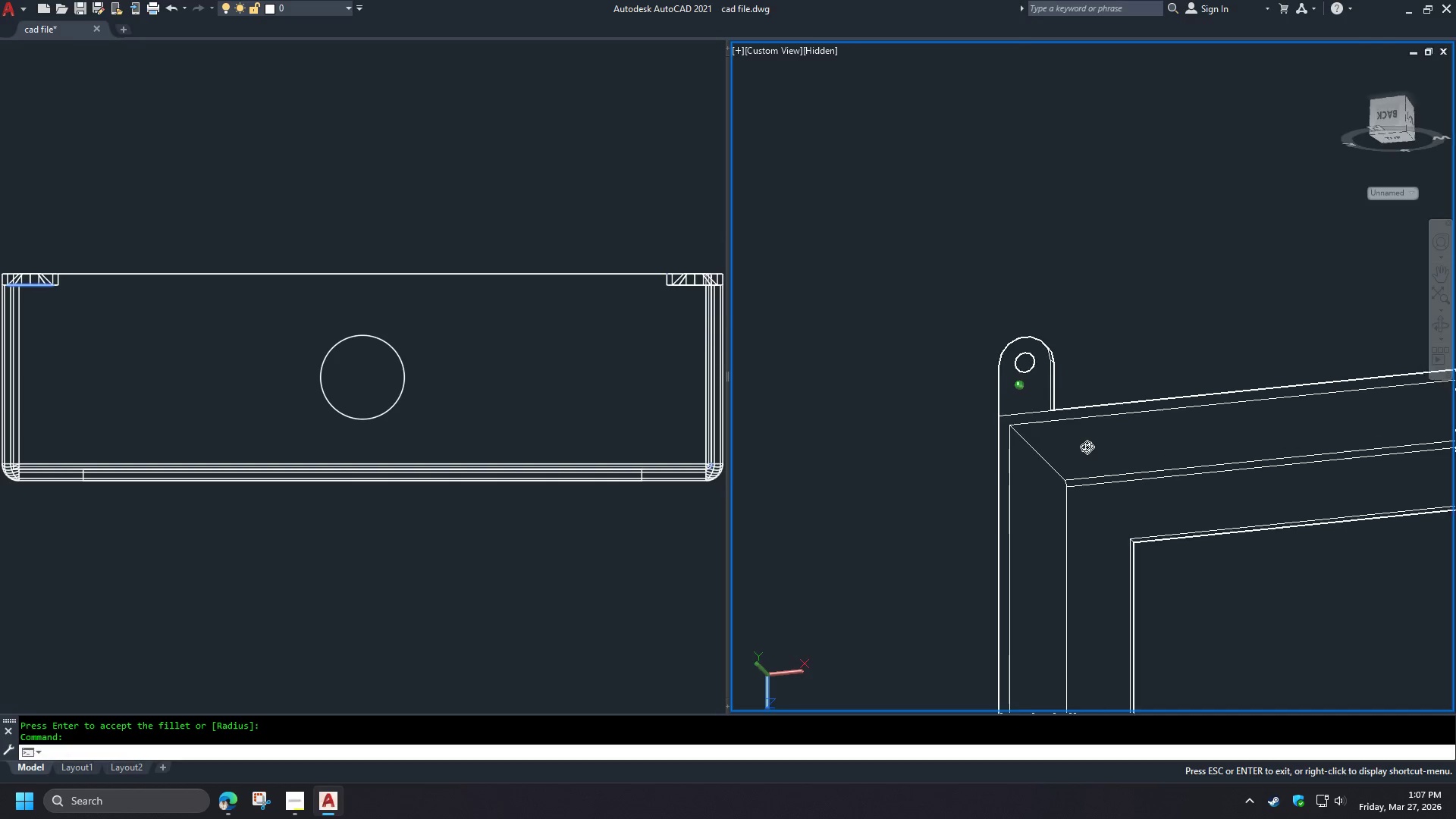 
scroll: coordinate [1078, 463], scroll_direction: up, amount: 3.0
 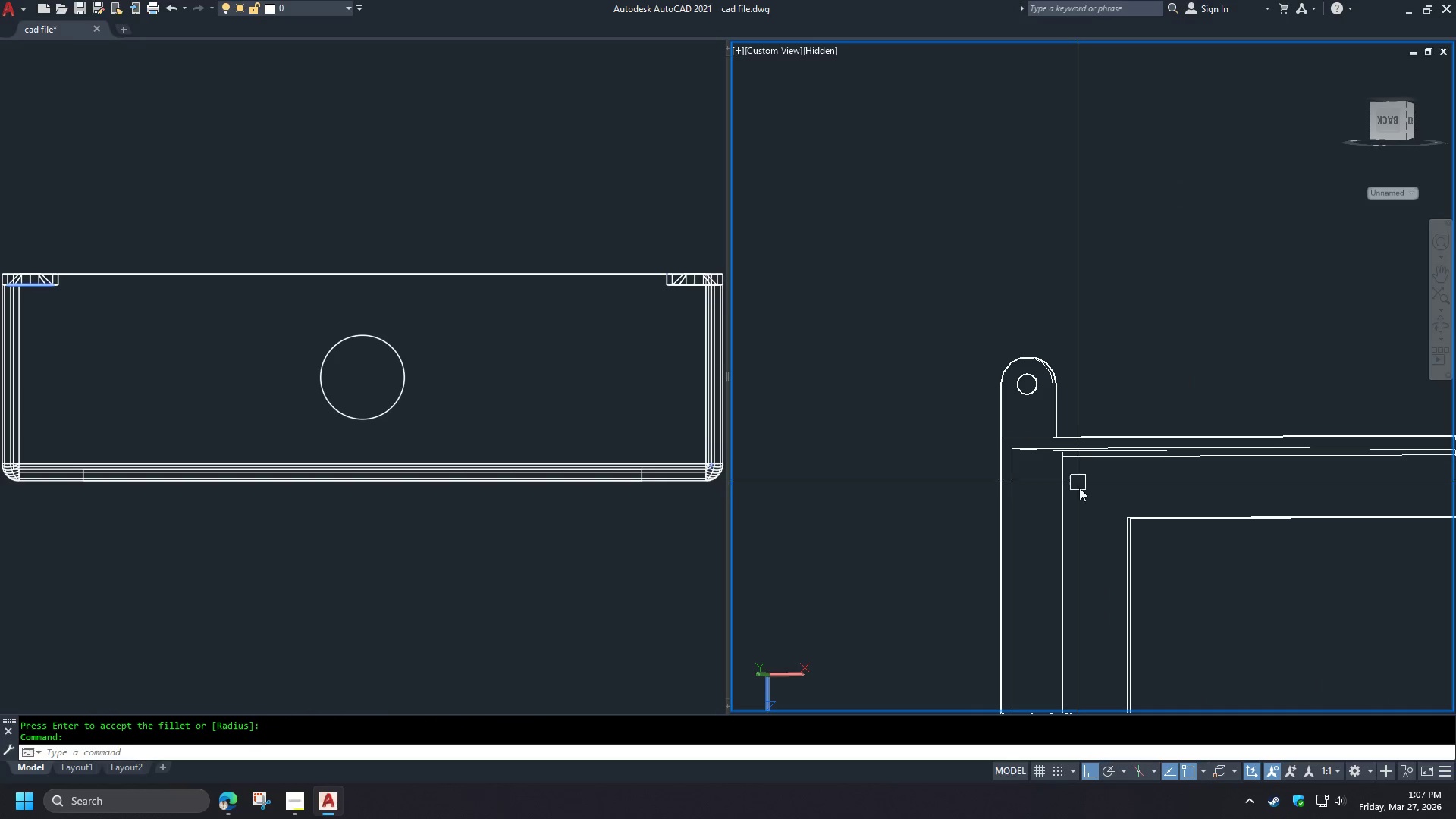 
hold_key(key=ShiftLeft, duration=1.52)
 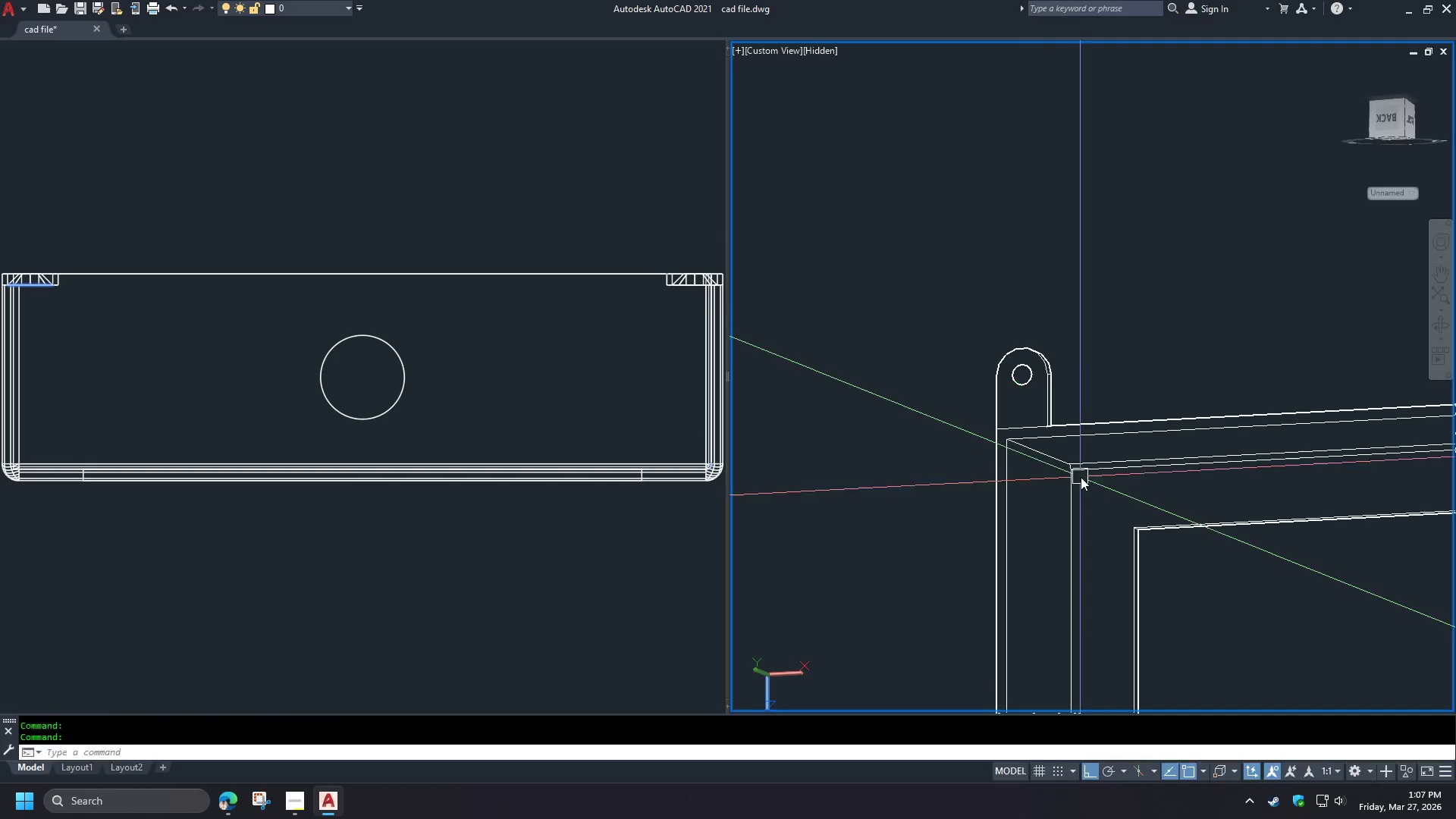 
hold_key(key=ShiftLeft, duration=0.41)
 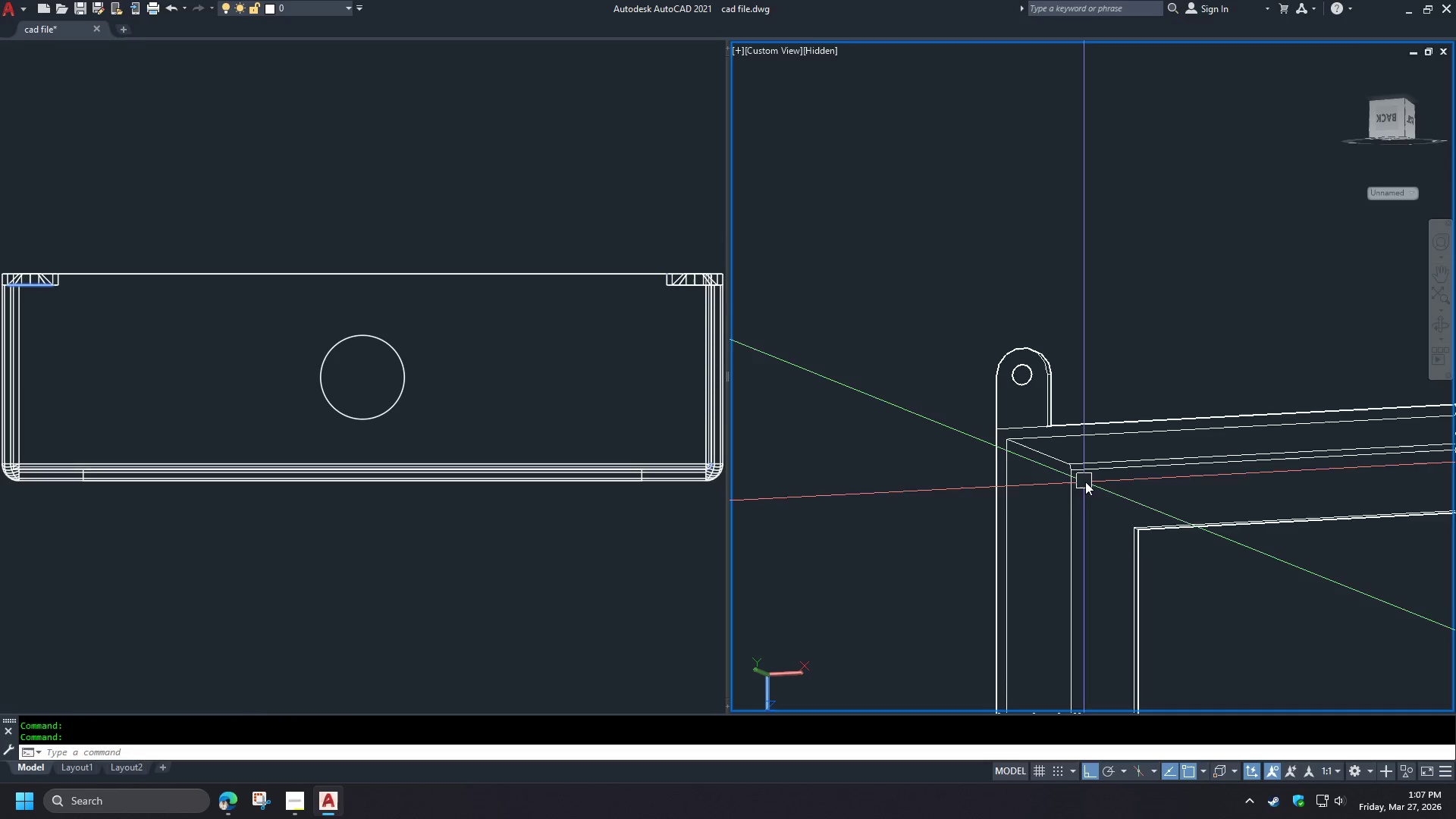 
key(Control+Z)
 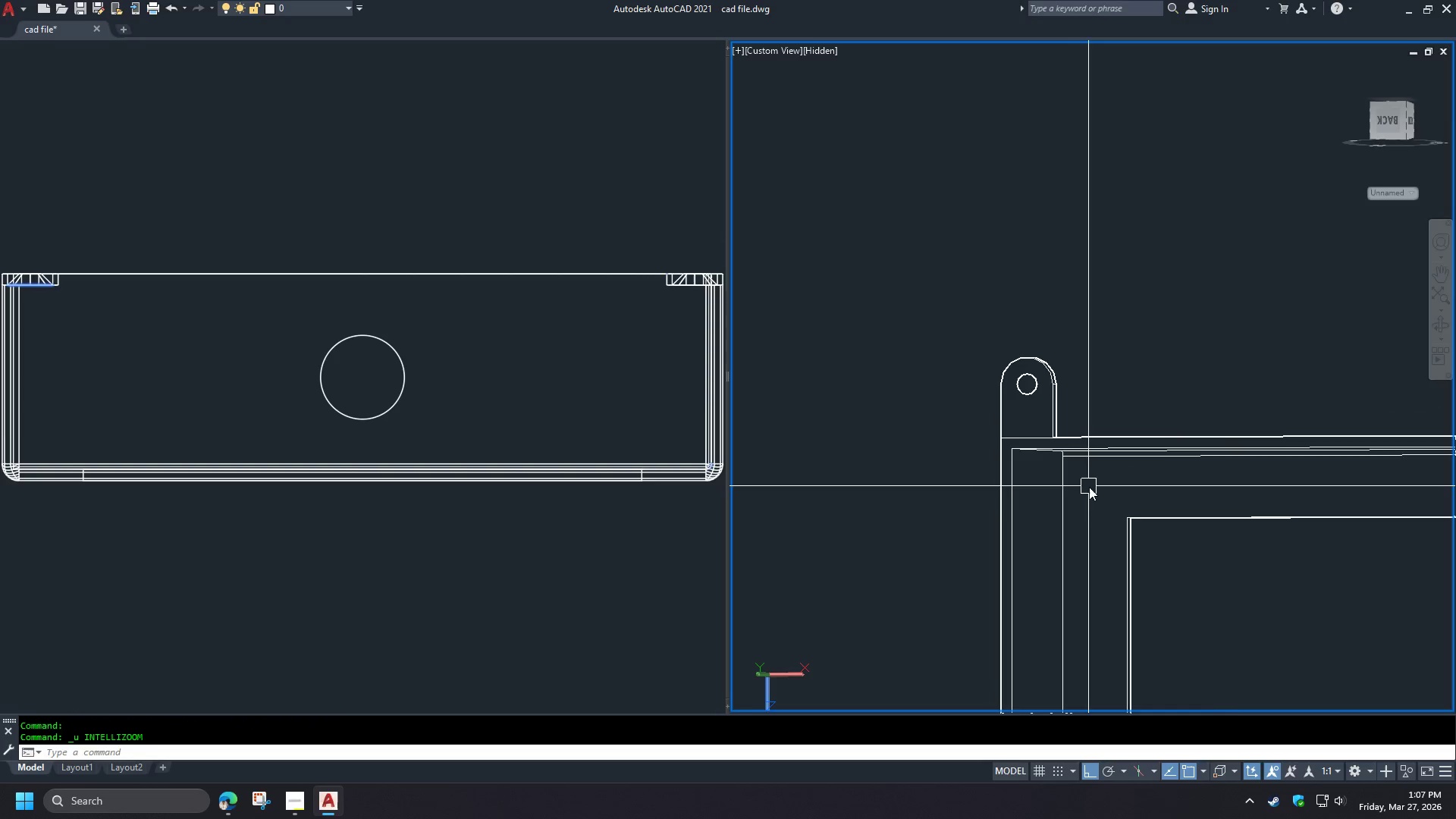 
key(Control+Z)
 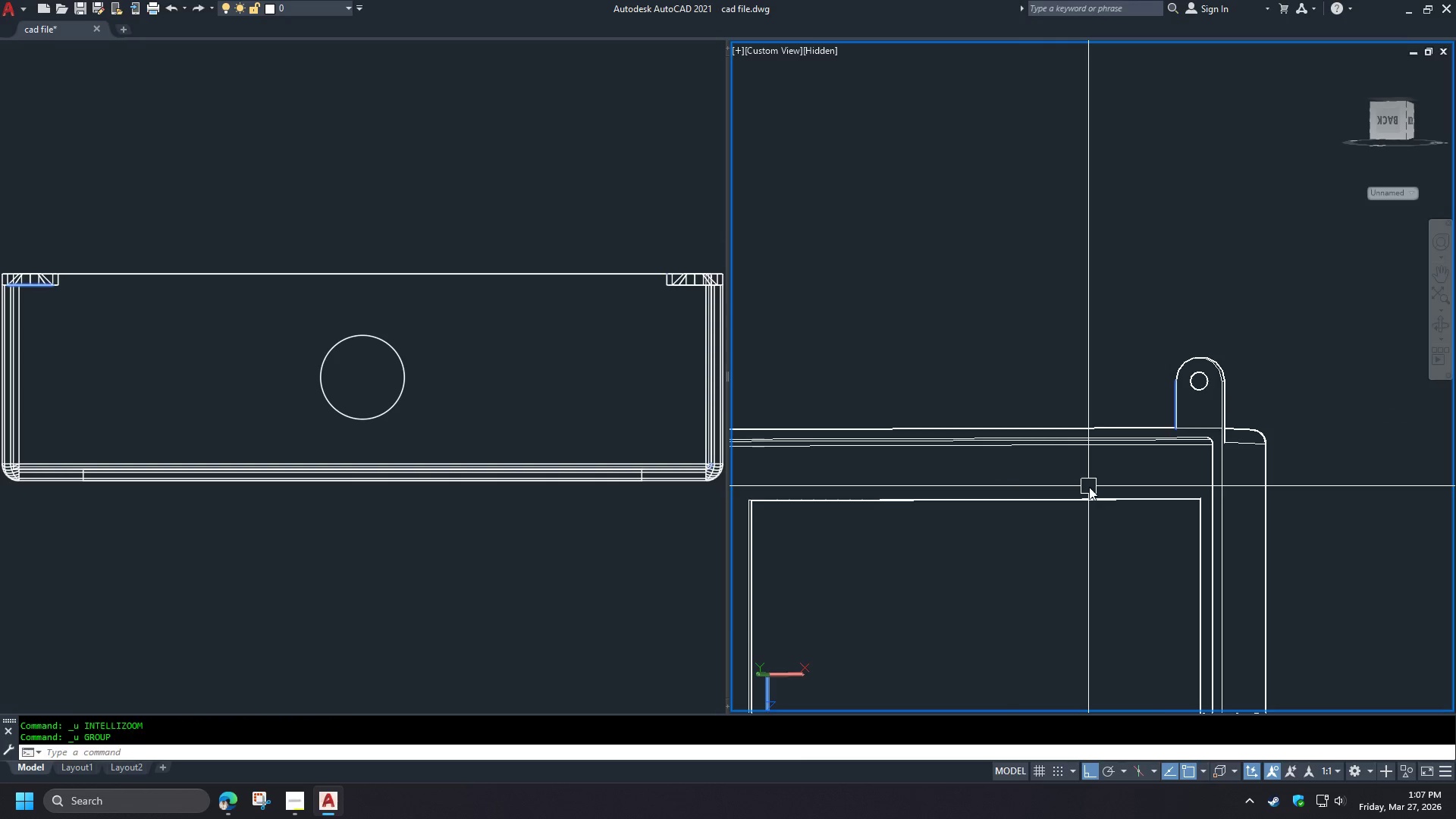 
key(Control+Z)
 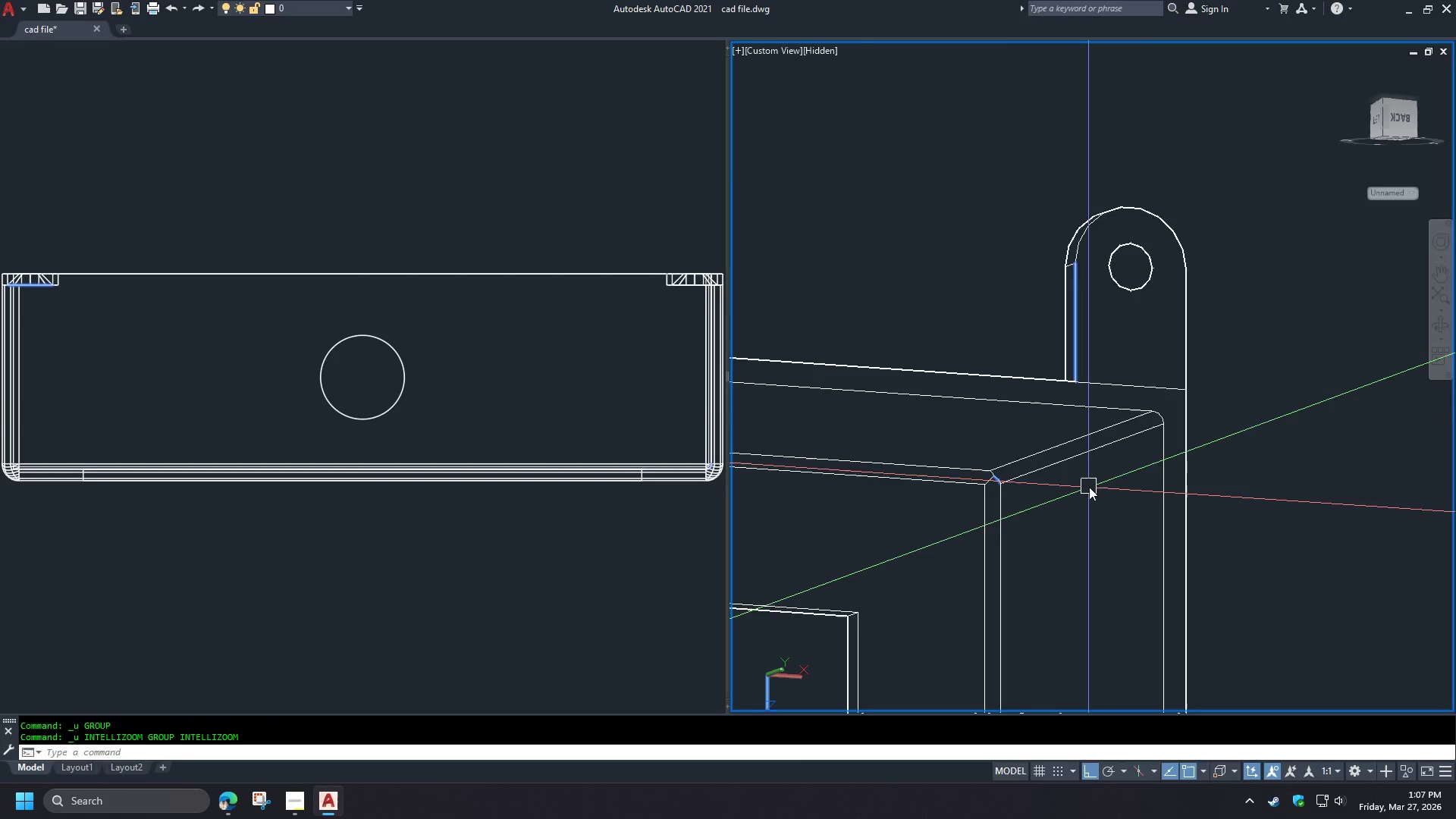 
key(Control+Z)
 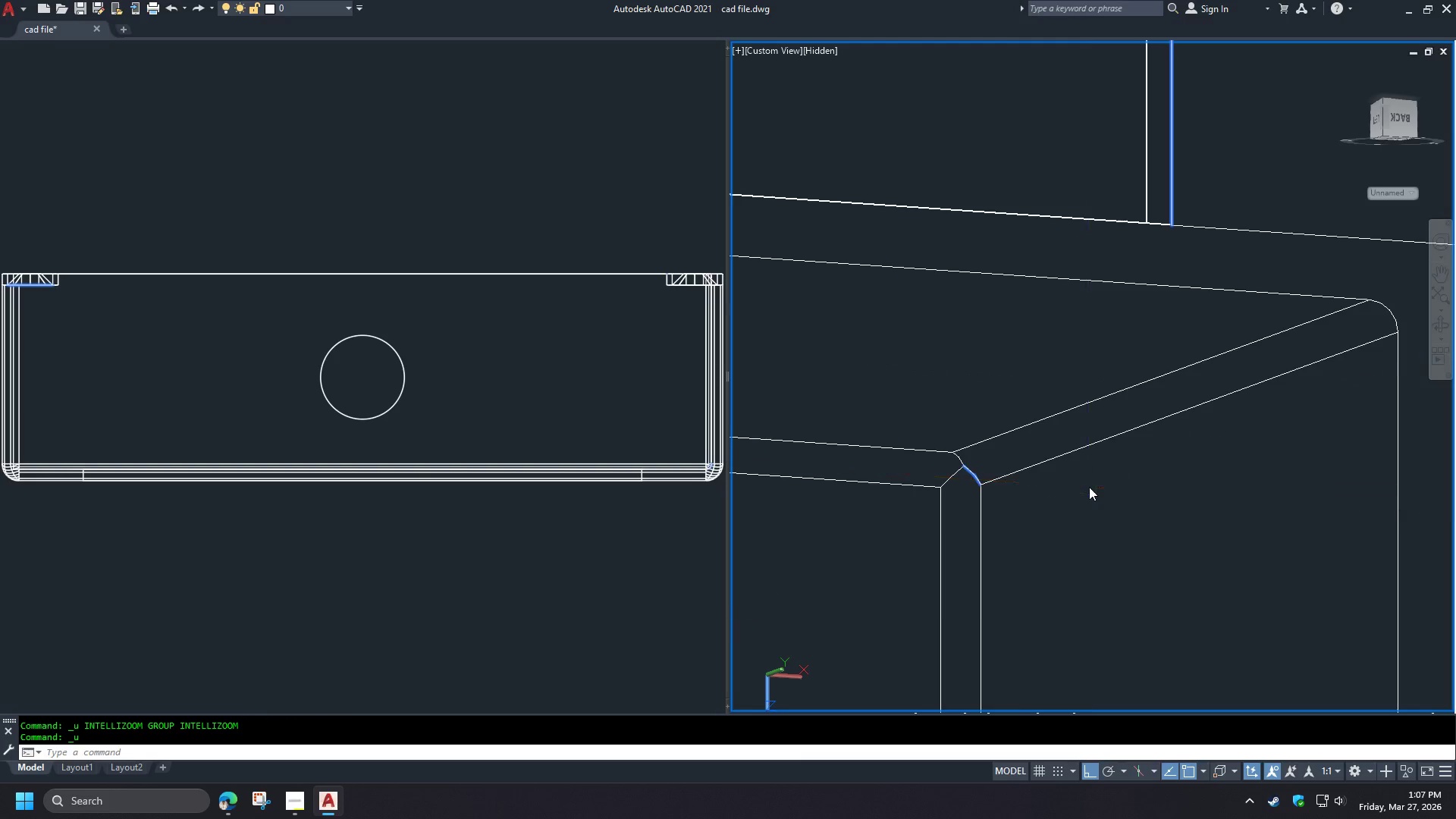 
key(Control+Z)
 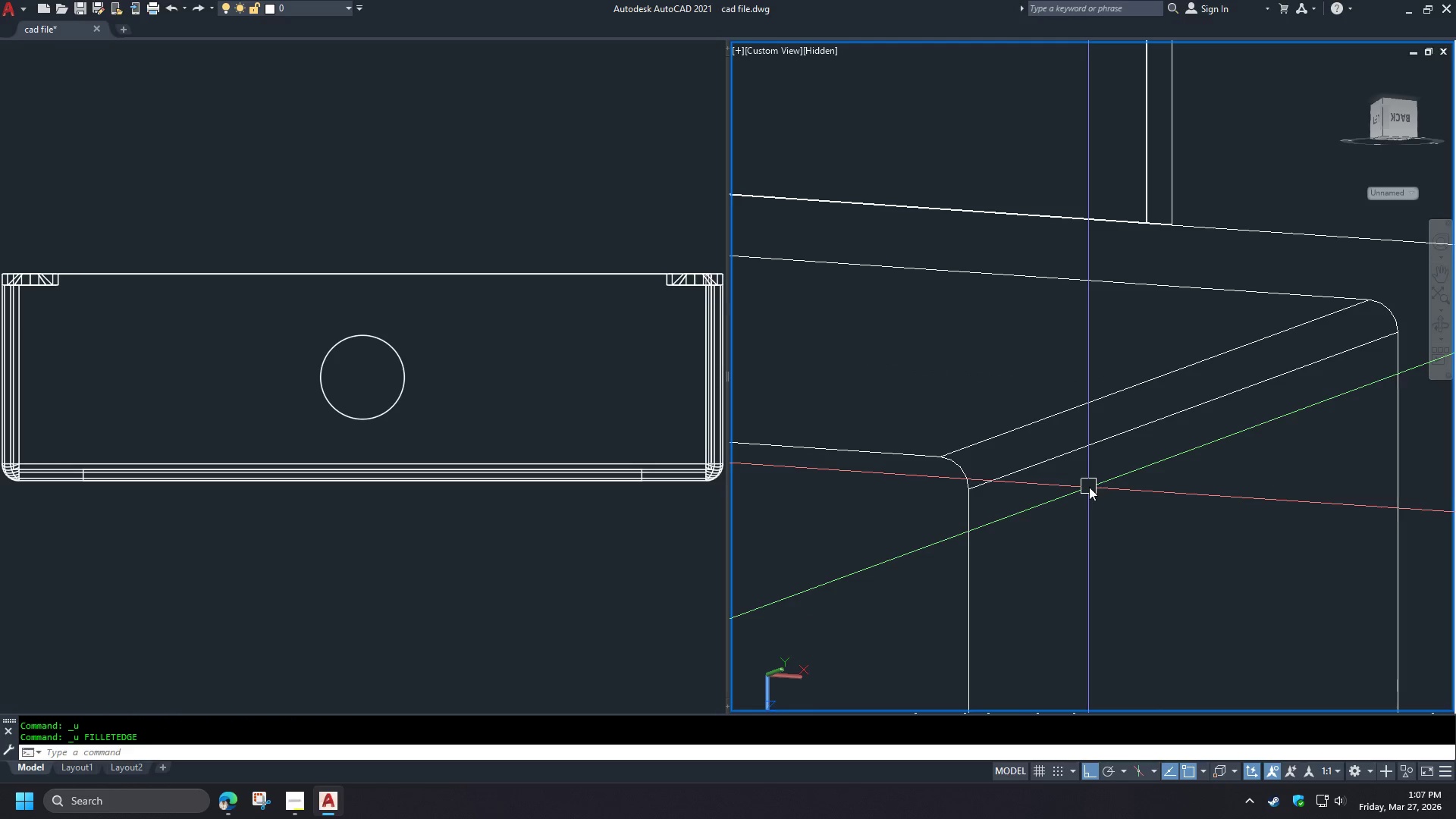 
key(Control+Z)
 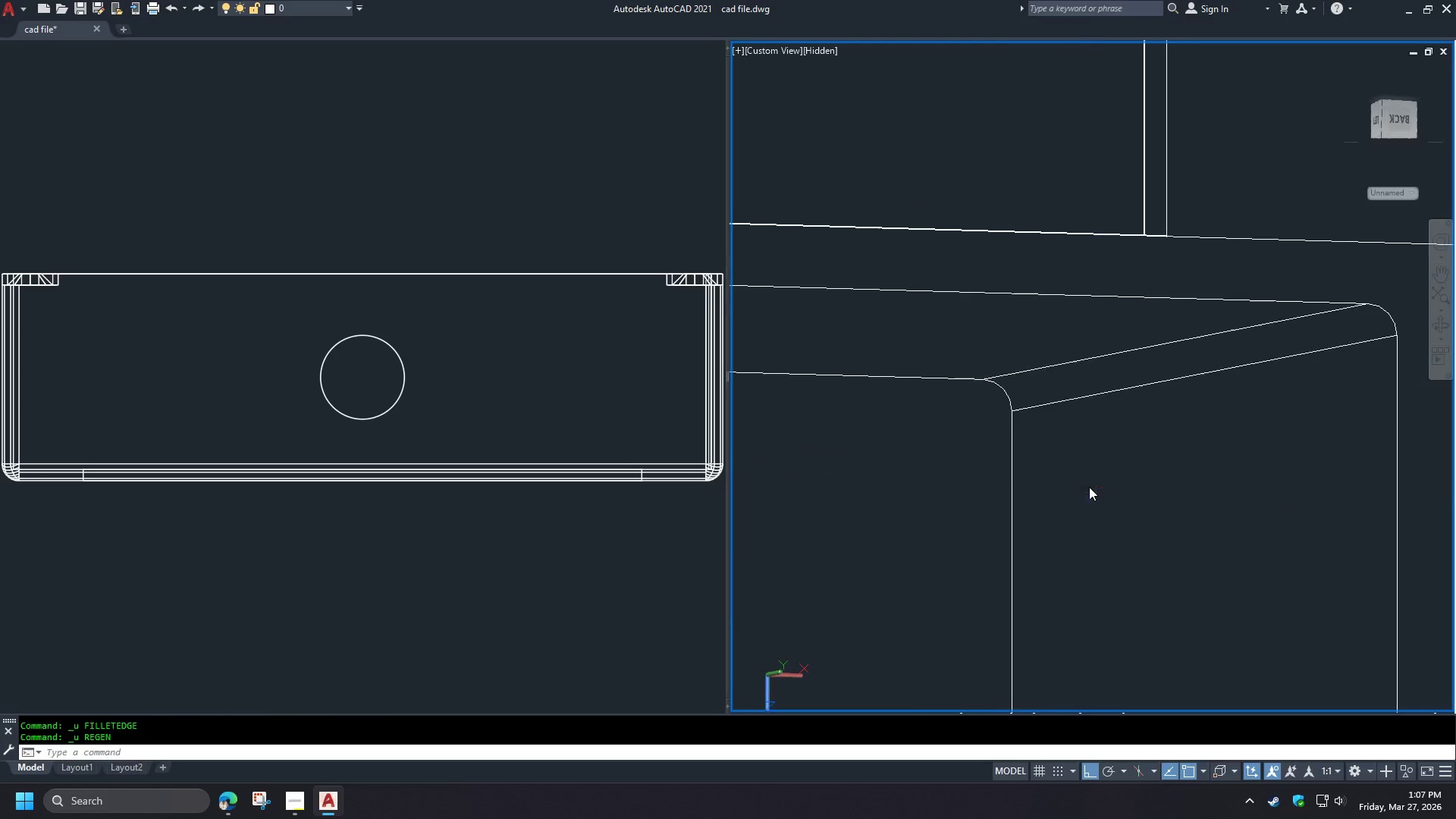 
key(Control+Z)
 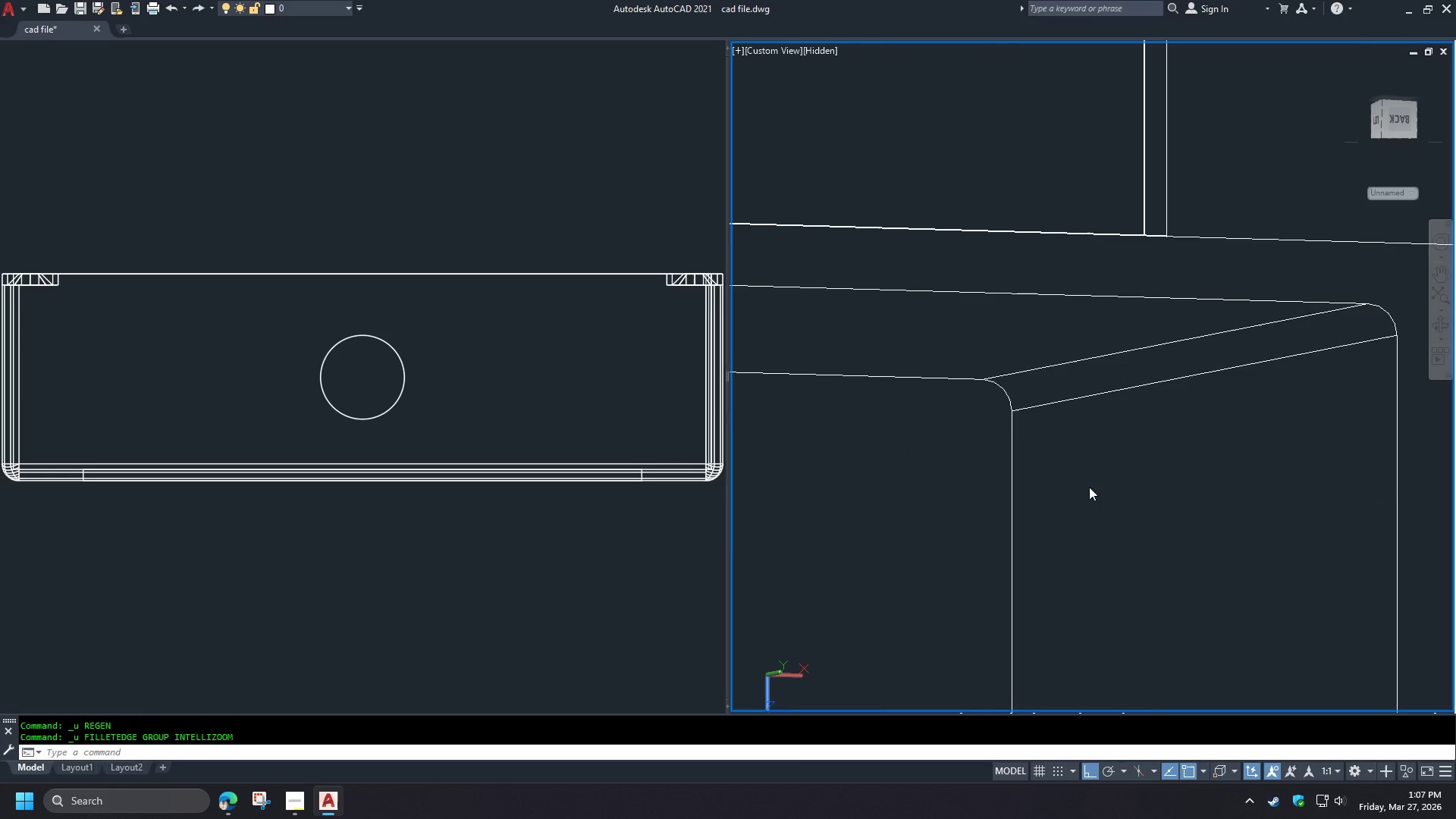 
key(Control+Z)
 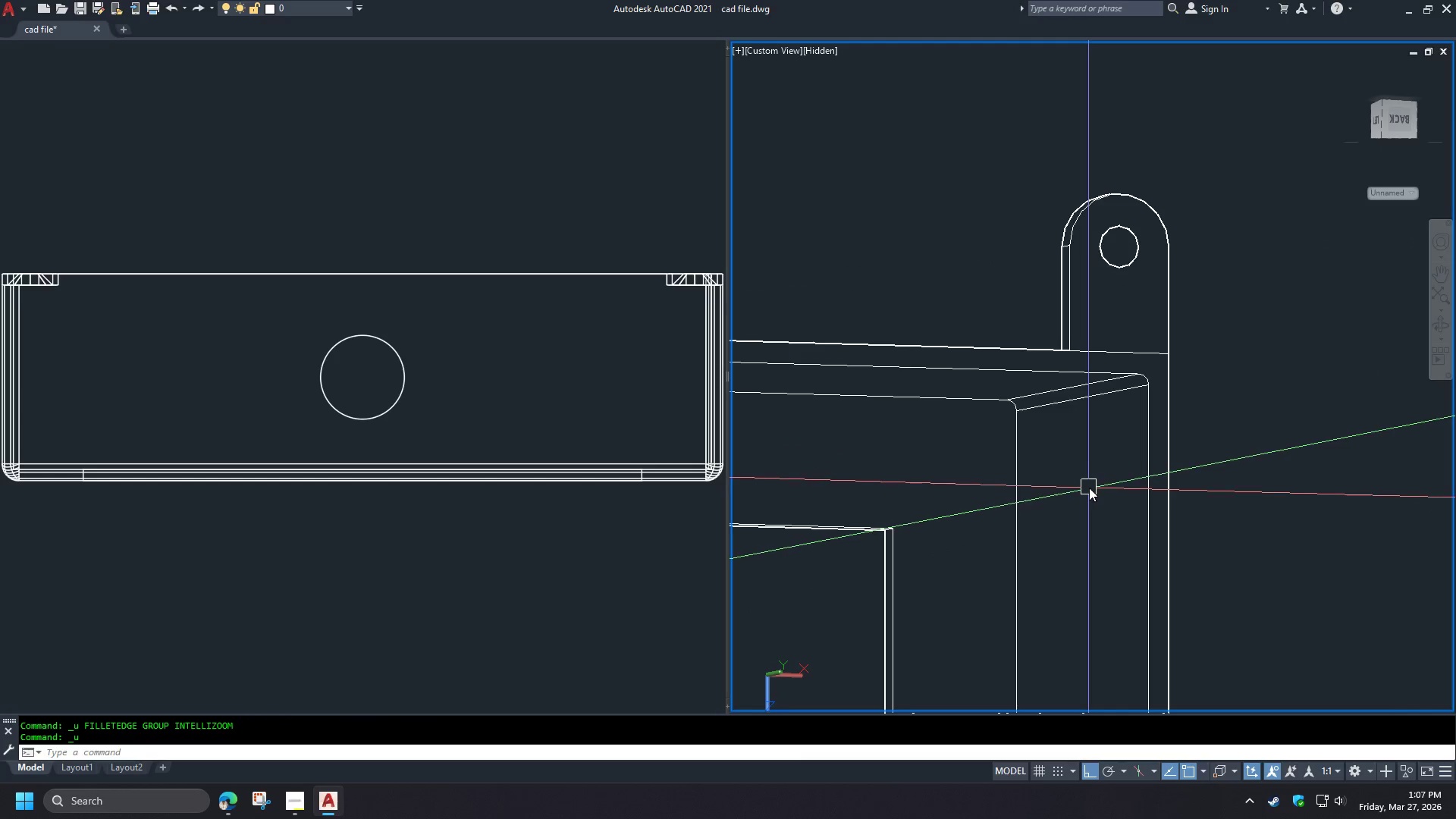 
key(Control+Z)
 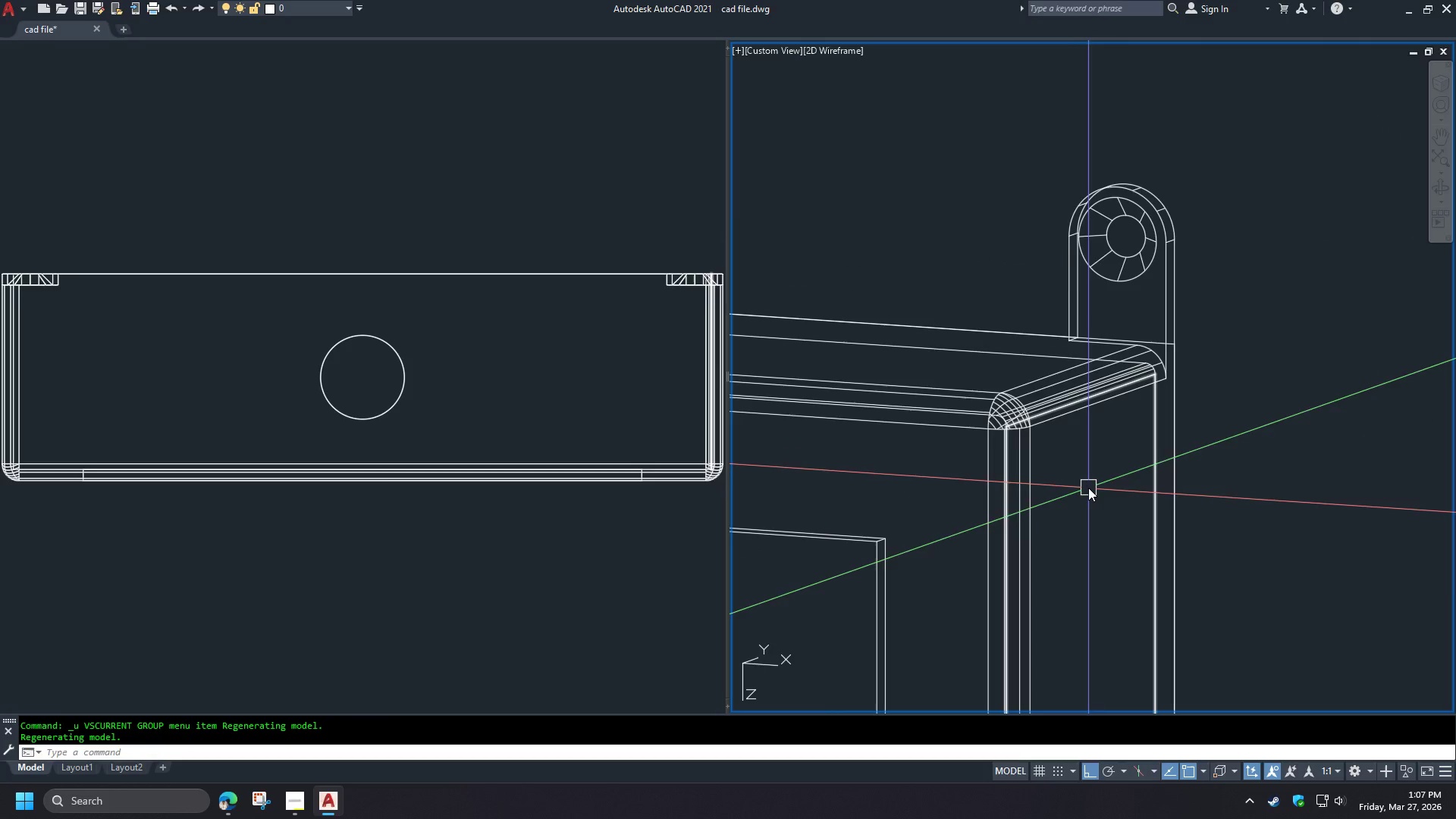 
key(Control+Z)
 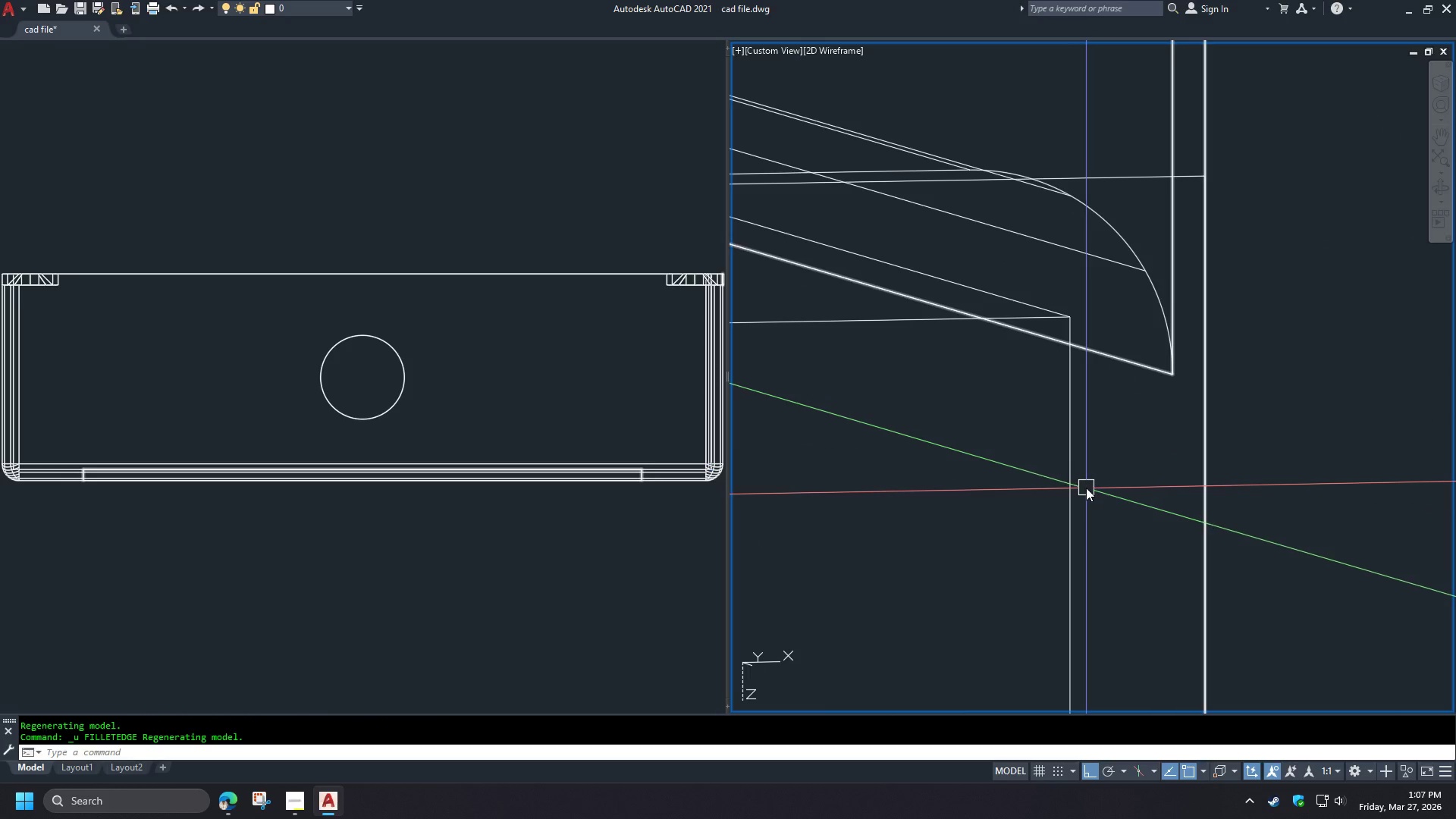 
hold_key(key=ShiftLeft, duration=1.5)
 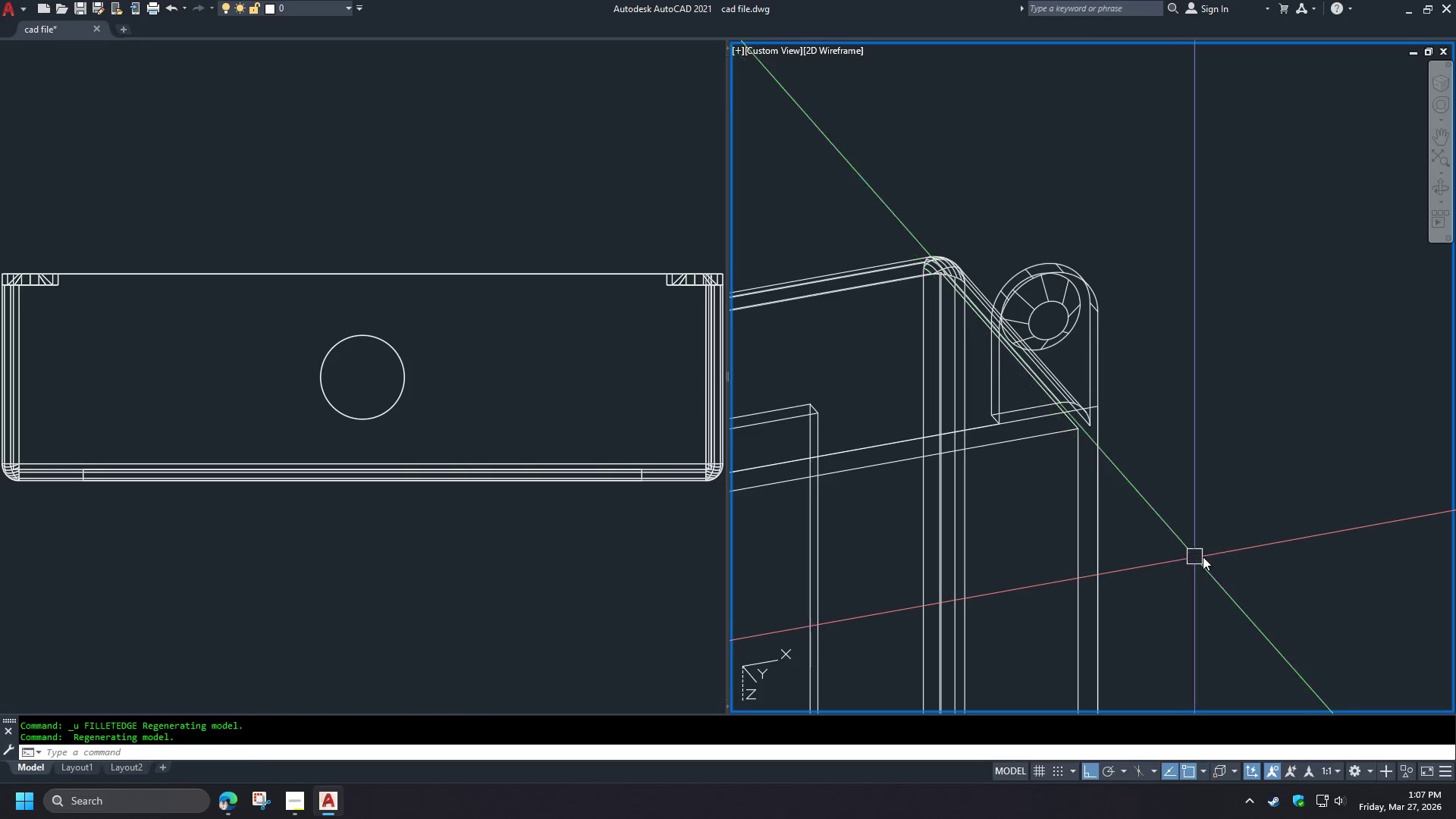 
scroll: coordinate [1059, 400], scroll_direction: down, amount: 4.0
 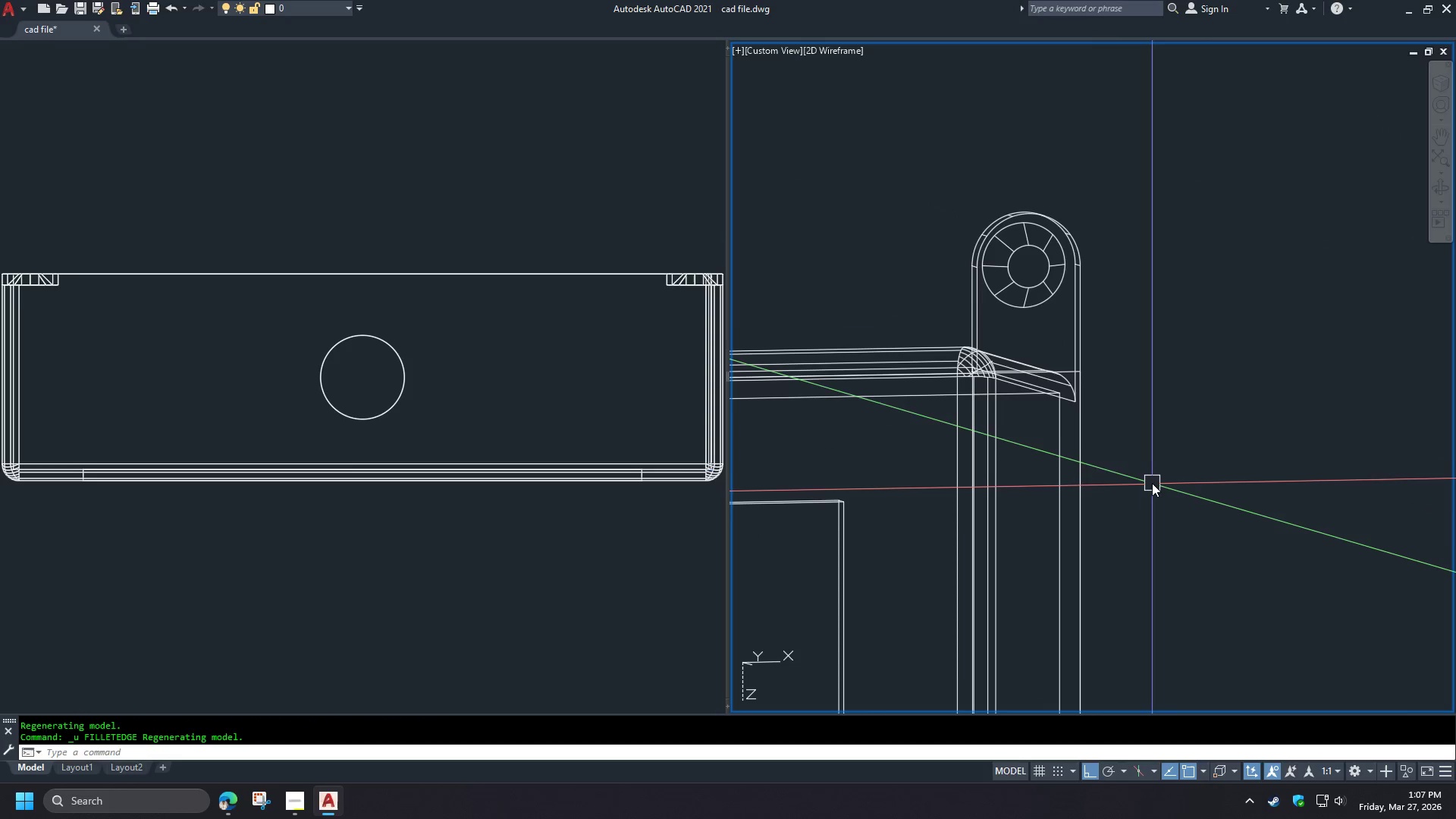 
hold_key(key=ShiftLeft, duration=0.48)
 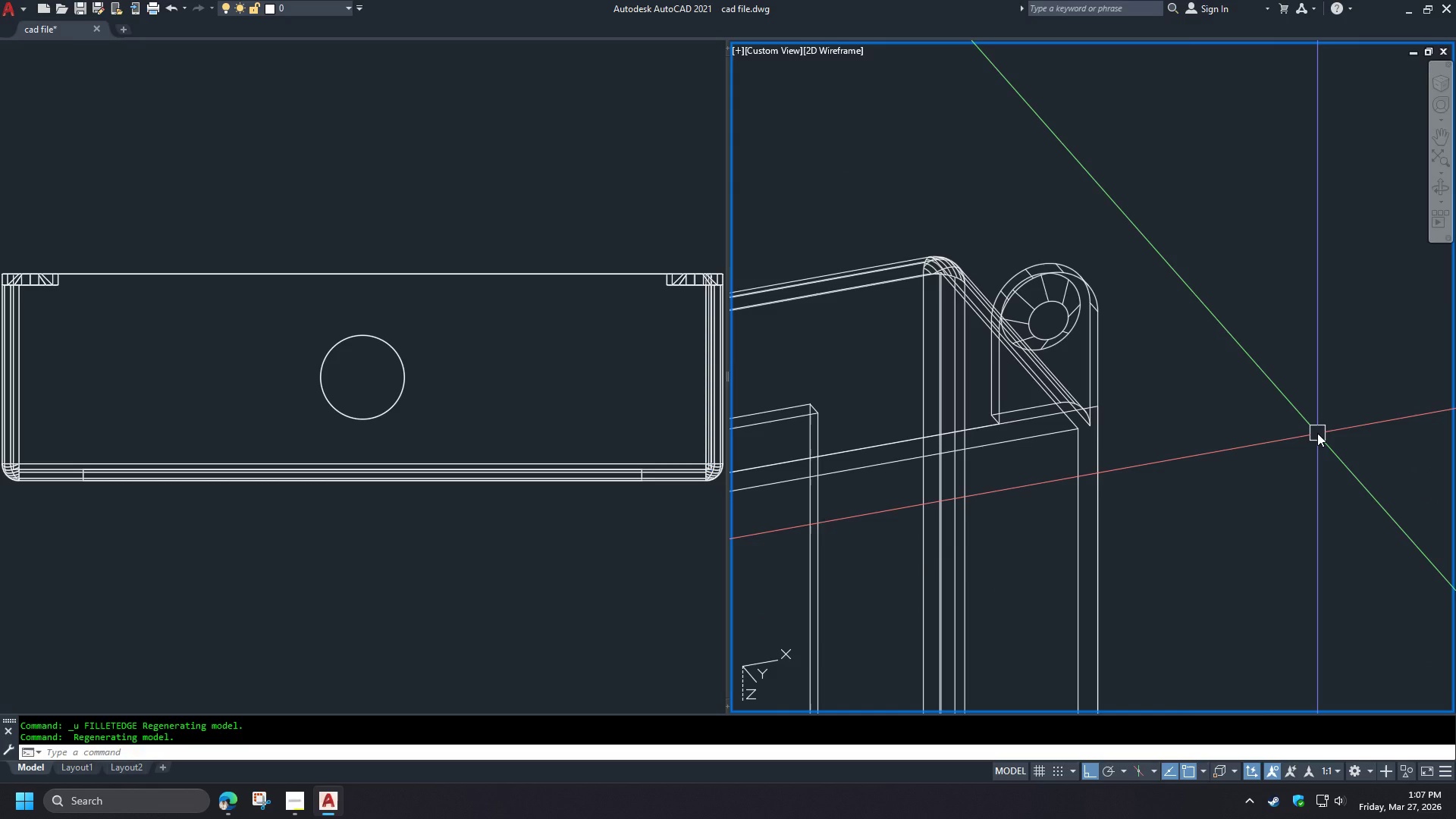 
scroll: coordinate [1317, 435], scroll_direction: down, amount: 3.0
 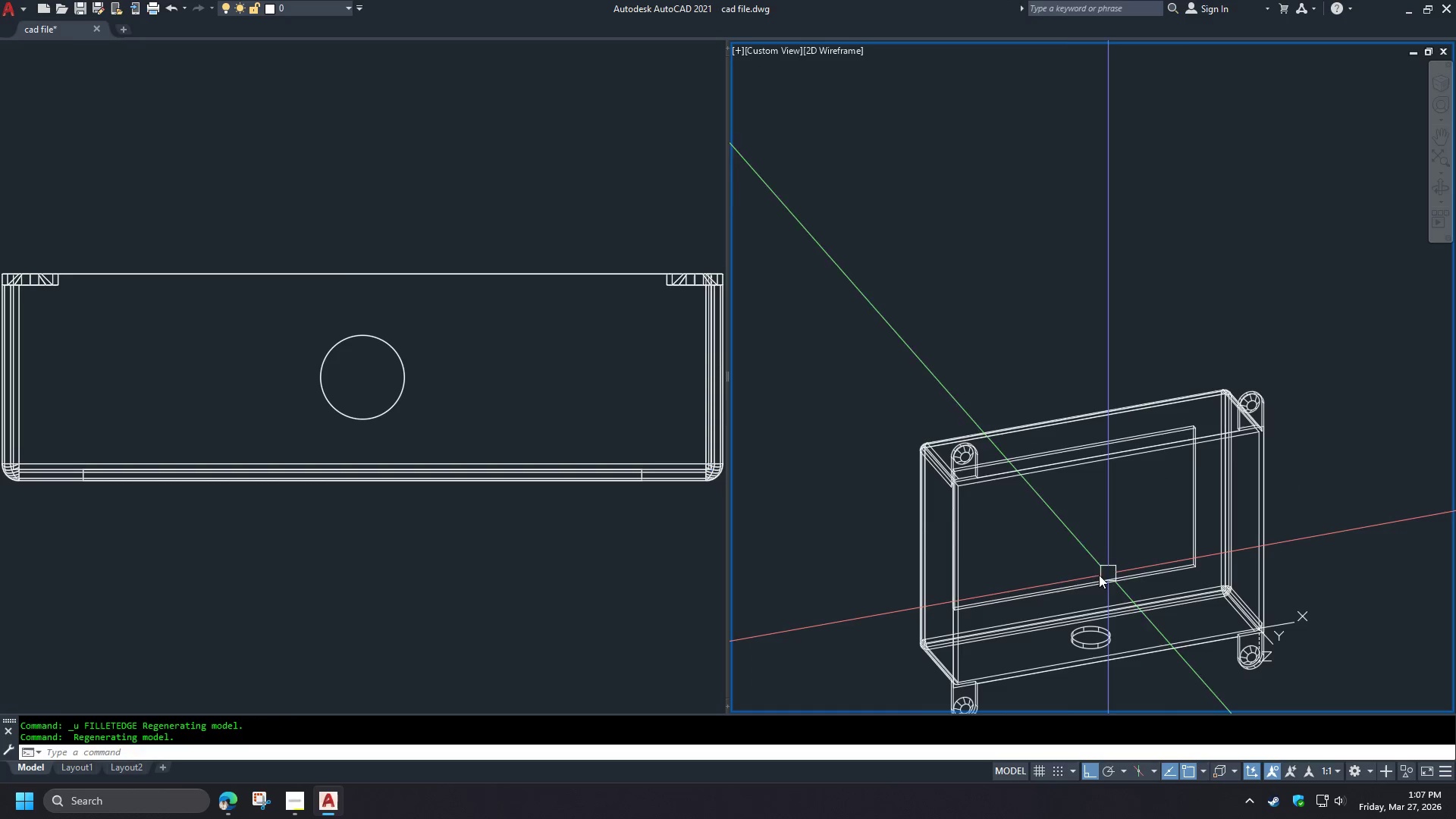 
scroll: coordinate [1051, 584], scroll_direction: up, amount: 1.0
 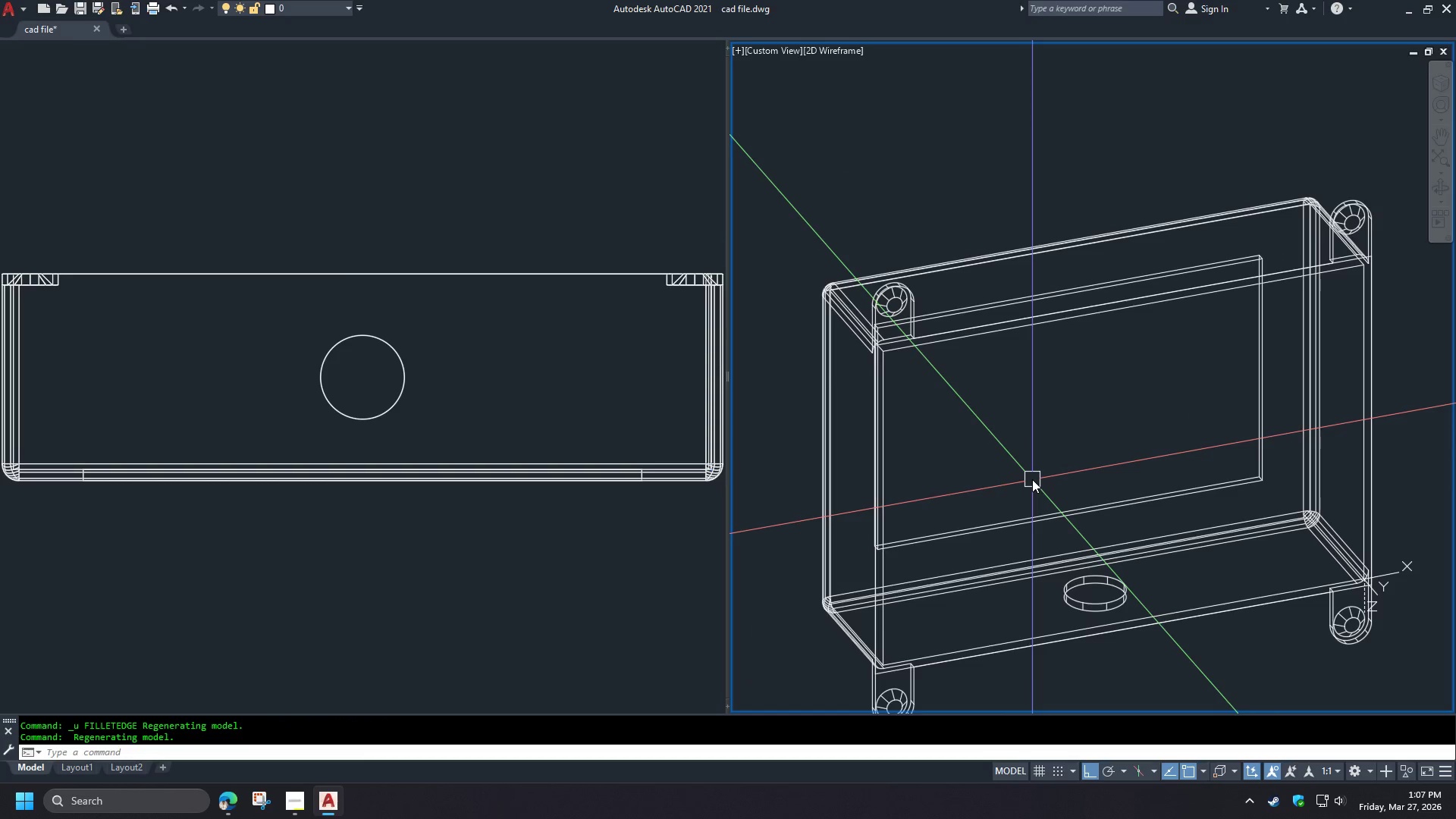 
wait(6.23)
 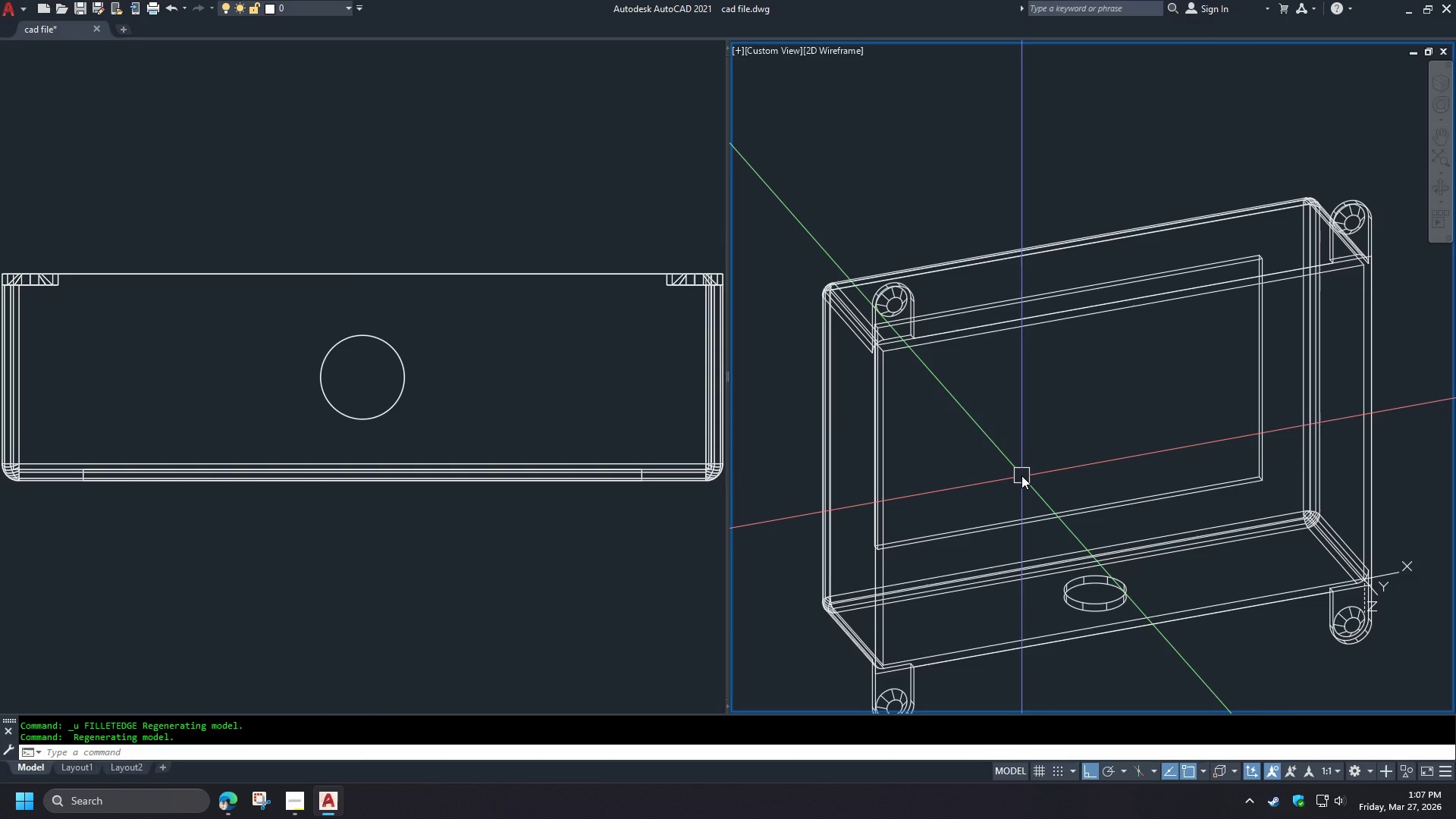 
hold_key(key=ControlLeft, duration=0.94)
left_click([1106, 526])
 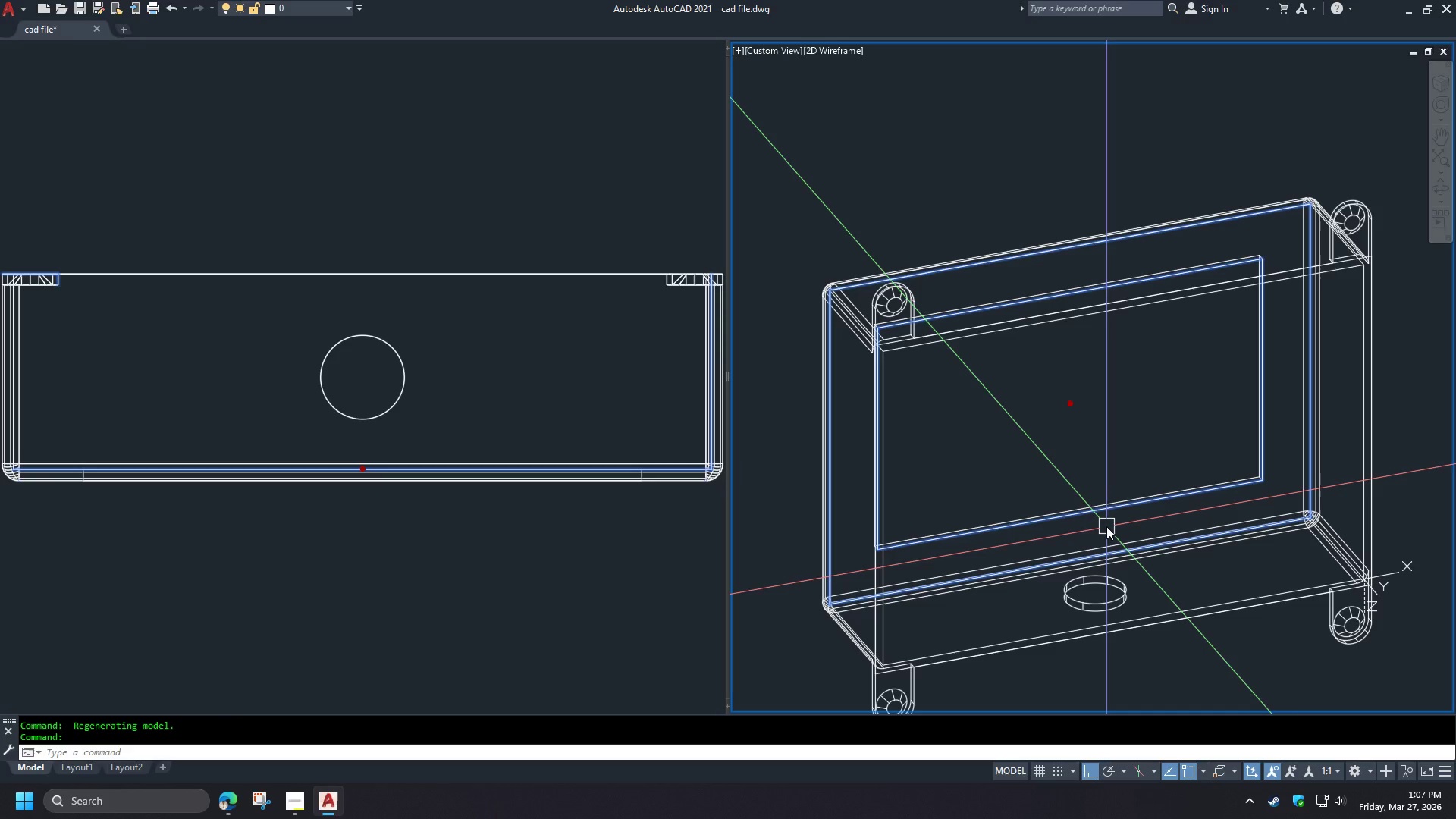 
hold_key(key=ControlLeft, duration=16.58)
left_click([1071, 403])
 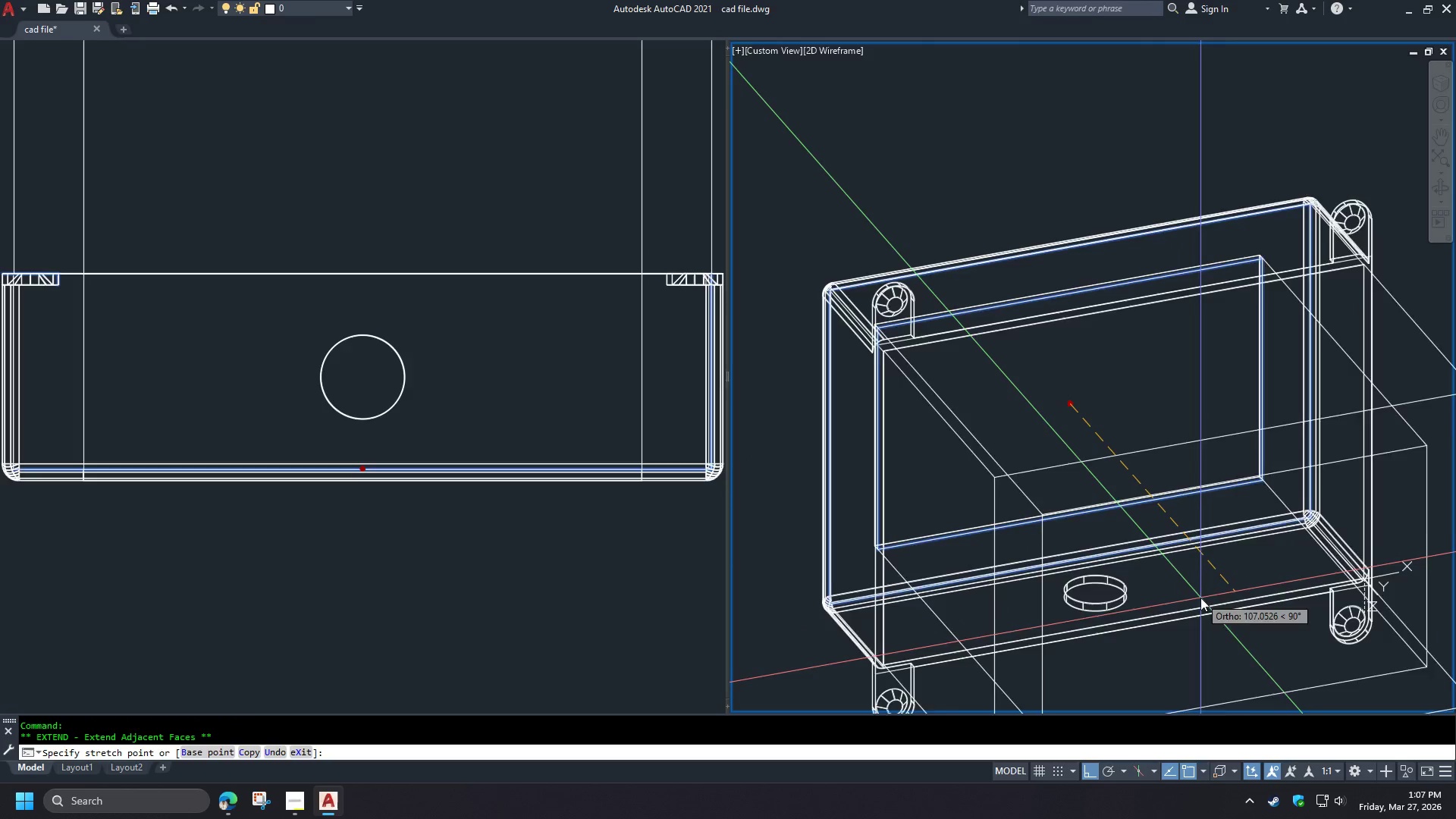 
left_click([1204, 605])
 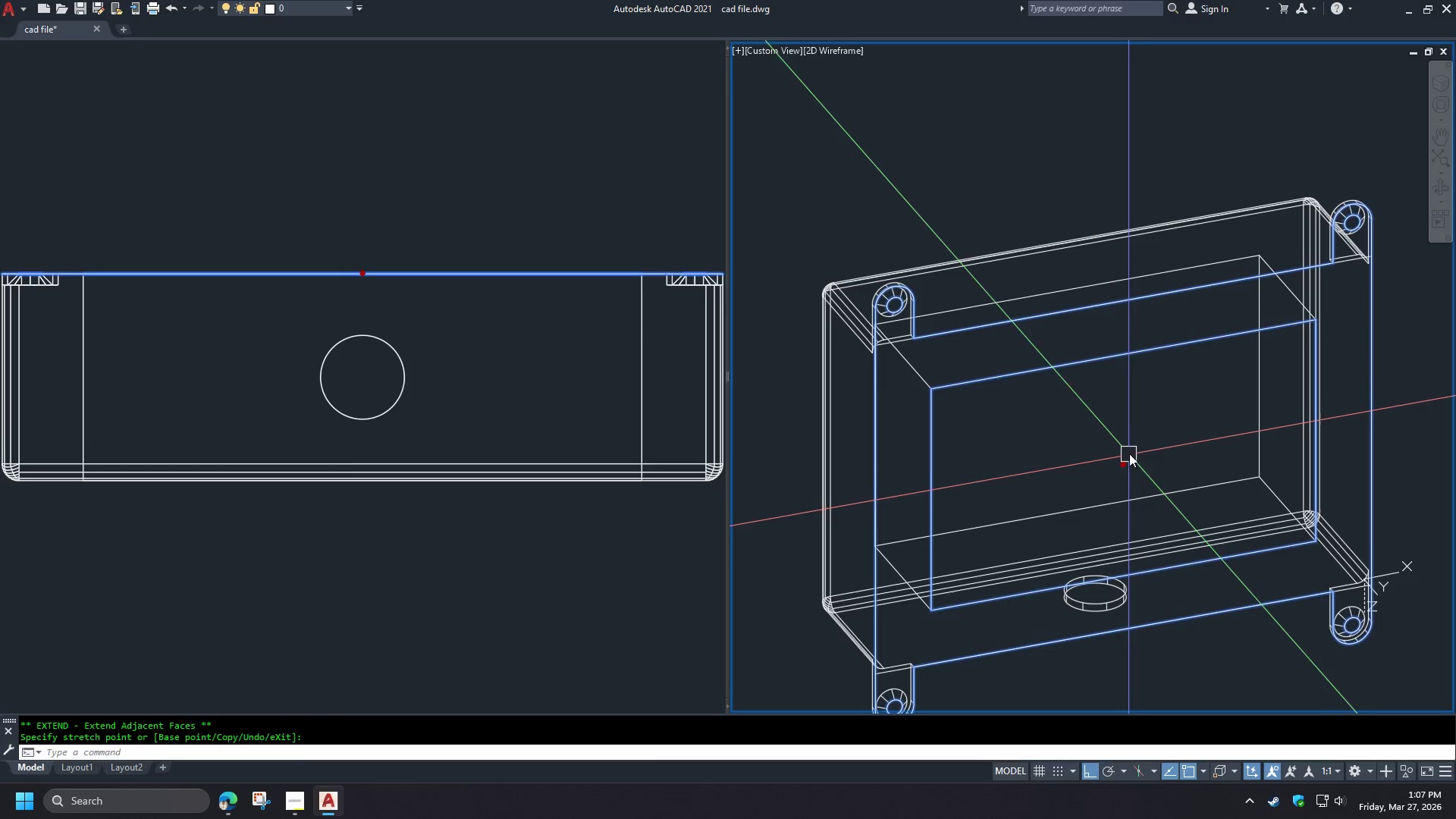 
key(Escape)
 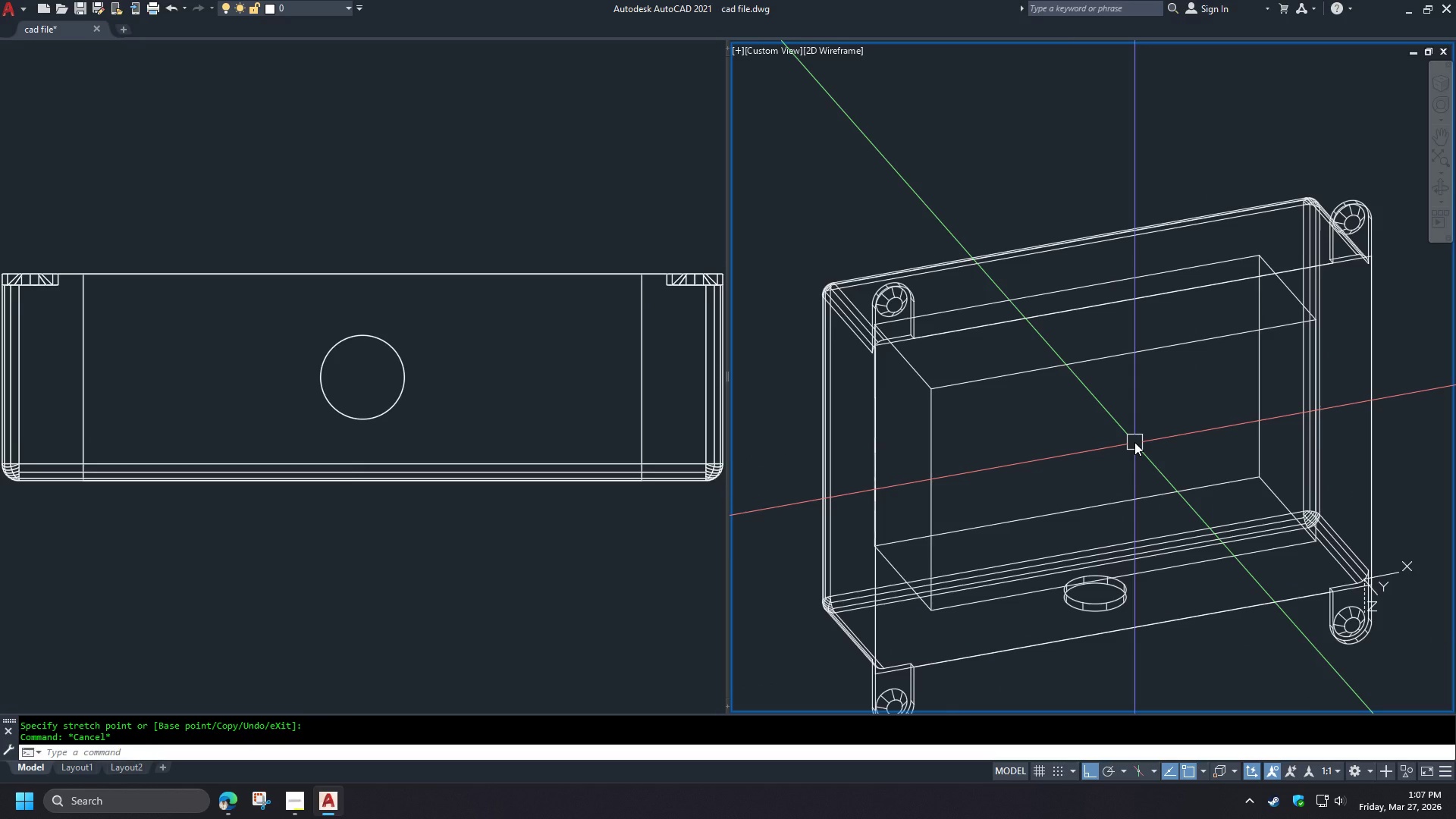 
key(Control+Z)
 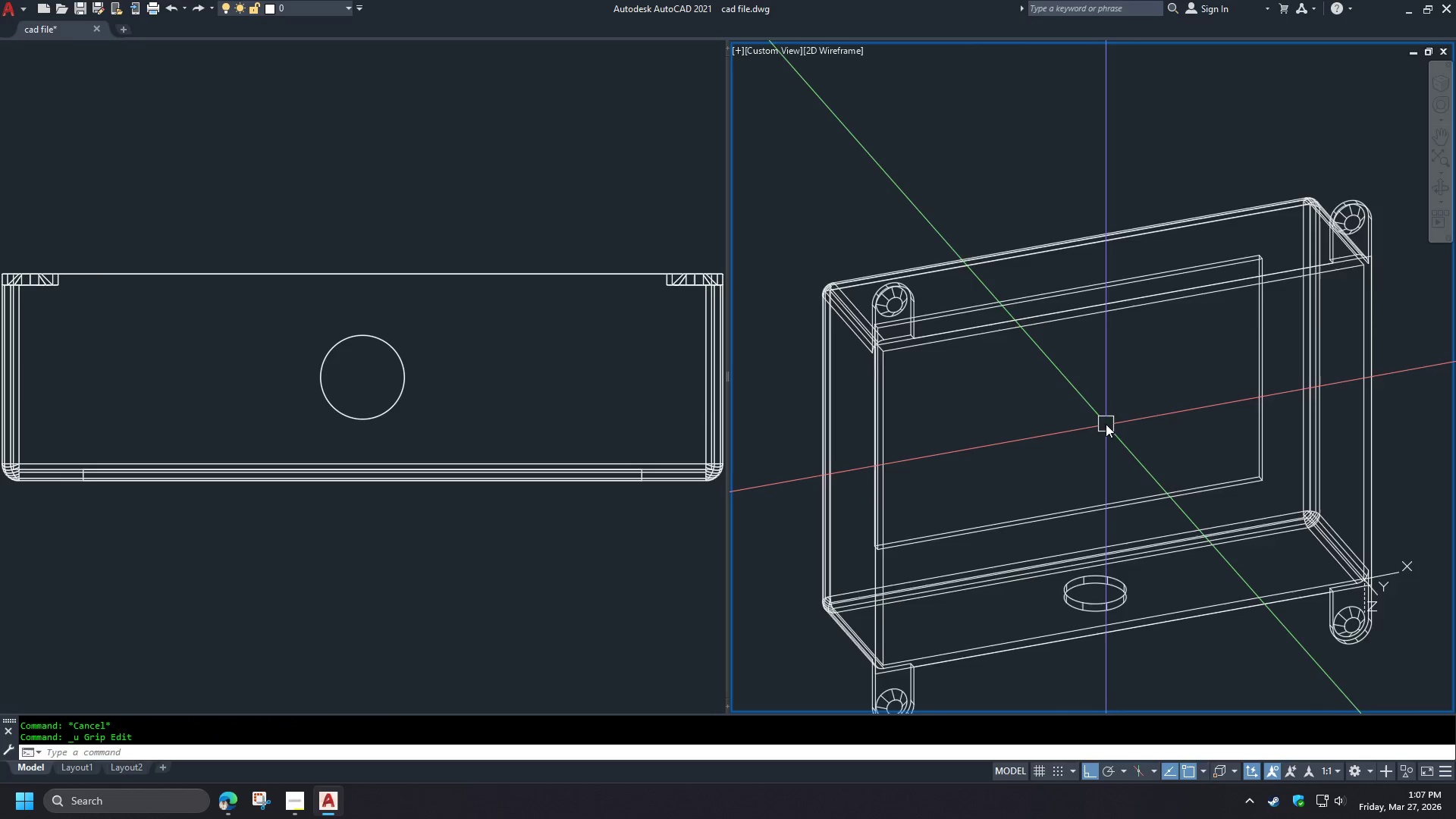 
key(Control+Z)
 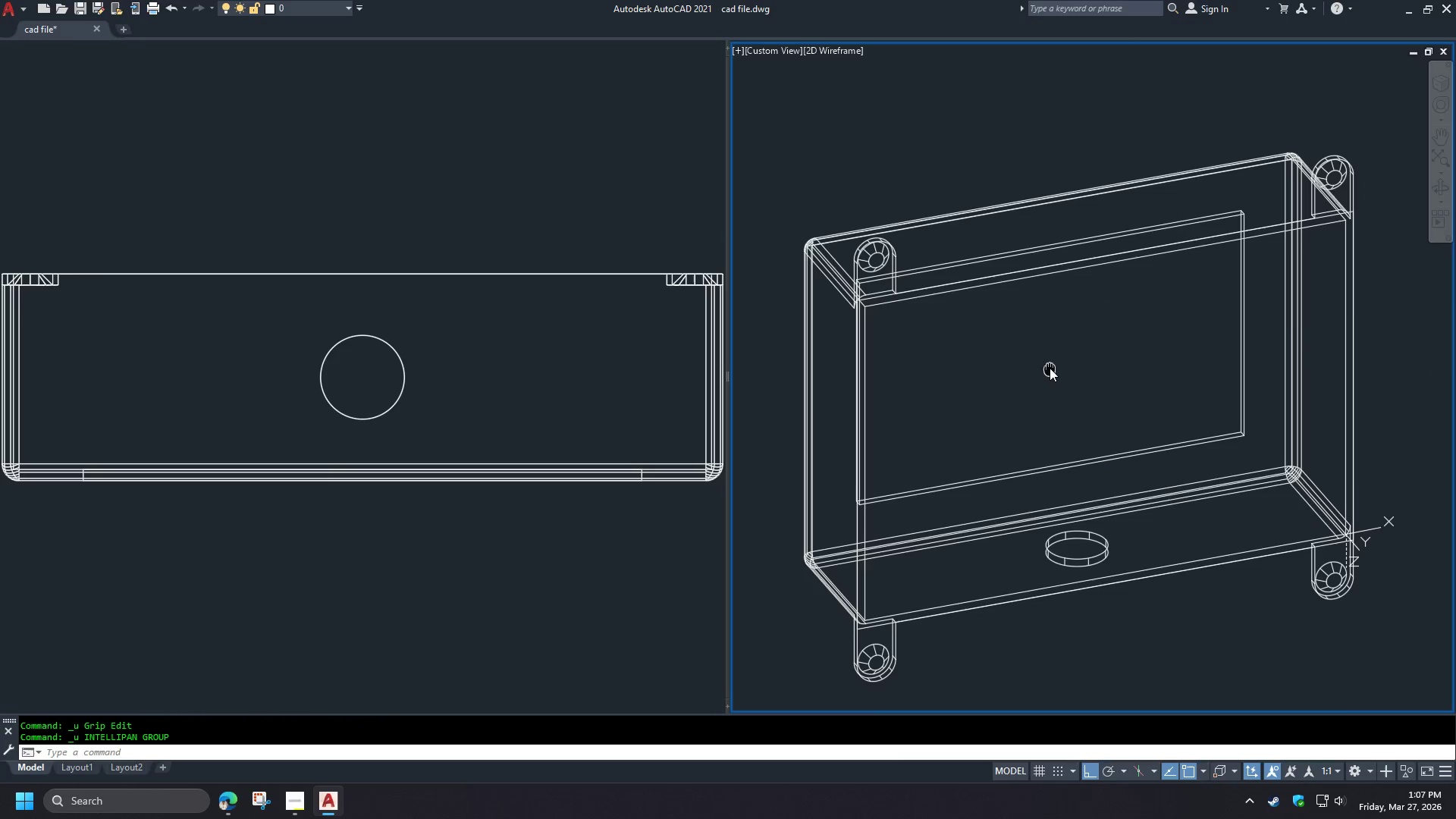 
type(re)
 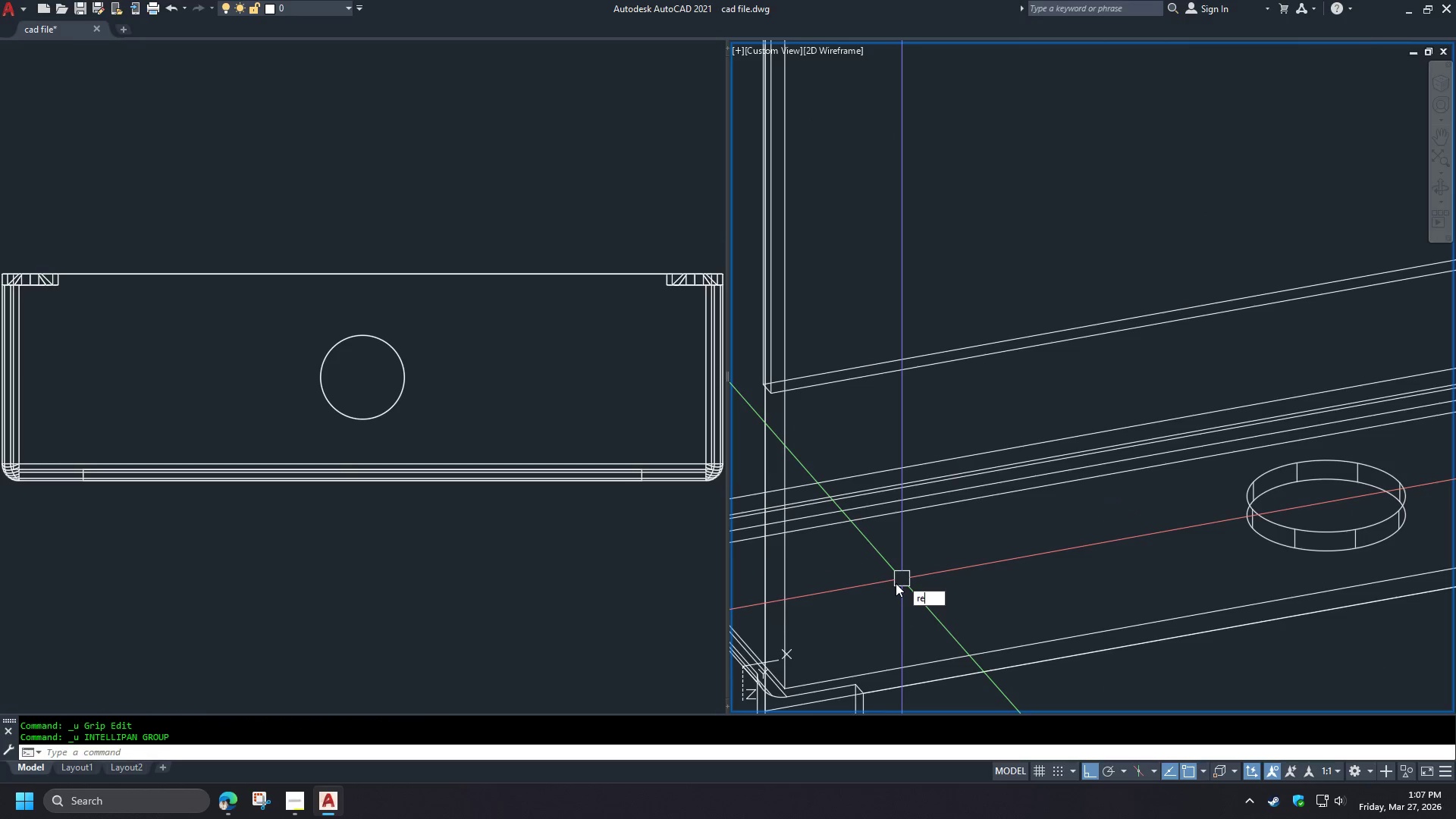 
scroll: coordinate [912, 579], scroll_direction: up, amount: 2.0
 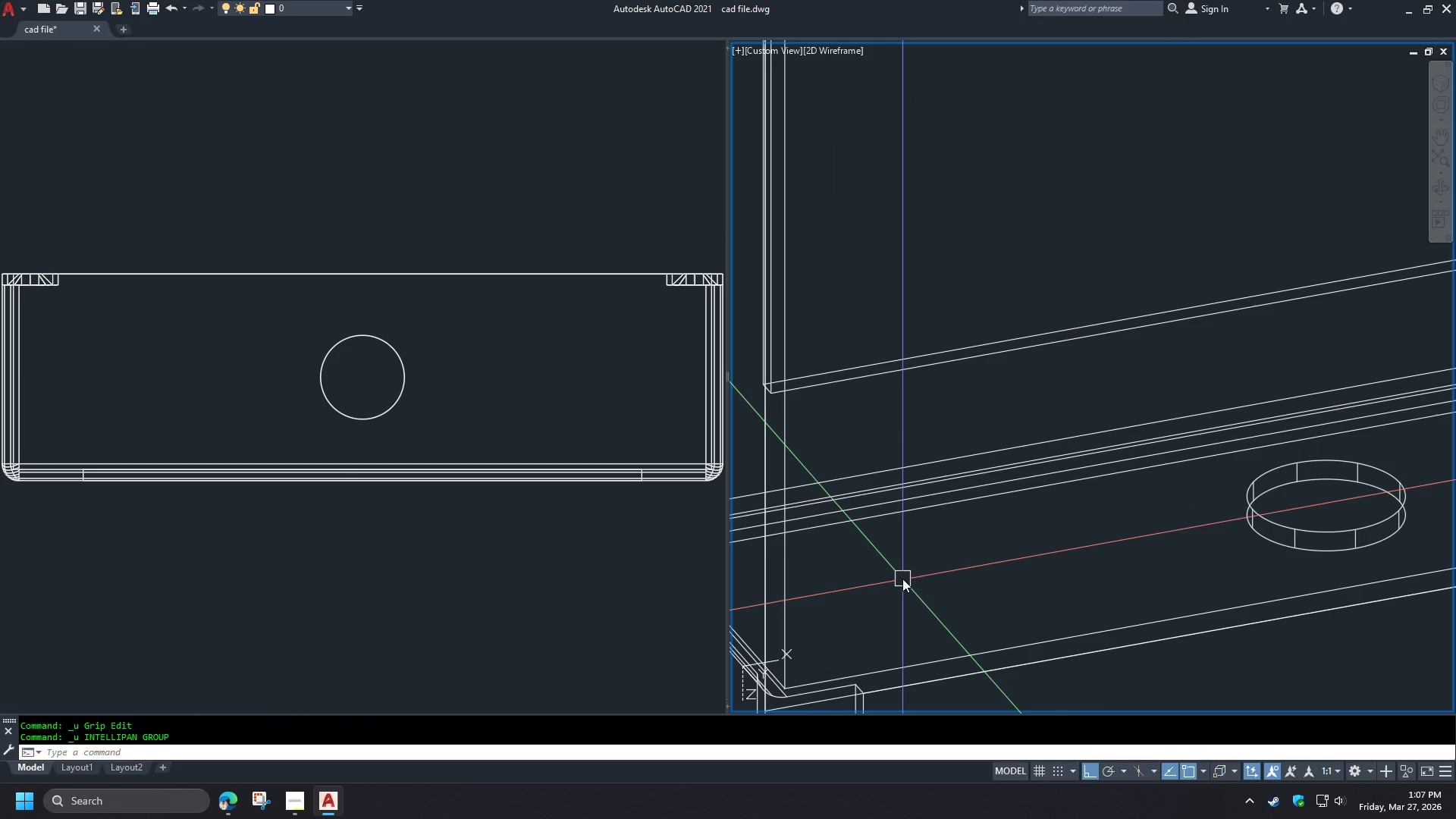 
key(Space)
 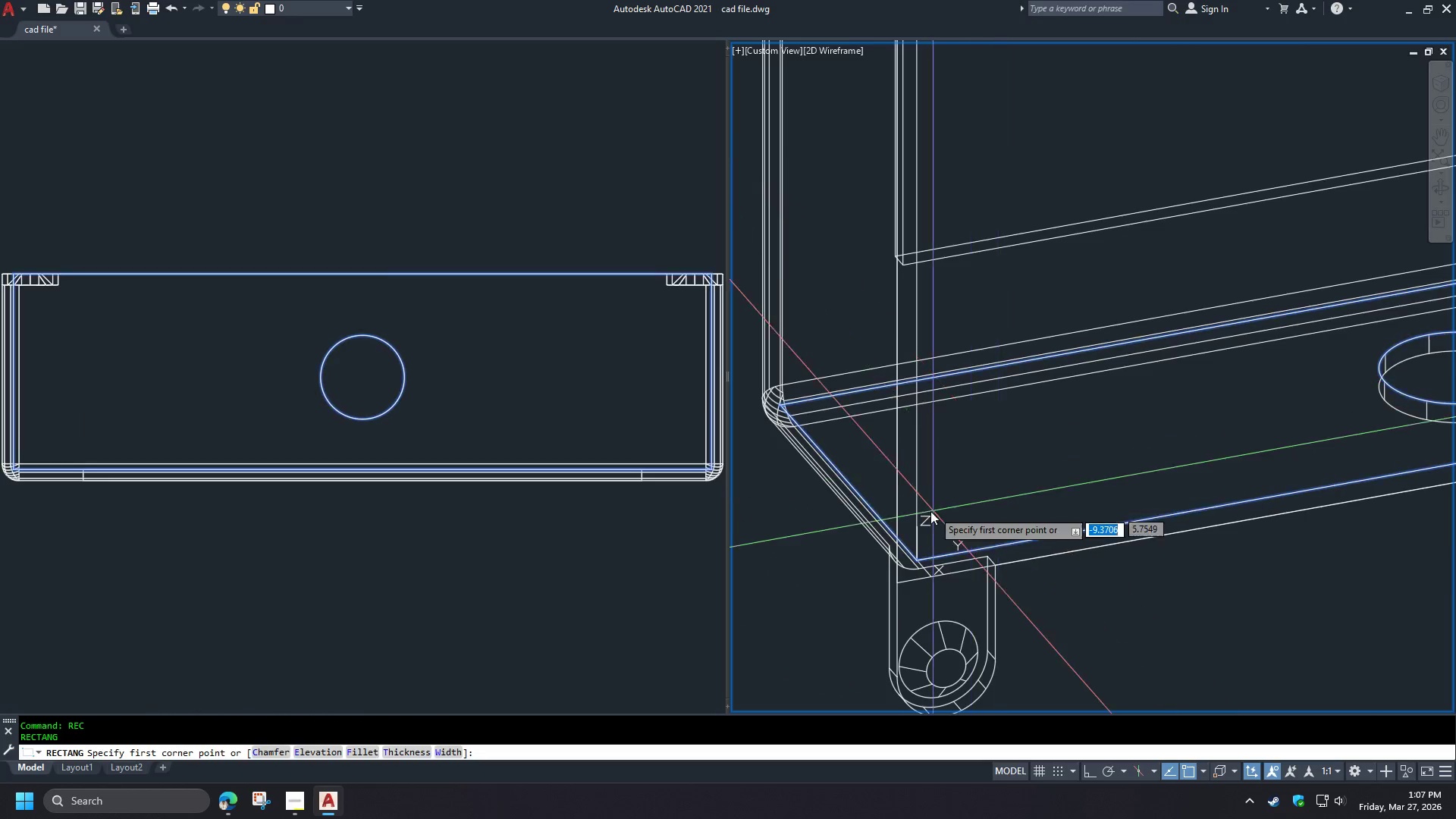 
key(E)
 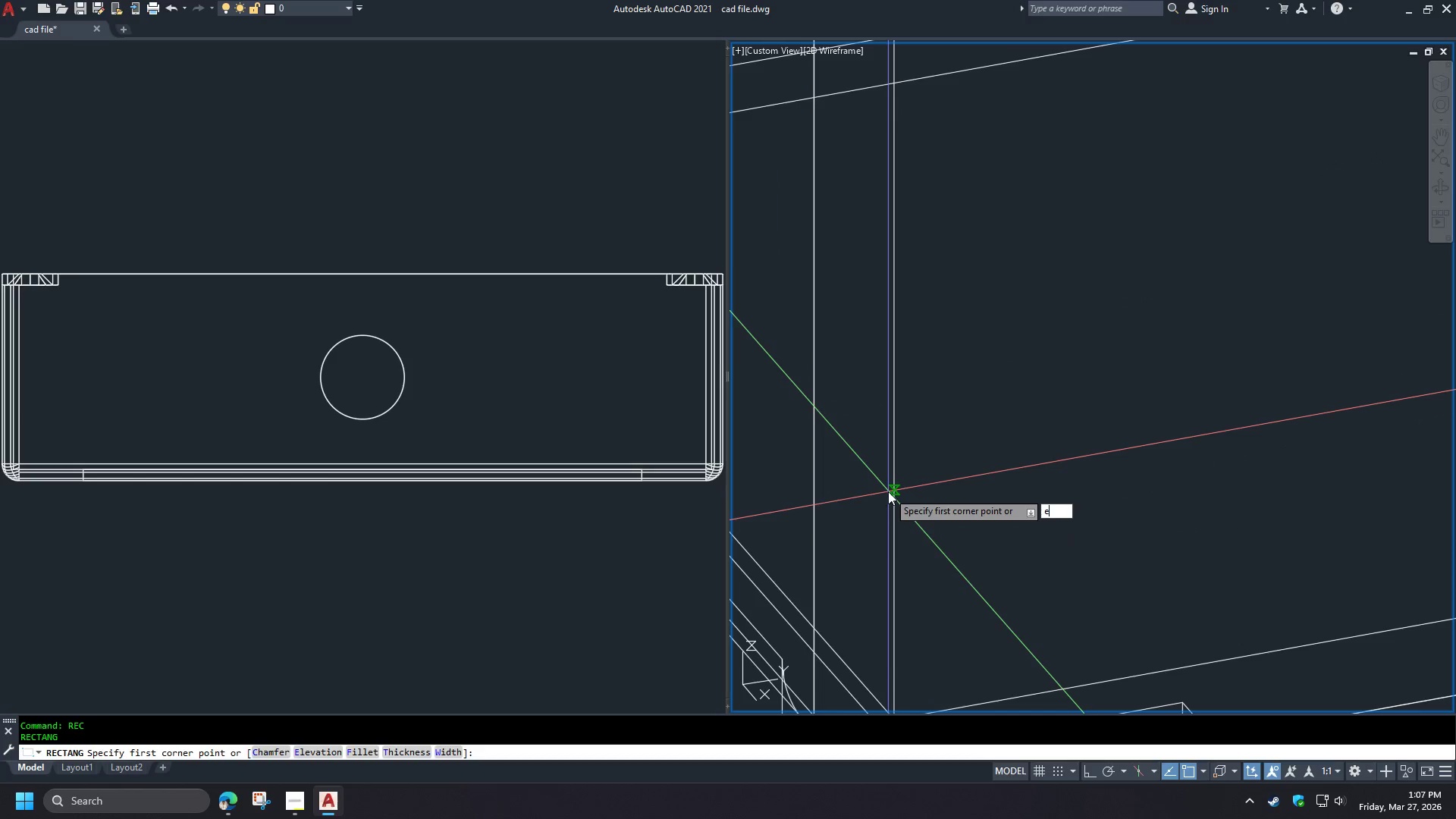 
scroll: coordinate [923, 510], scroll_direction: up, amount: 3.0
 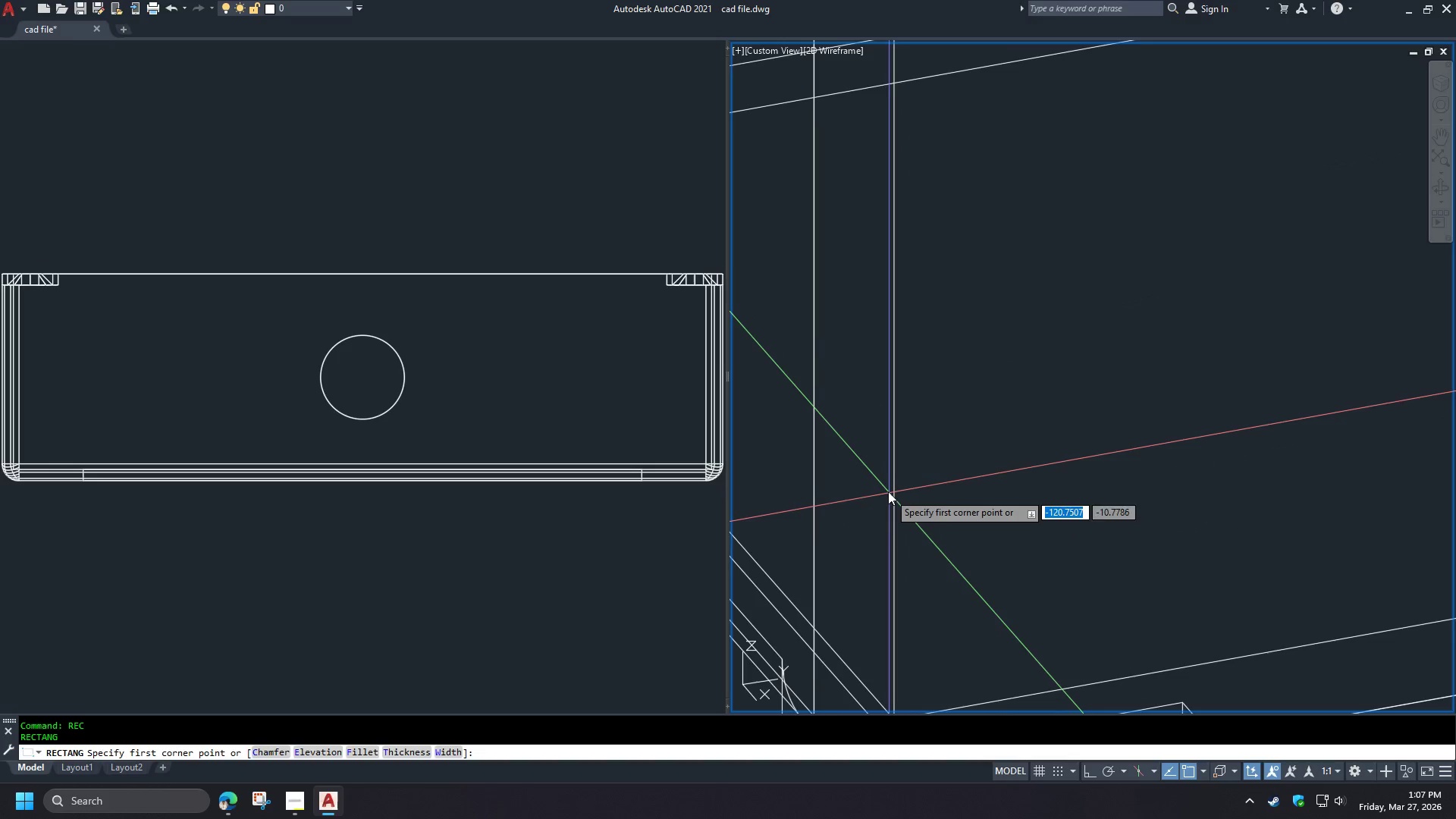 
type(nd )
 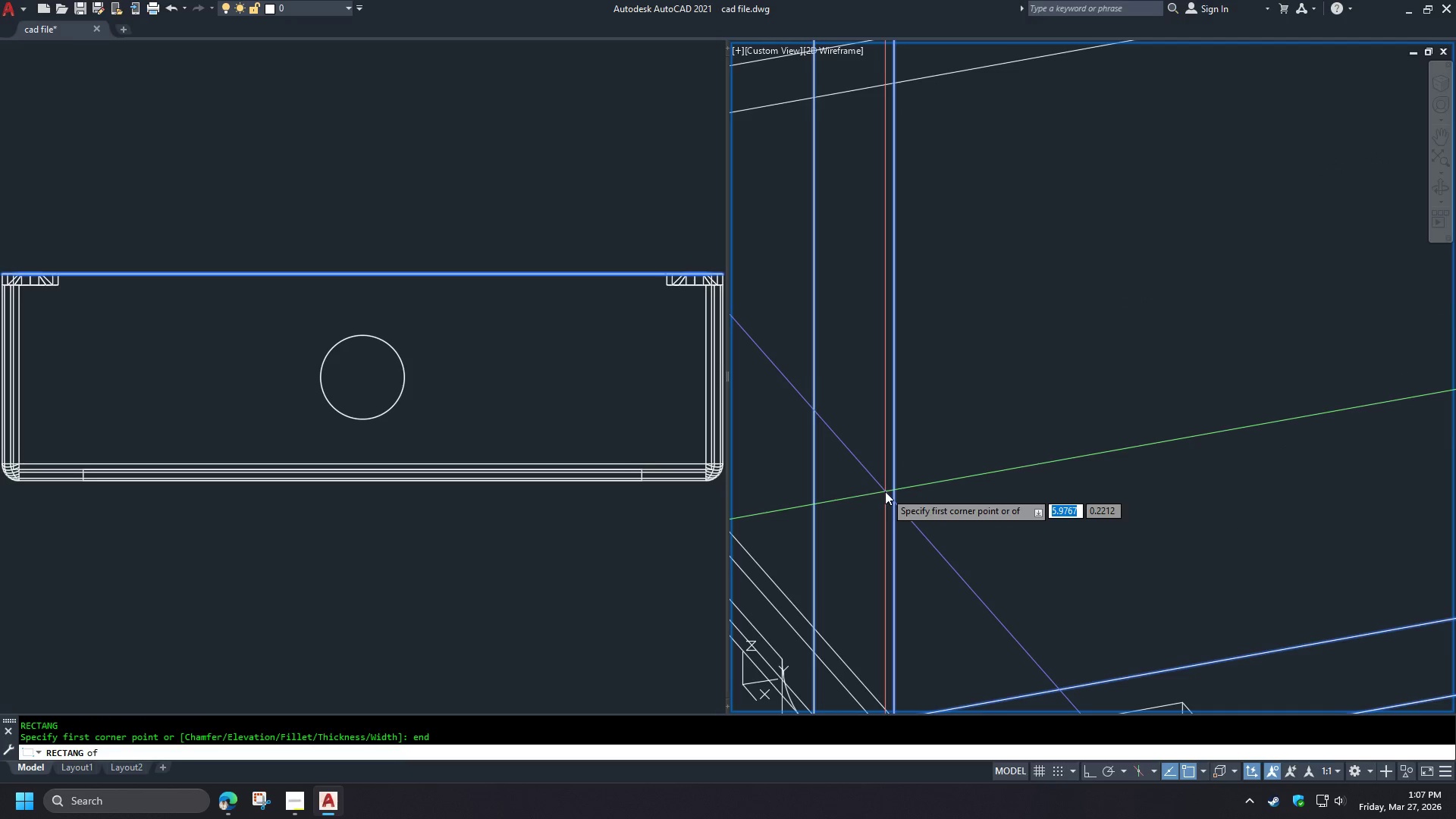 
scroll: coordinate [885, 491], scroll_direction: down, amount: 1.0
 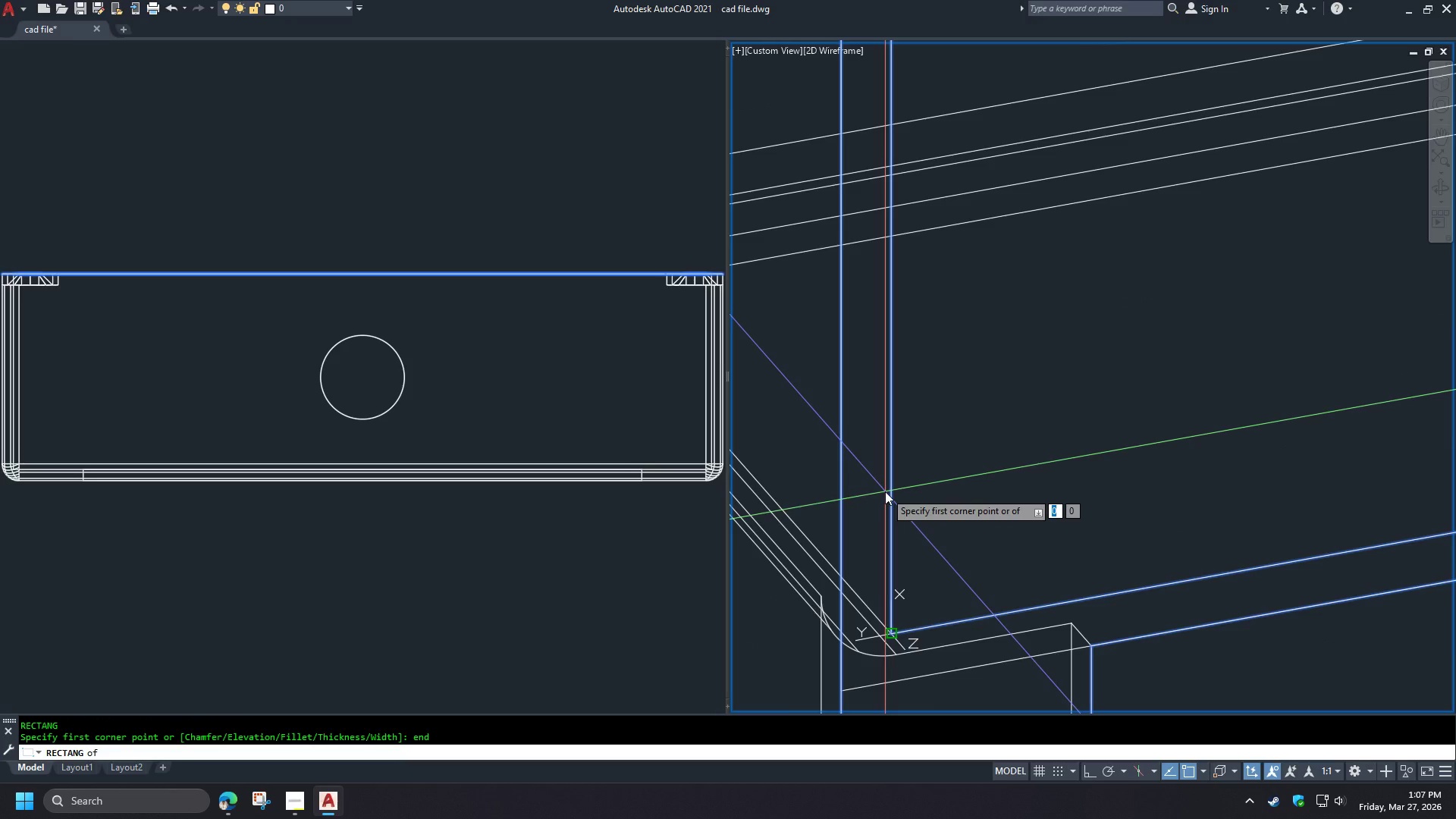 
left_click([885, 491])
 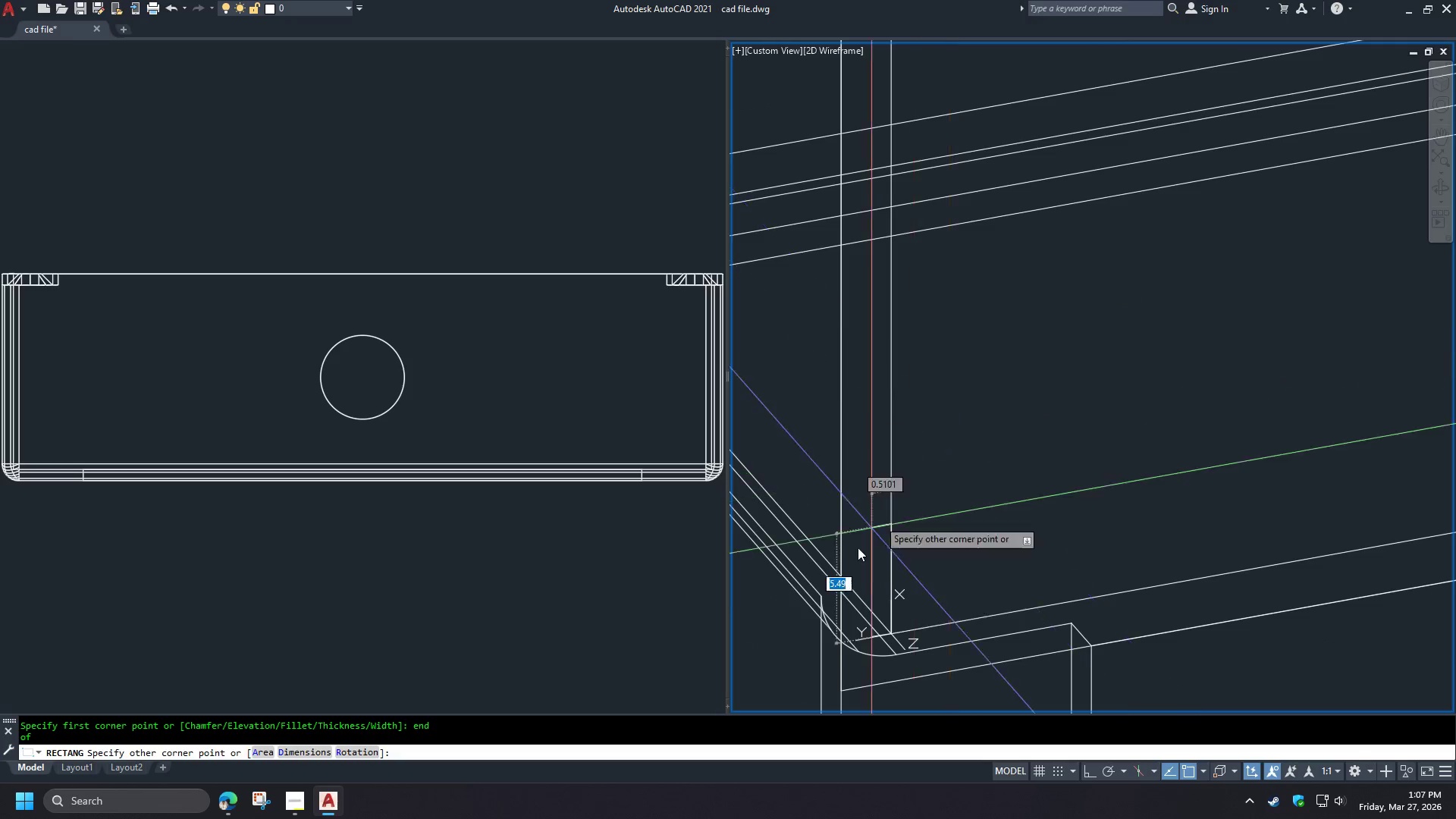 
scroll: coordinate [813, 609], scroll_direction: down, amount: 4.0
 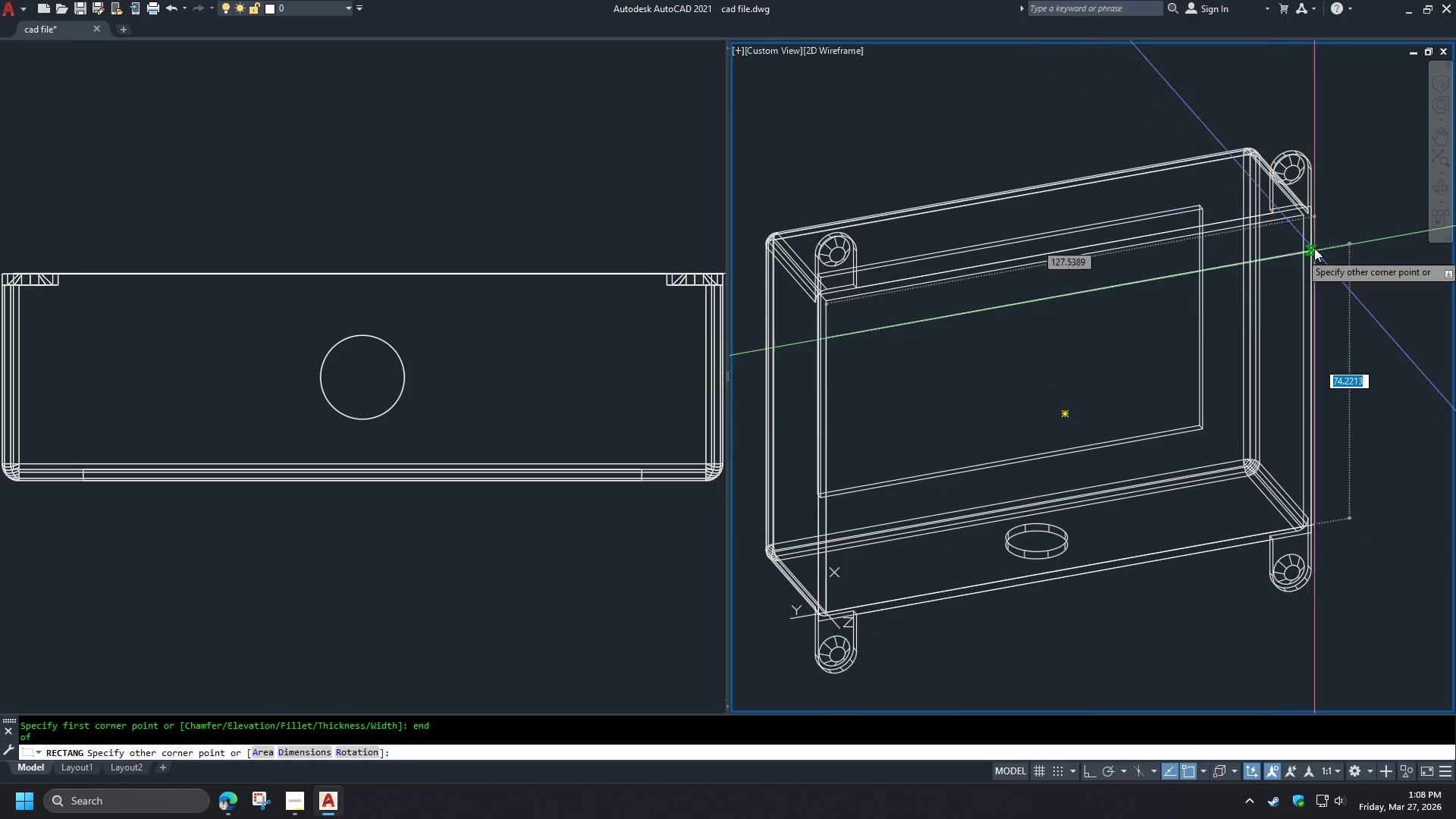 
type(en)
 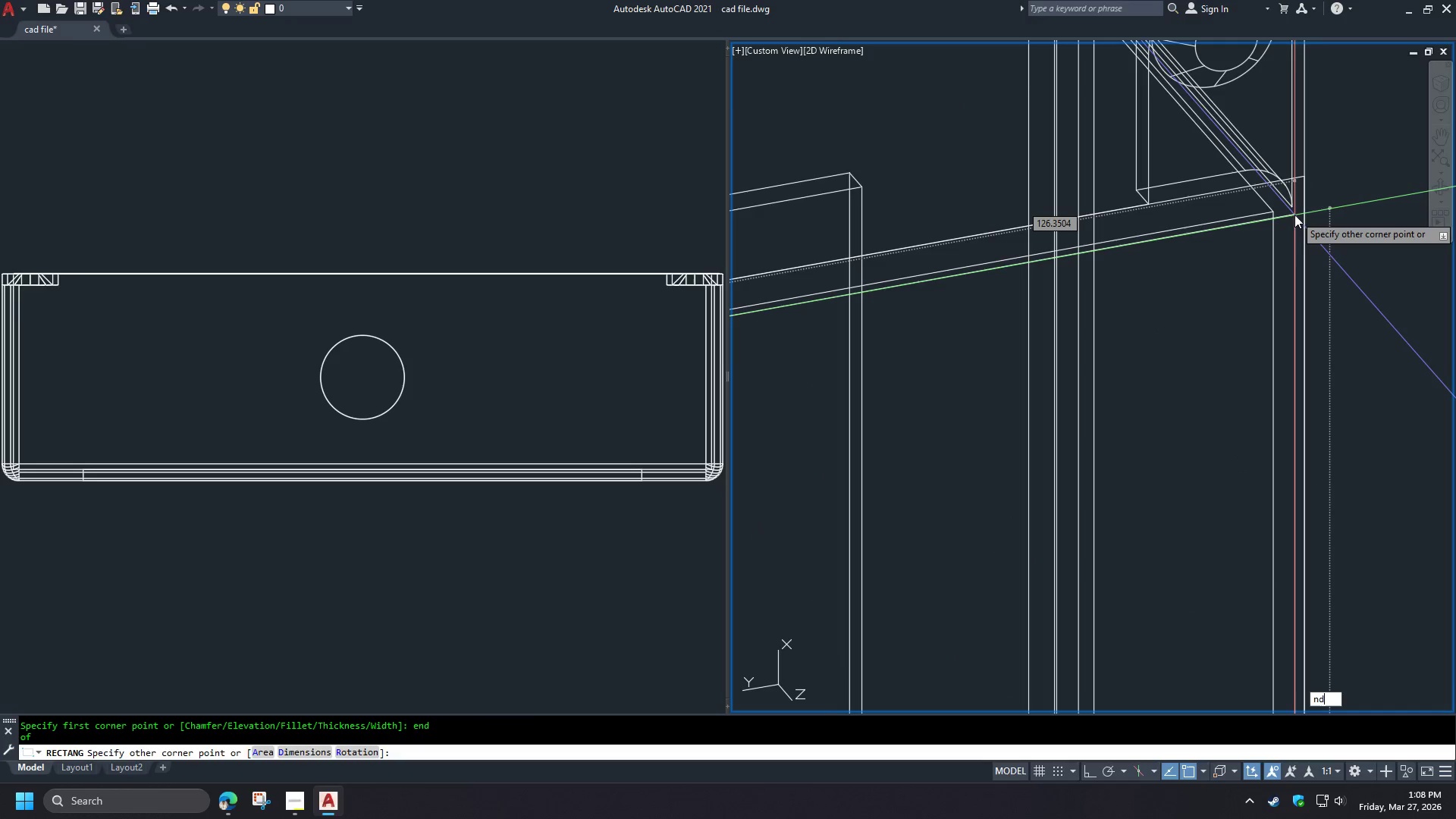 
scroll: coordinate [1314, 213], scroll_direction: up, amount: 3.0
 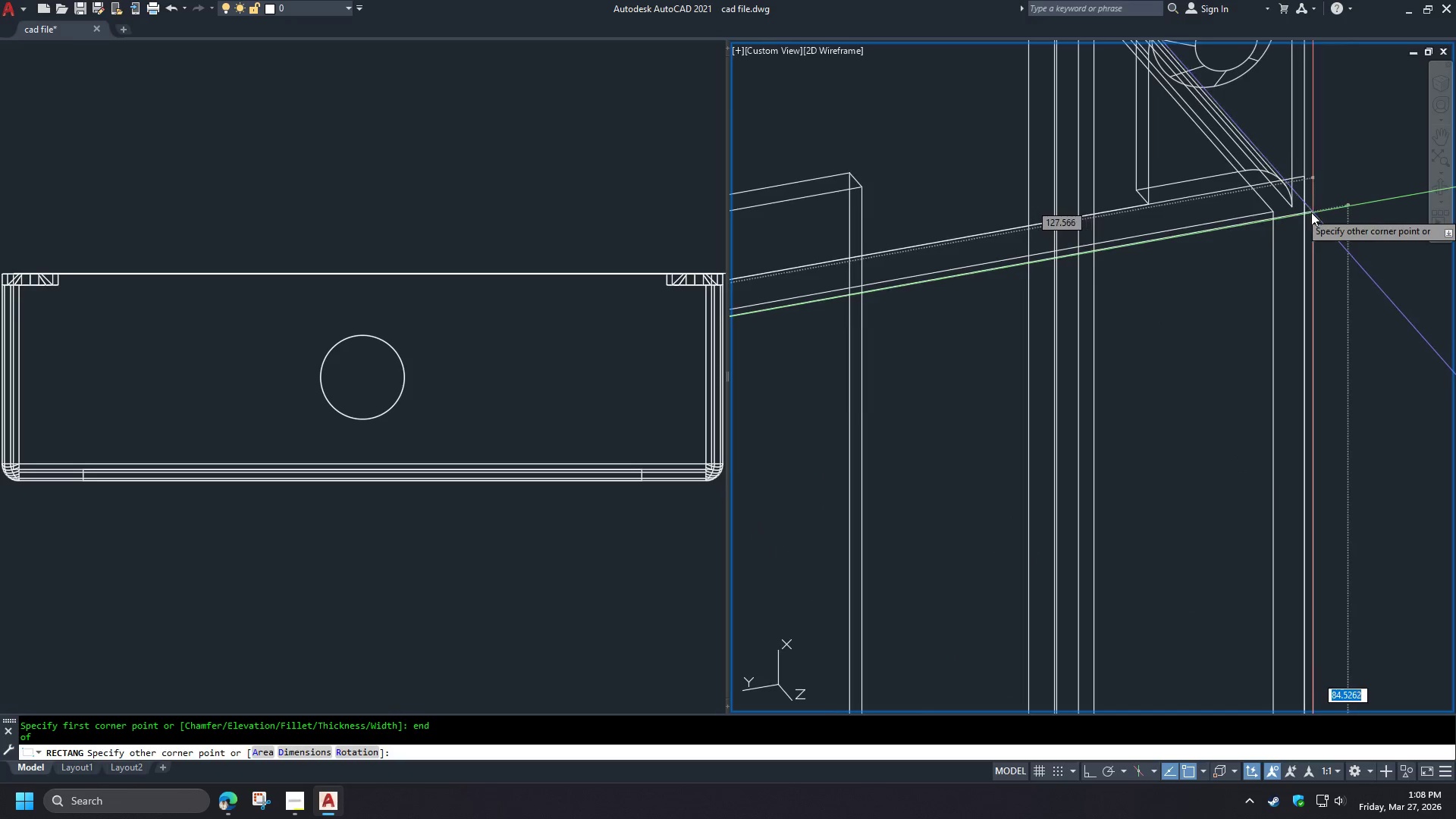 
type(d end )
 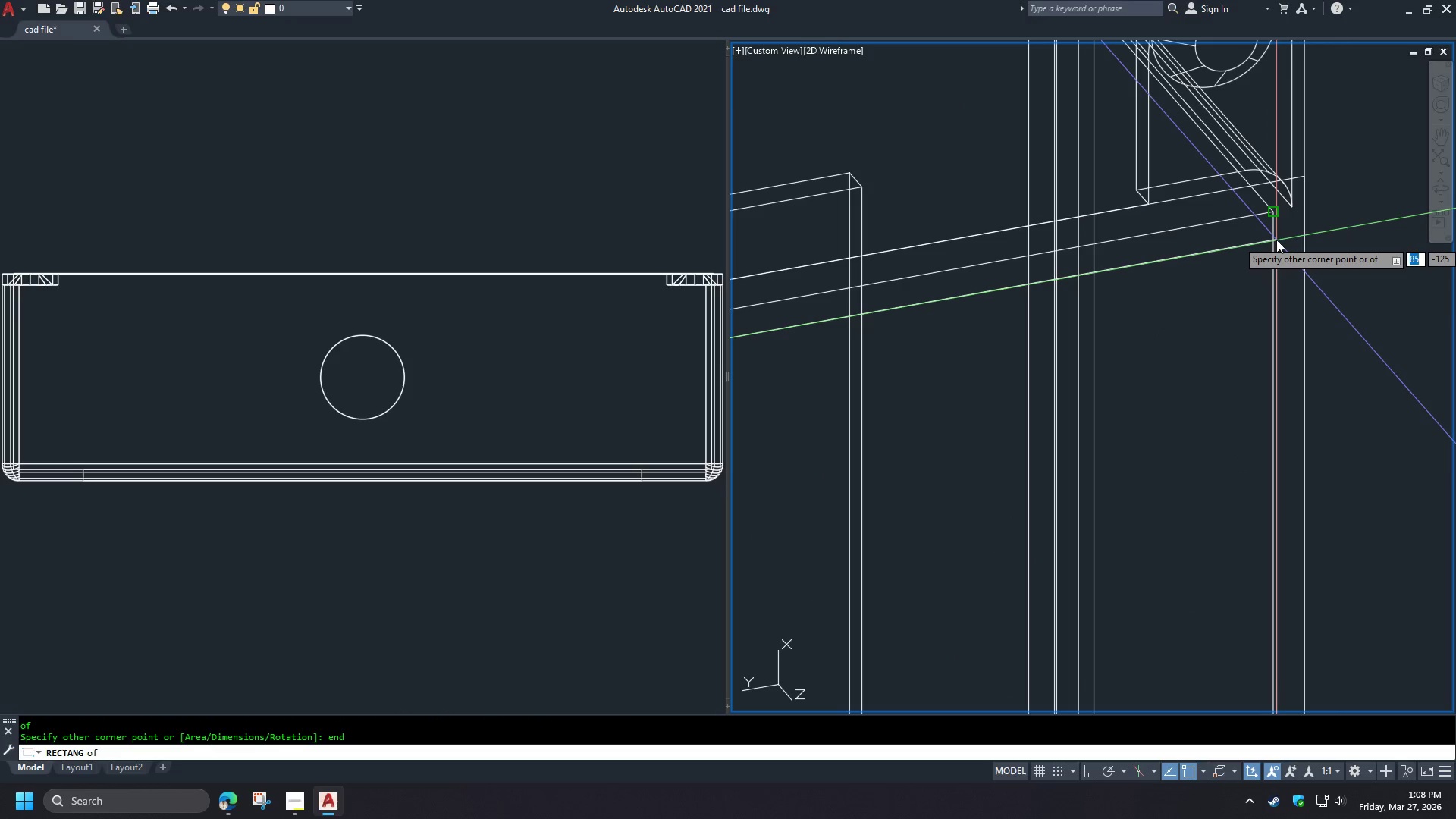 
left_click([1276, 240])
 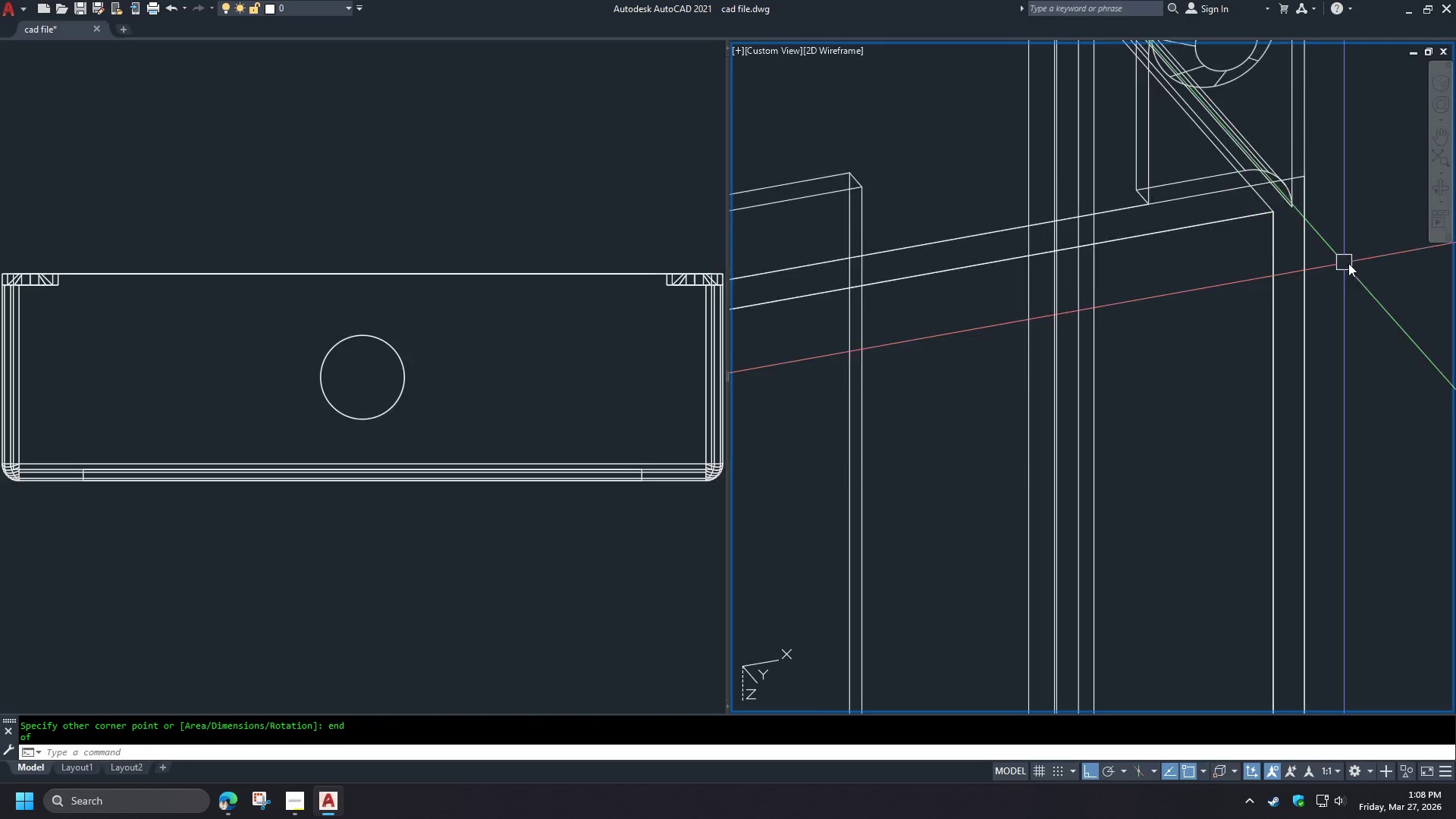 
type(ex)
 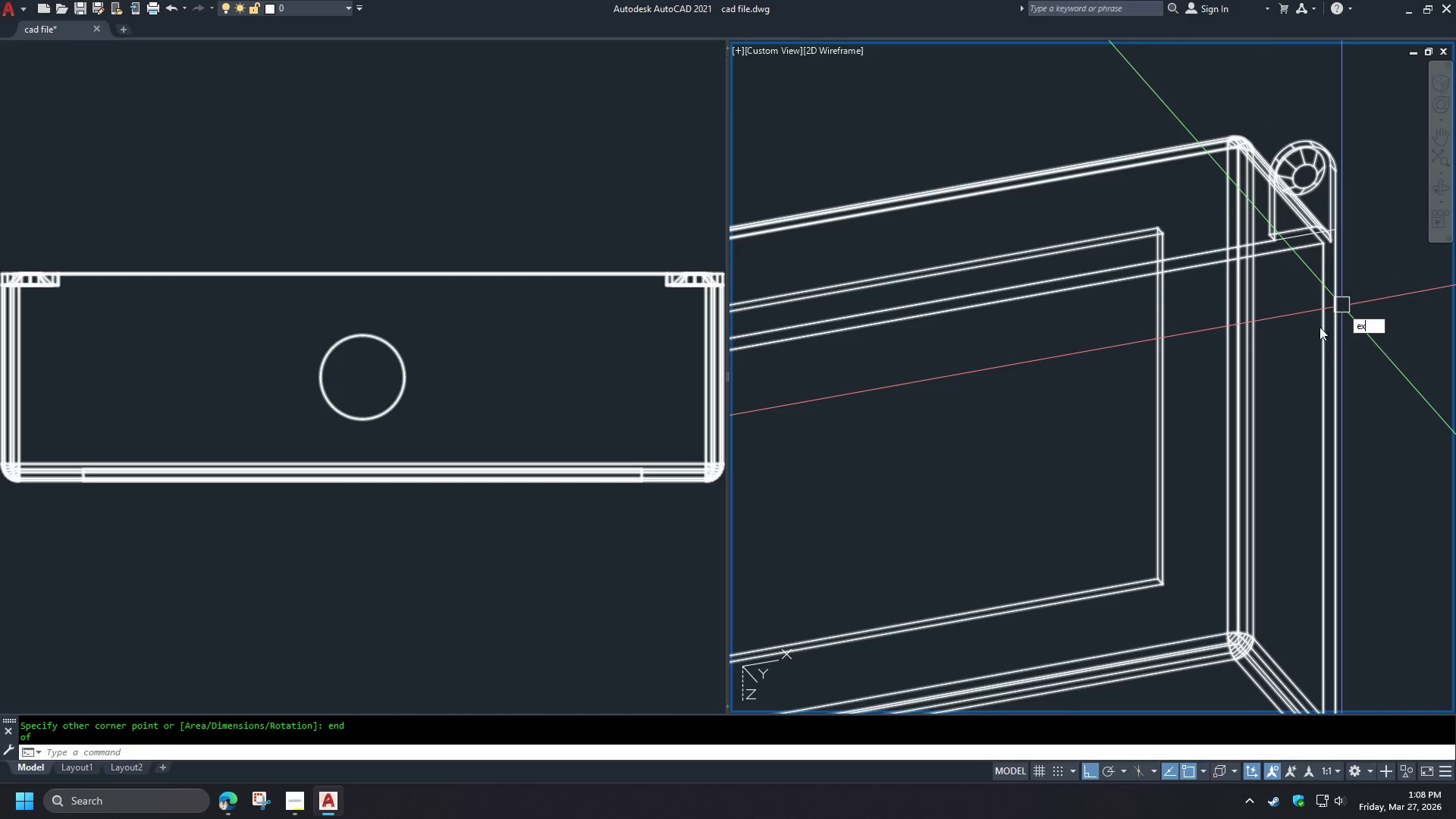 
scroll: coordinate [1355, 263], scroll_direction: down, amount: 2.0
 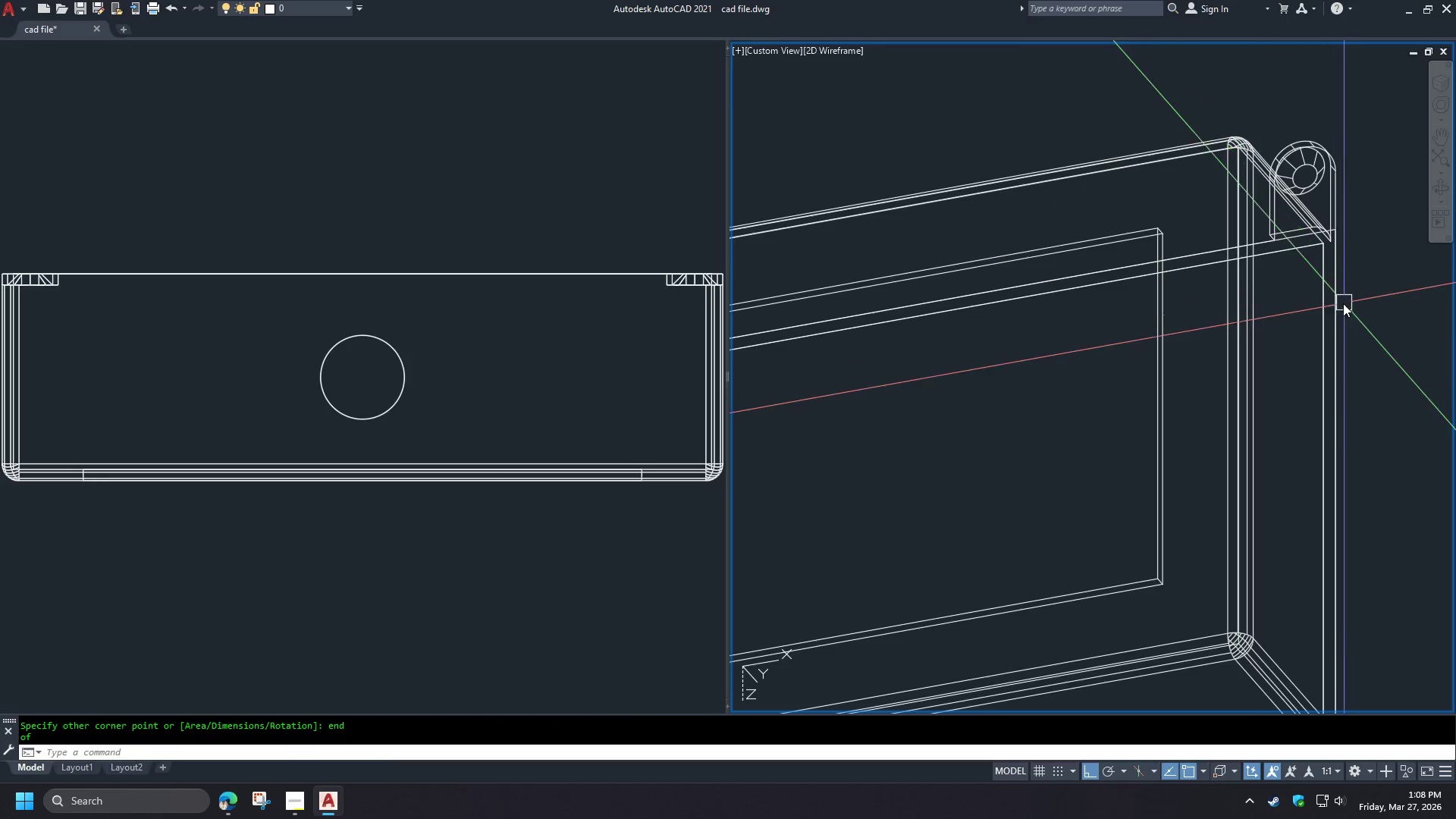 
key(T)
 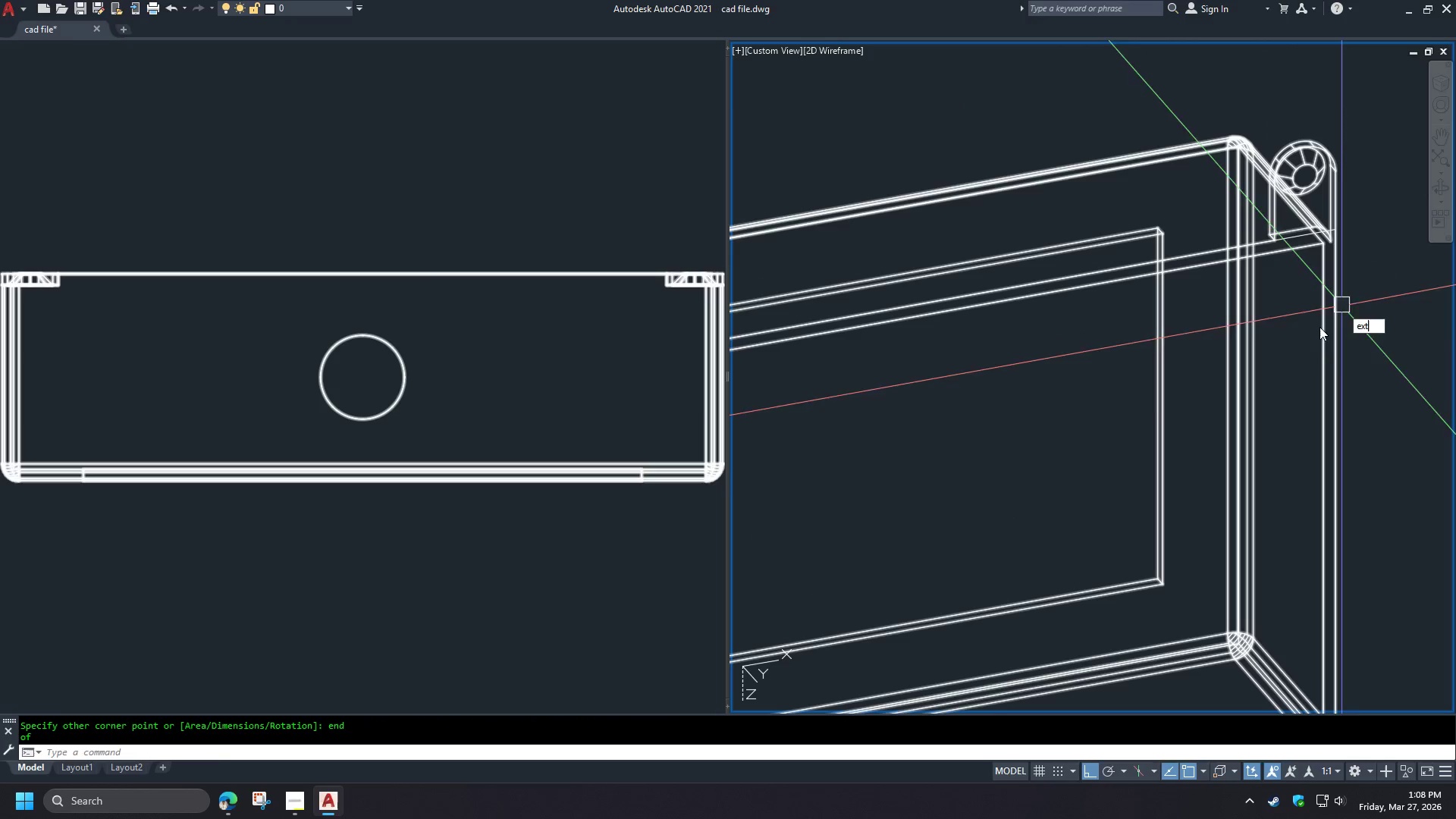 
key(Space)
 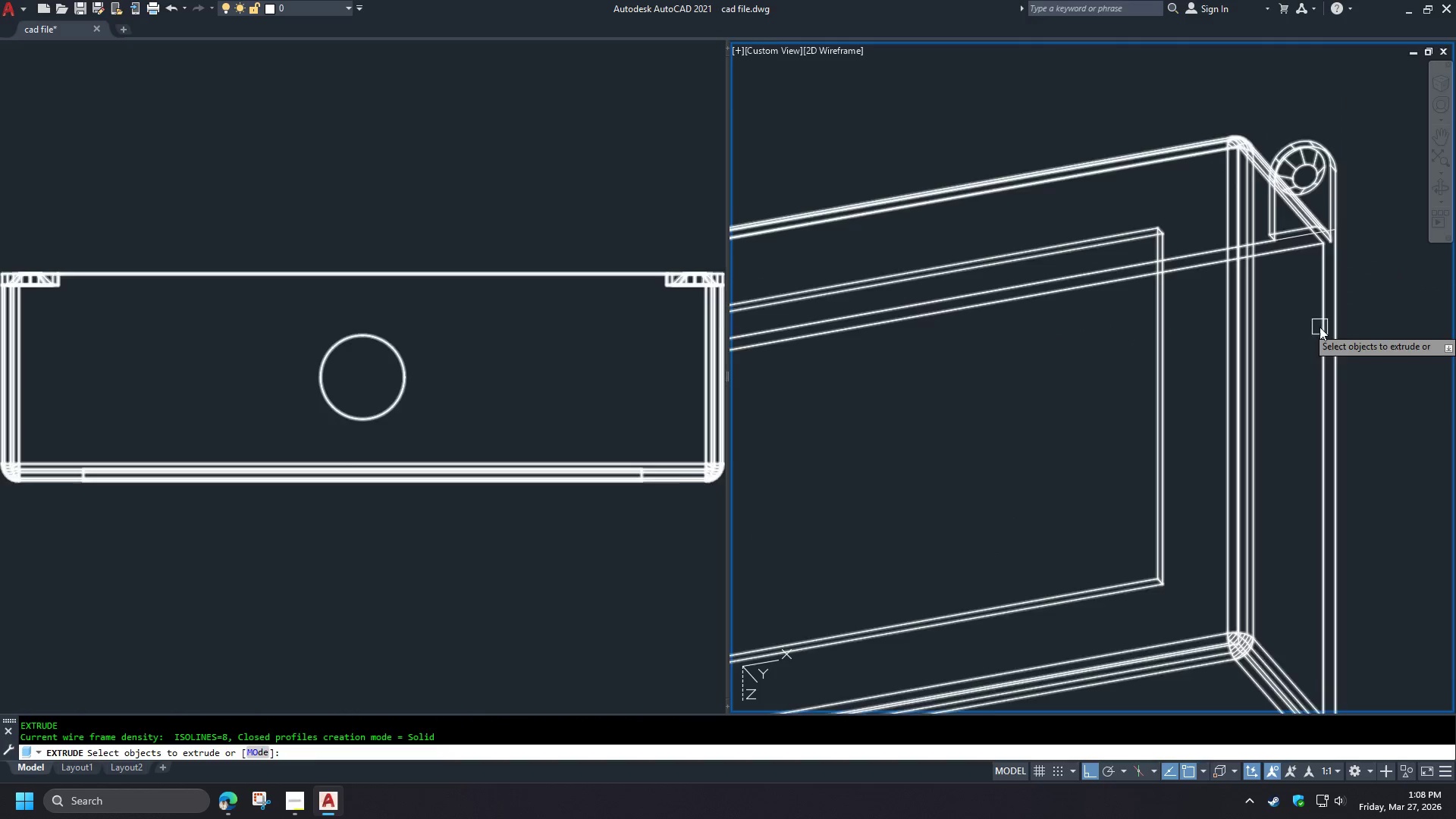 
left_click([1320, 327])
 